 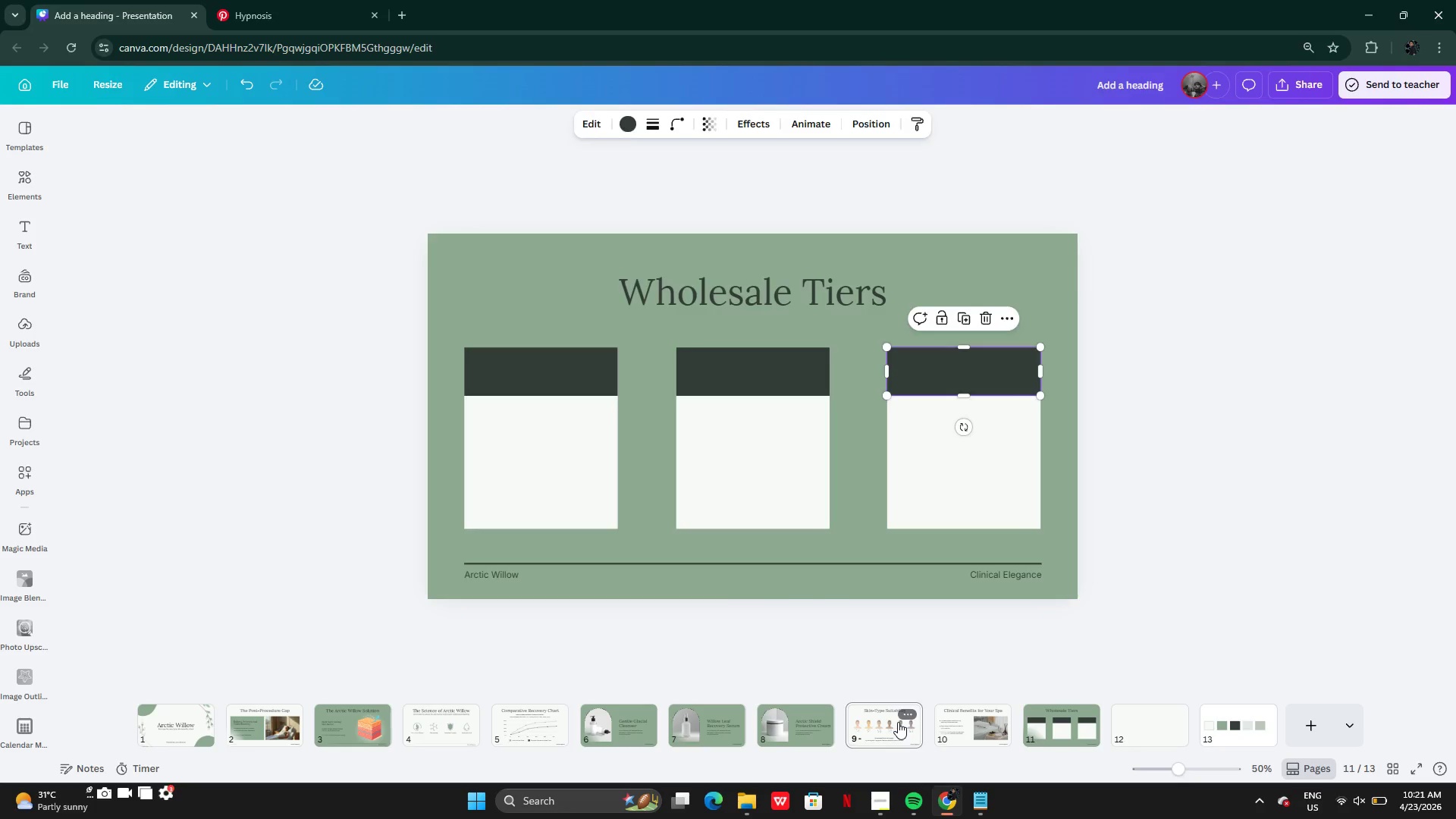 
left_click([712, 730])
 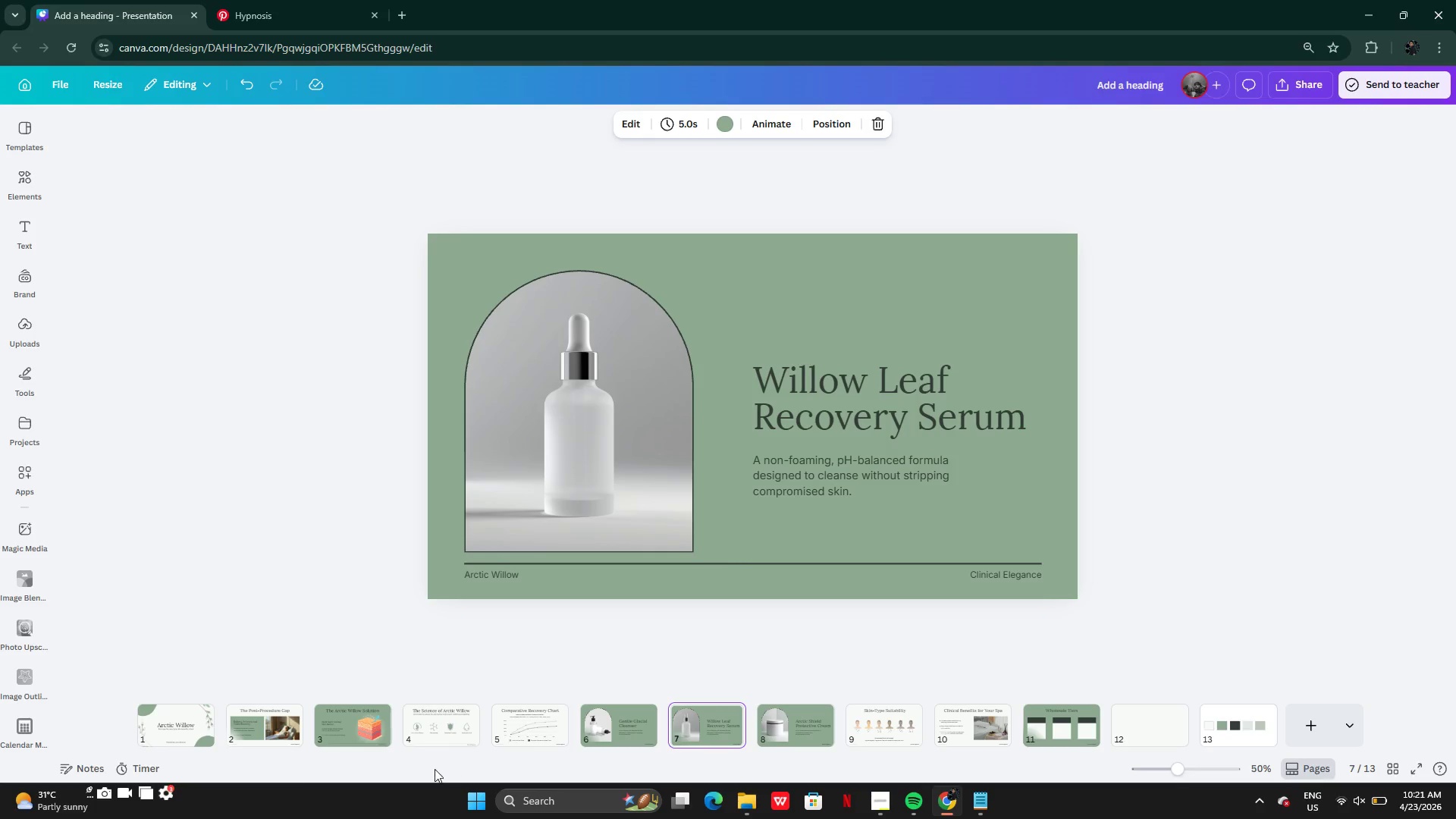 
left_click([341, 714])
 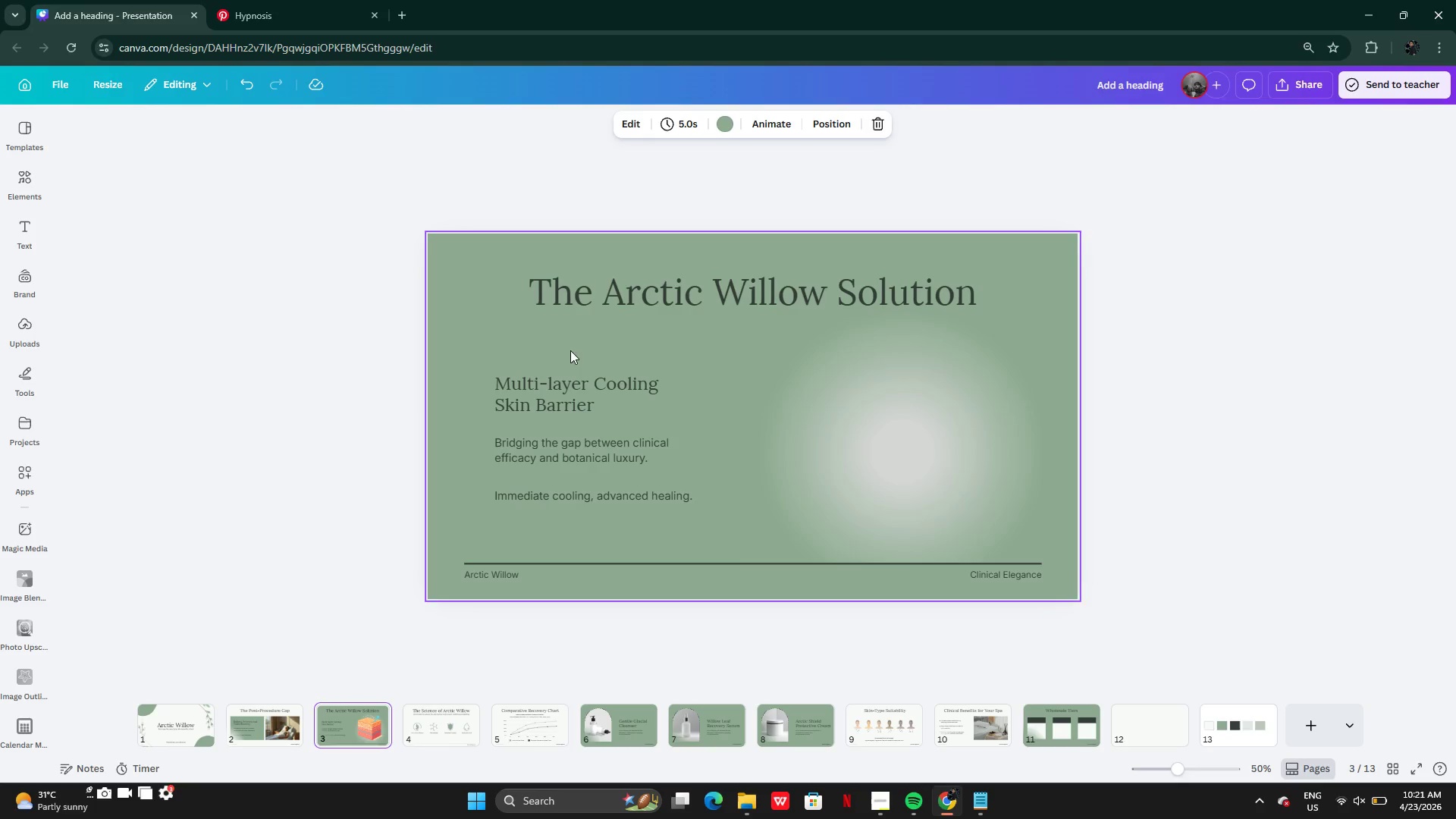 
left_click([561, 377])
 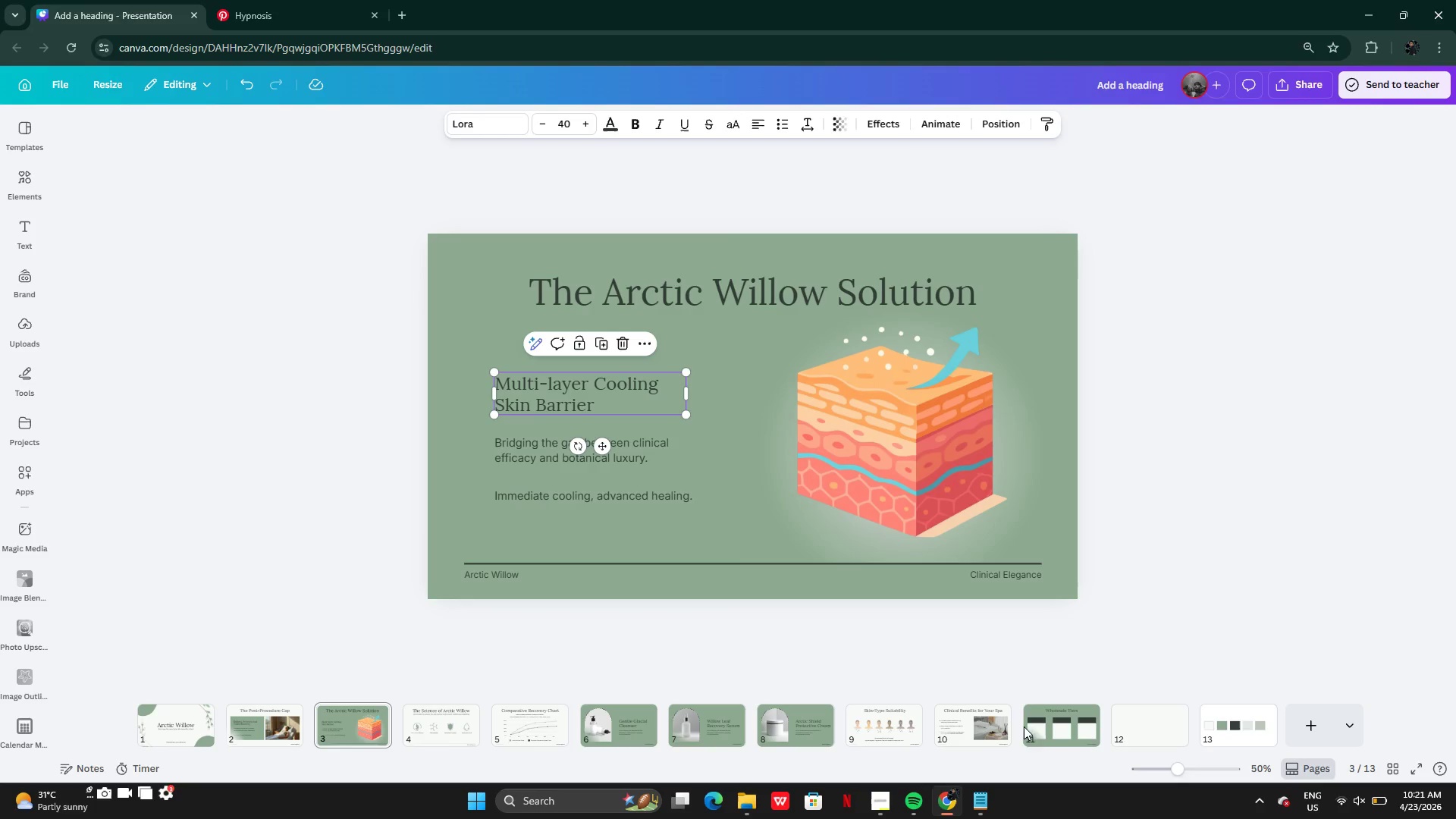 
left_click([980, 720])
 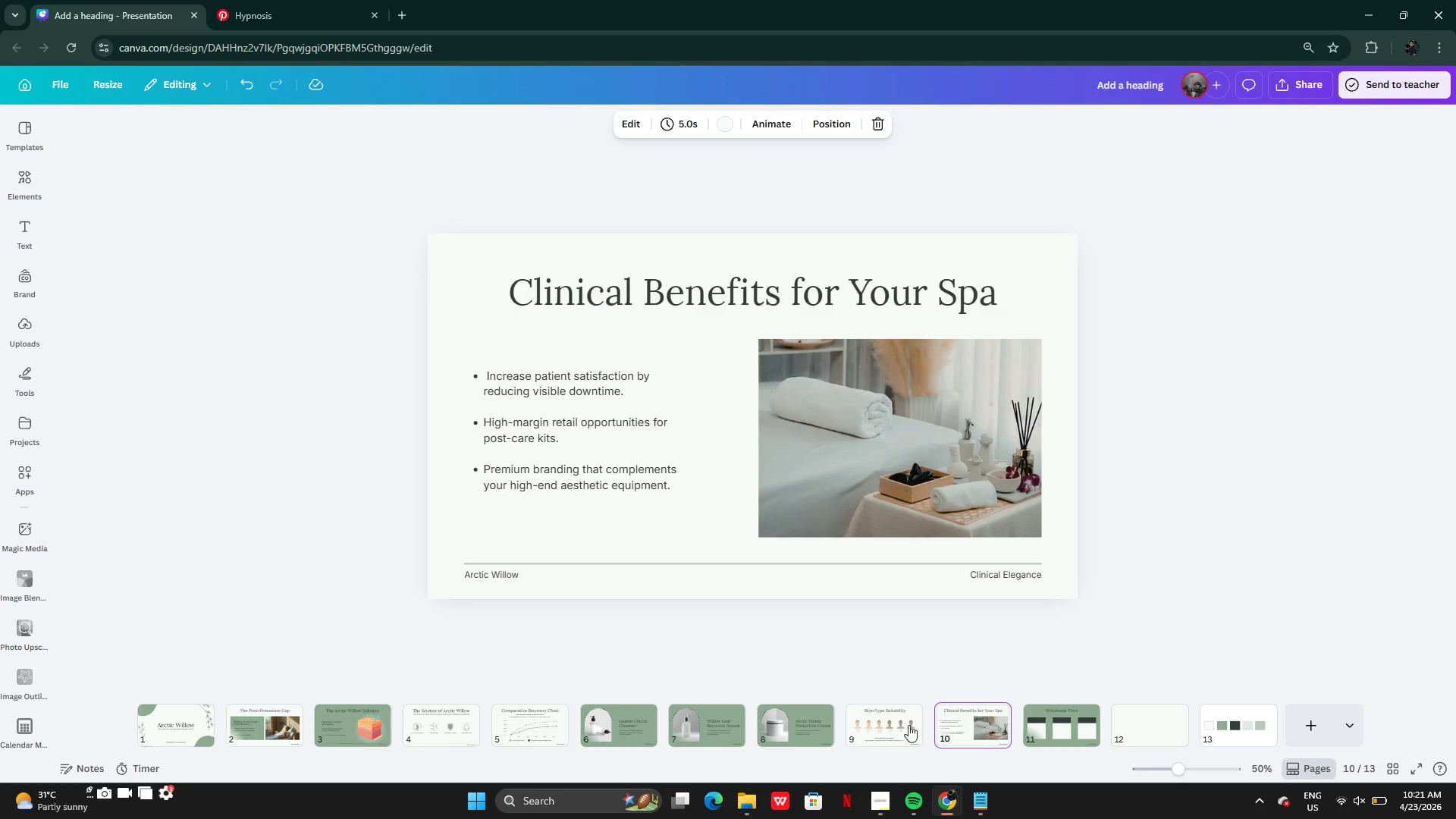 
left_click([886, 725])
 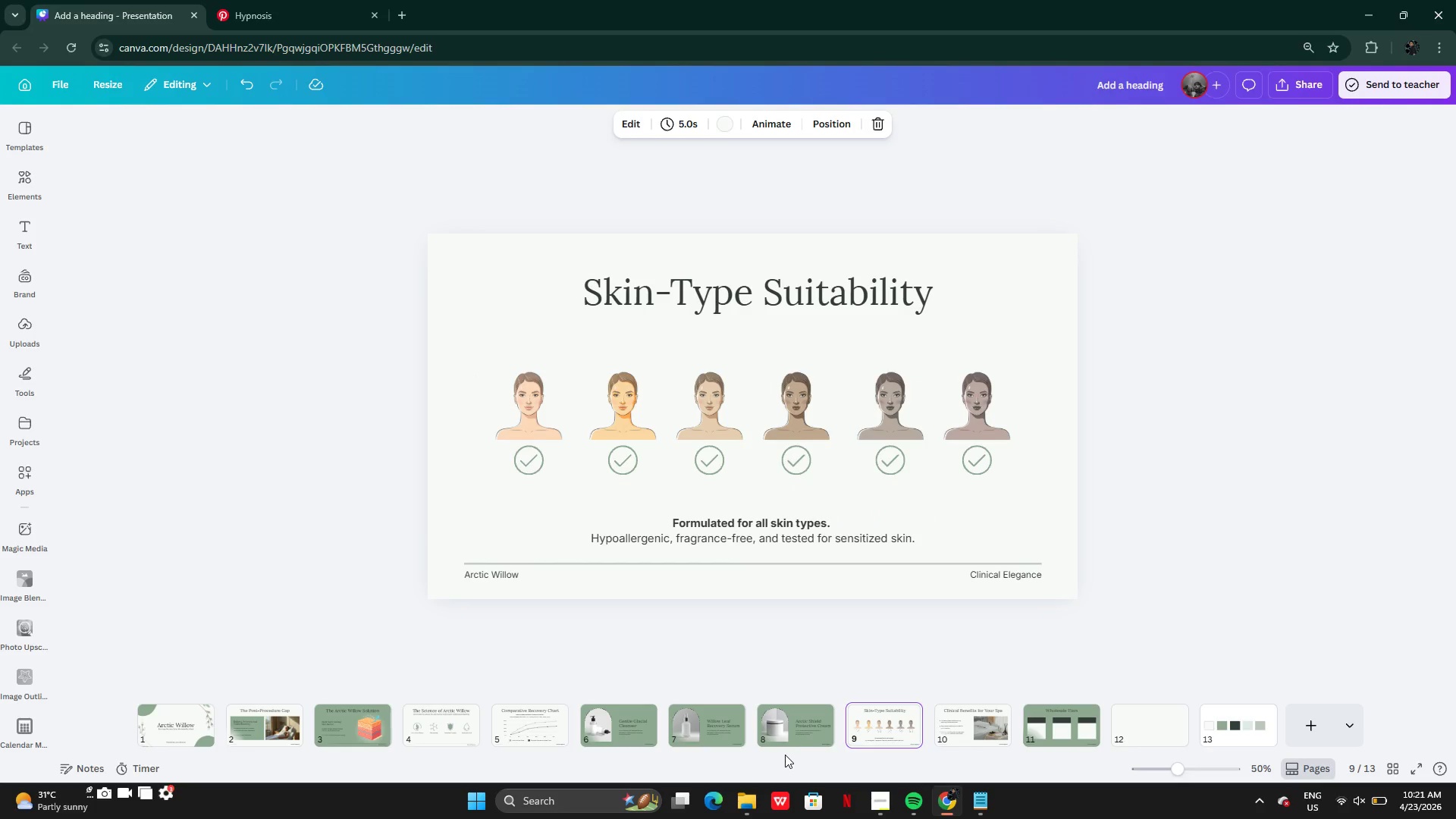 
double_click([792, 698])
 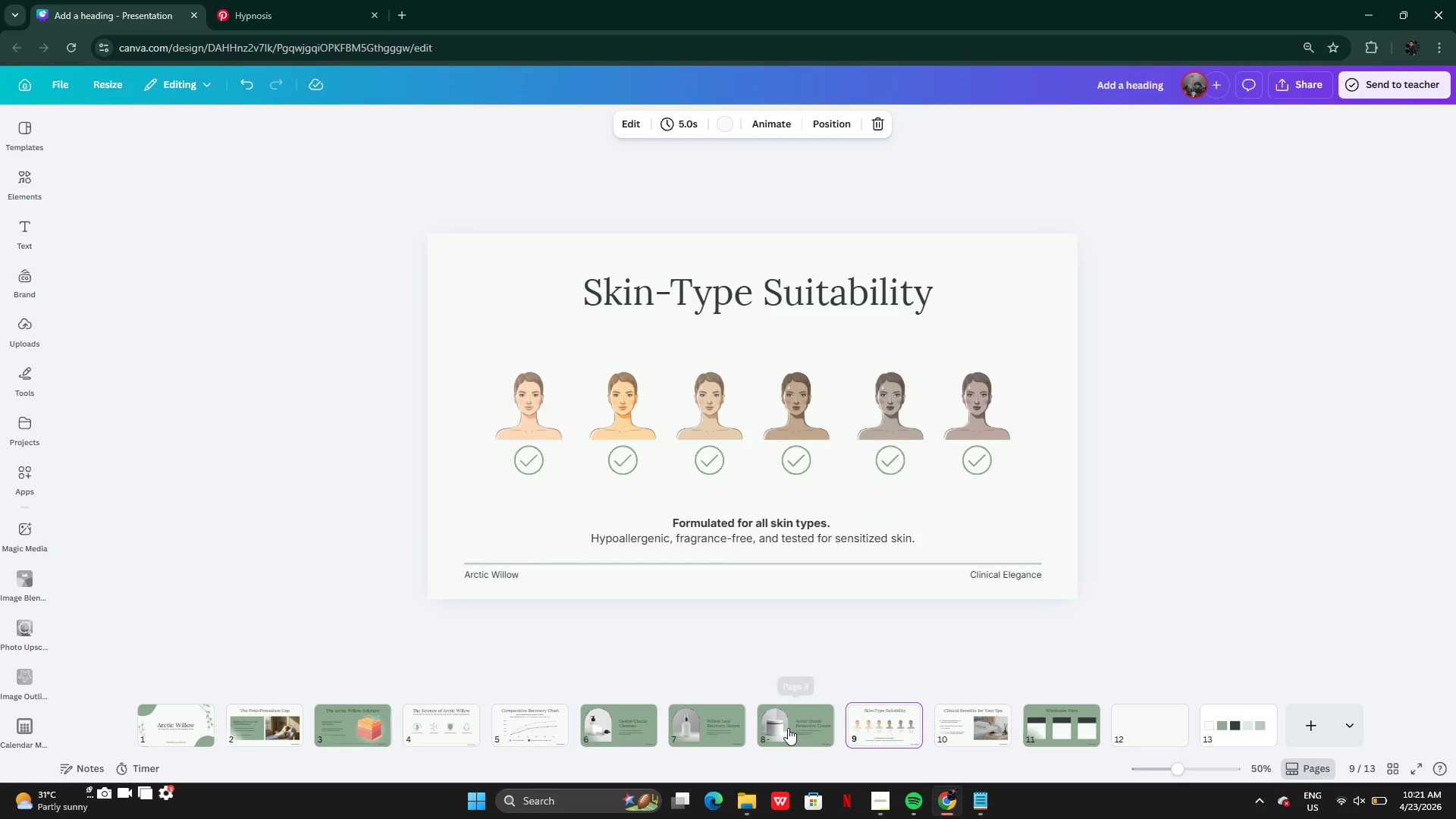 
triple_click([788, 728])
 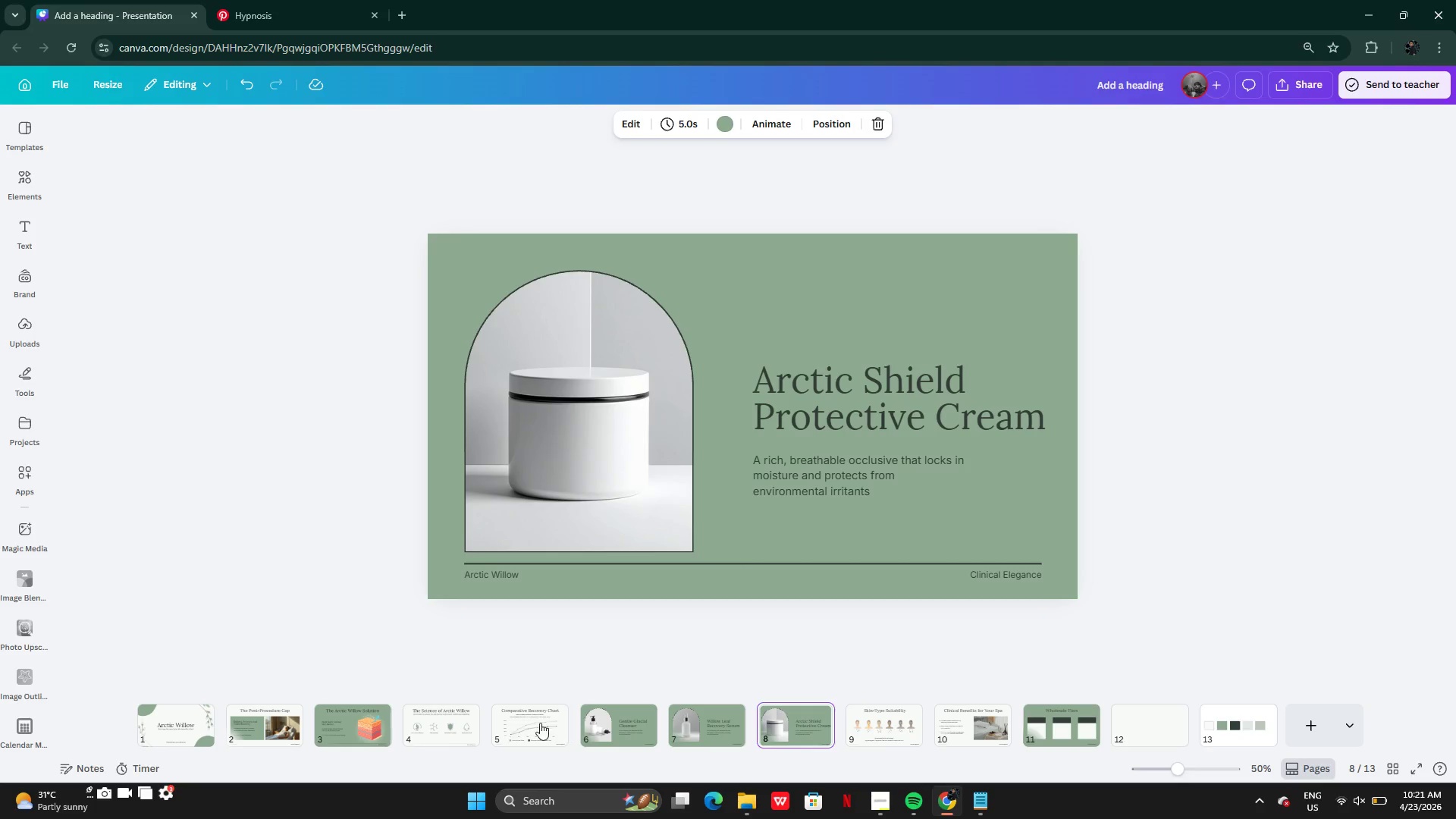 
left_click([519, 725])
 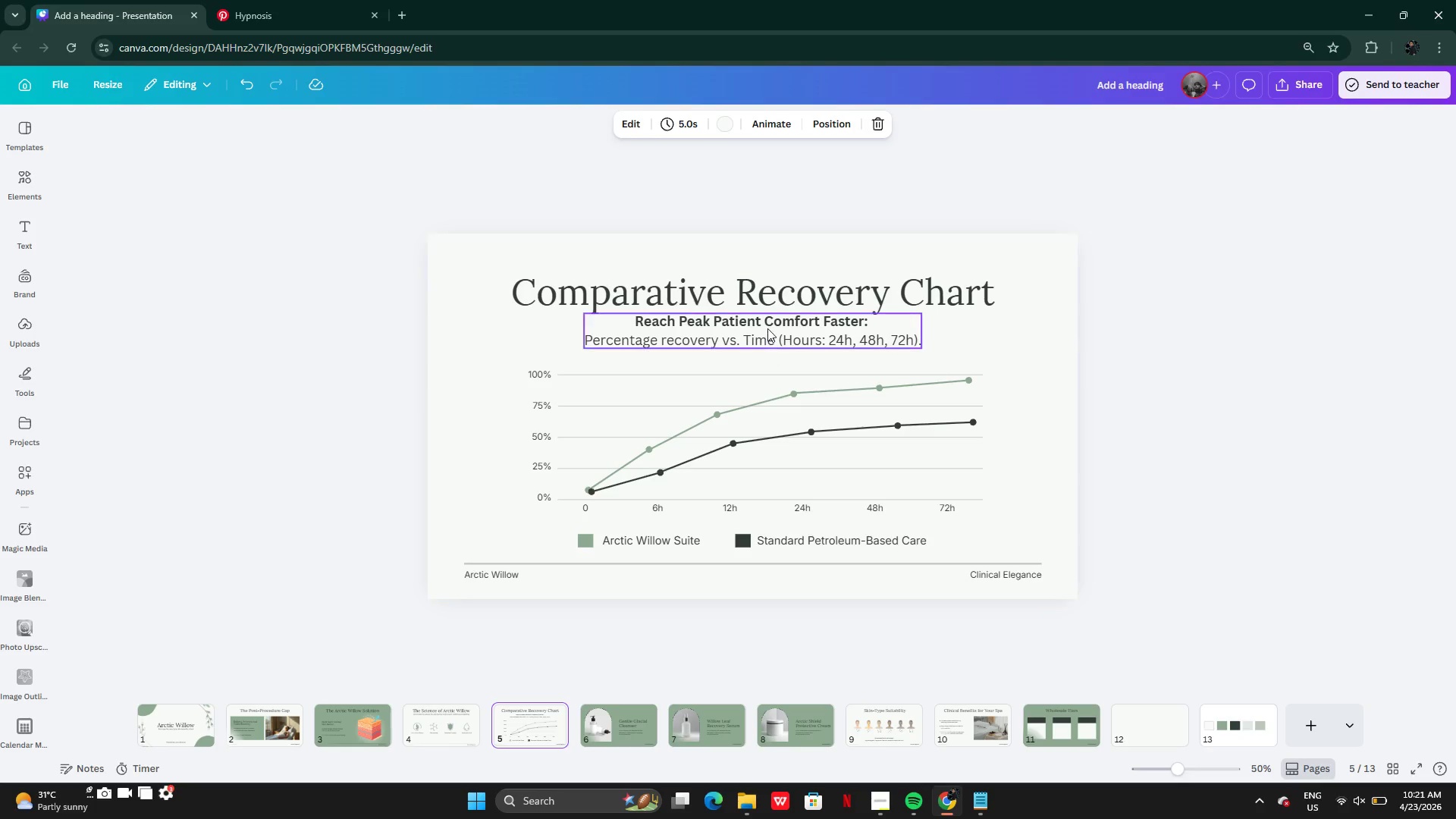 
left_click([767, 315])
 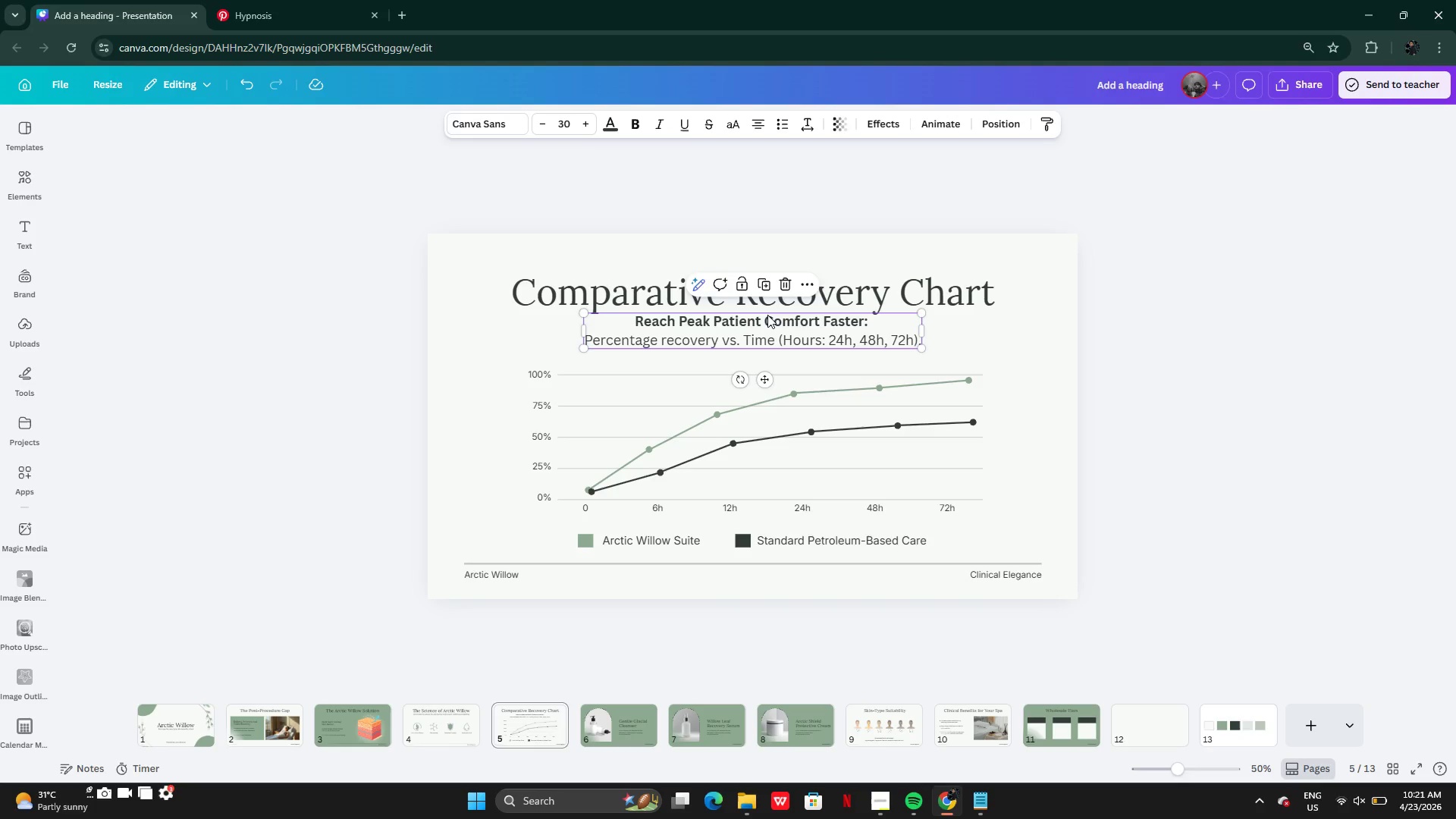 
key(Control+C)
 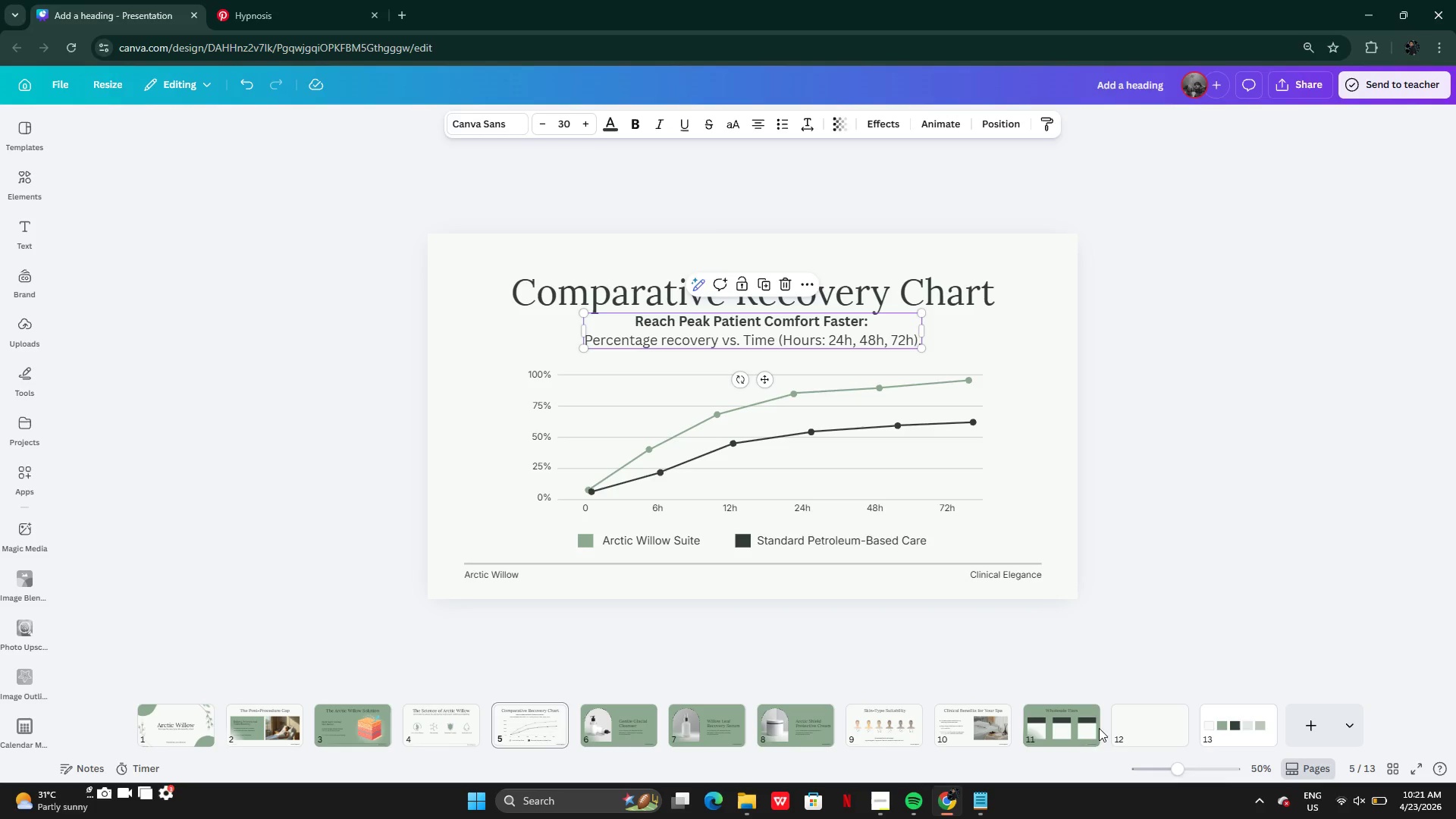 
left_click([1082, 733])
 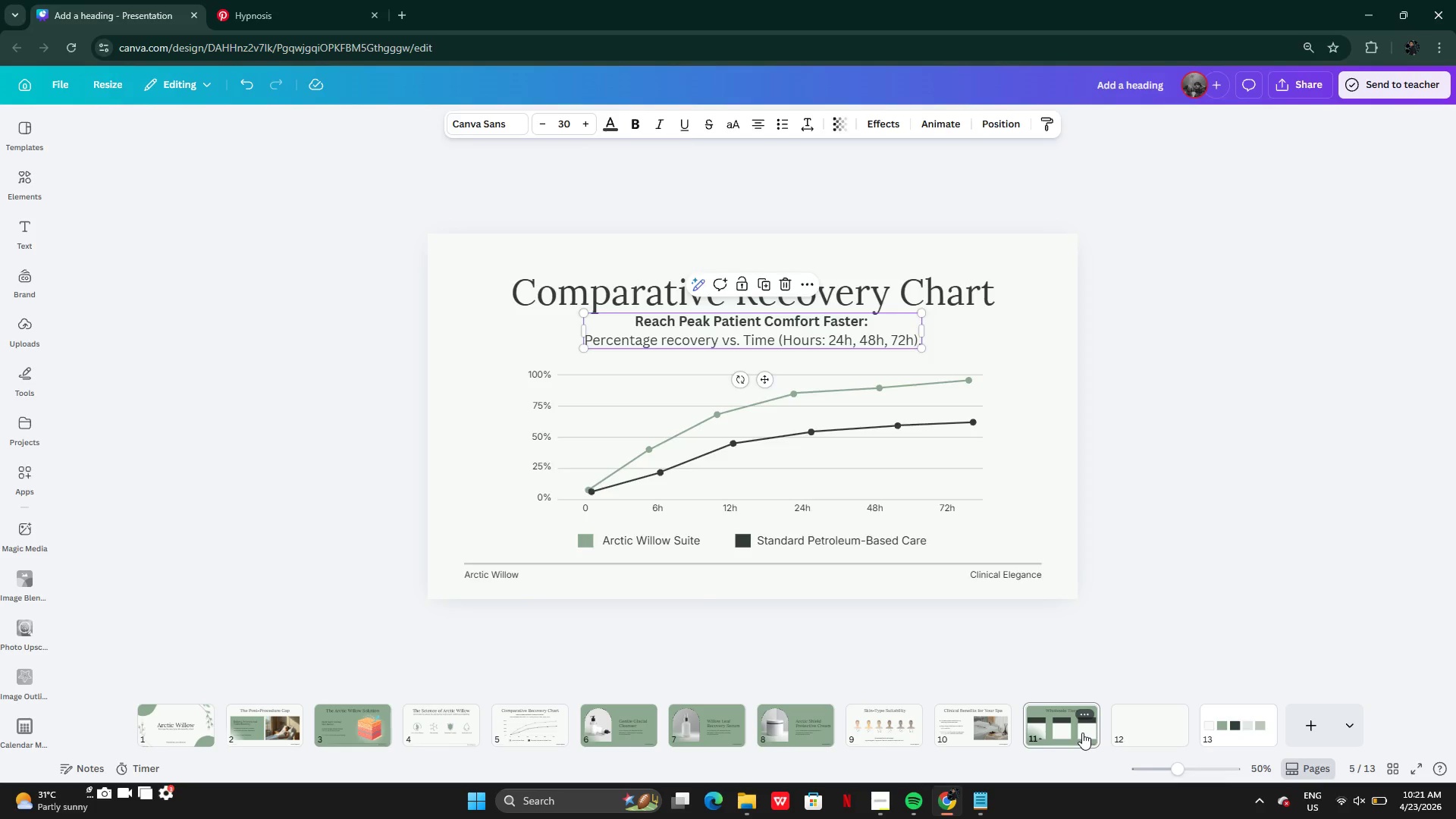 
key(Control+V)
 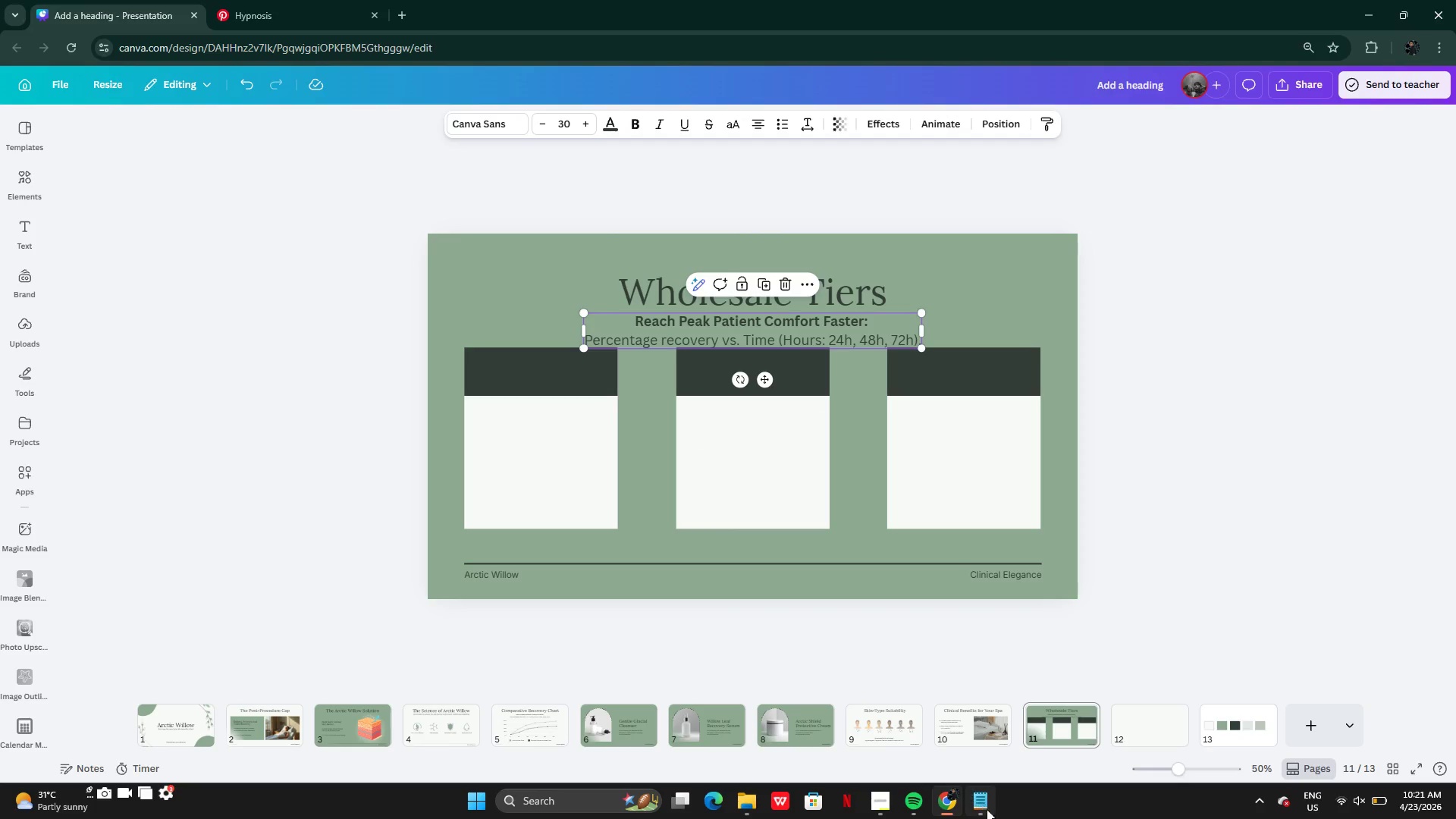 
left_click([981, 806])
 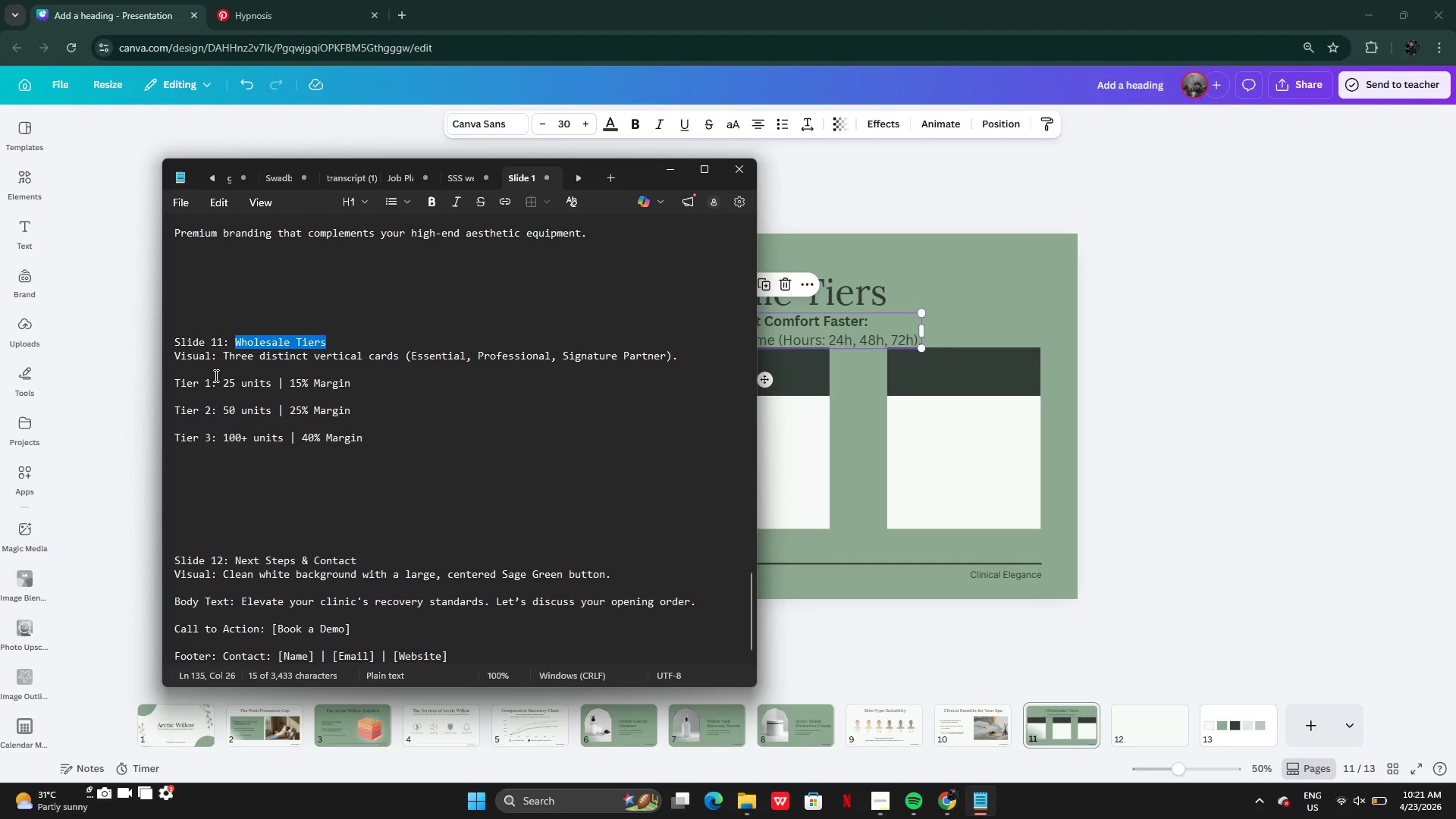 
left_click([212, 372])
 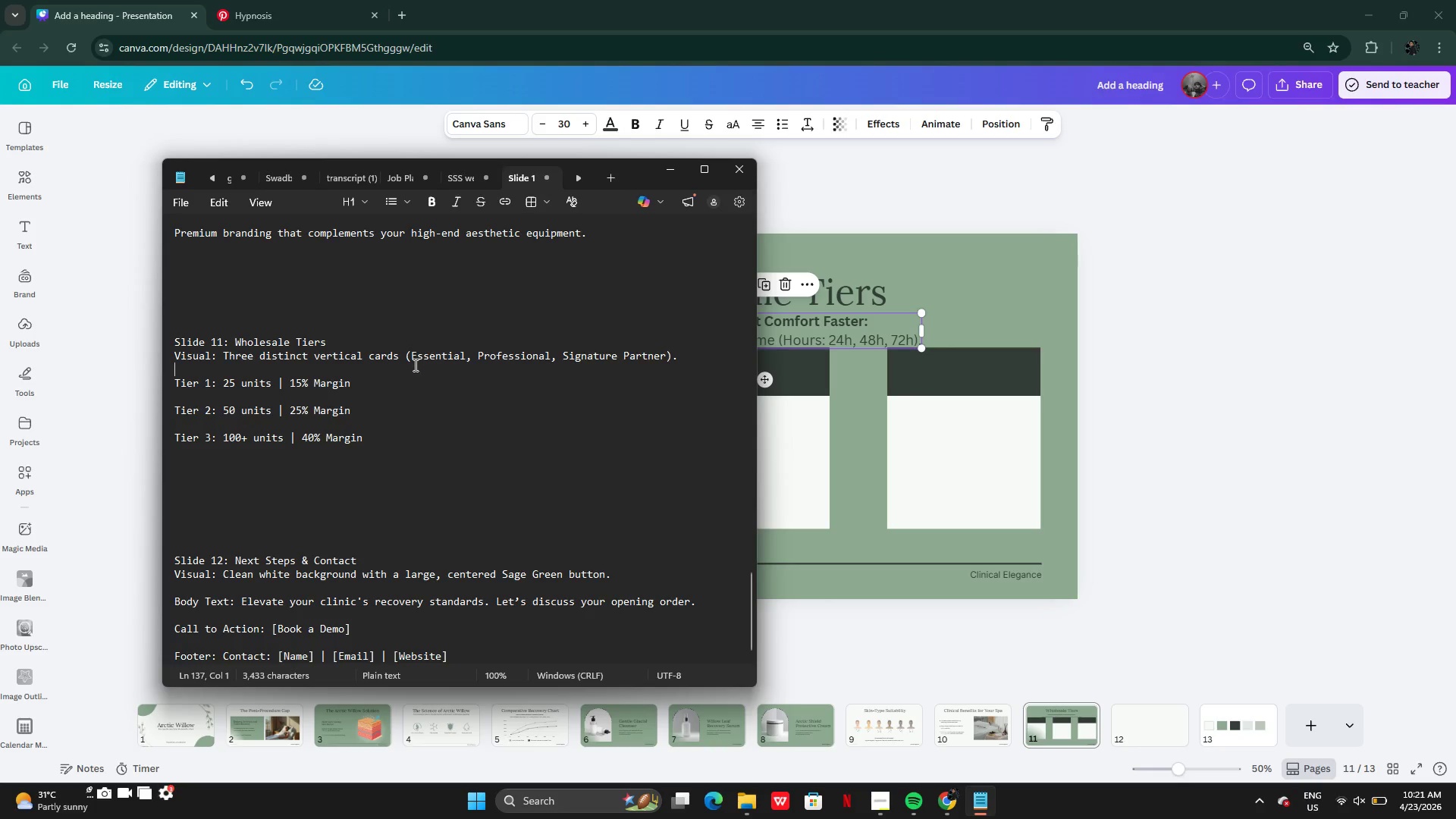 
left_click_drag(start_coordinate=[413, 356], to_coordinate=[466, 355])
 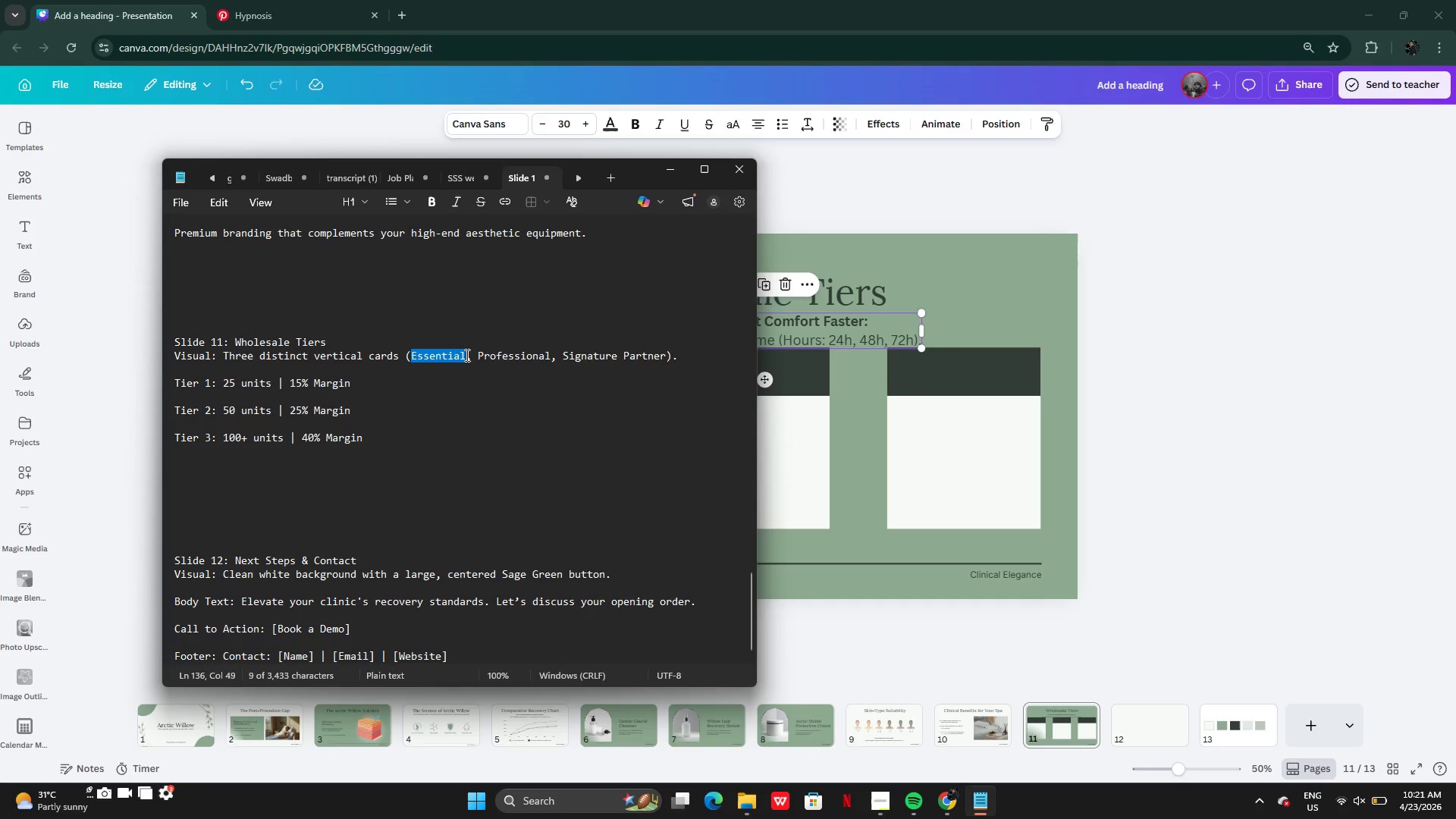 
key(Control+C)
 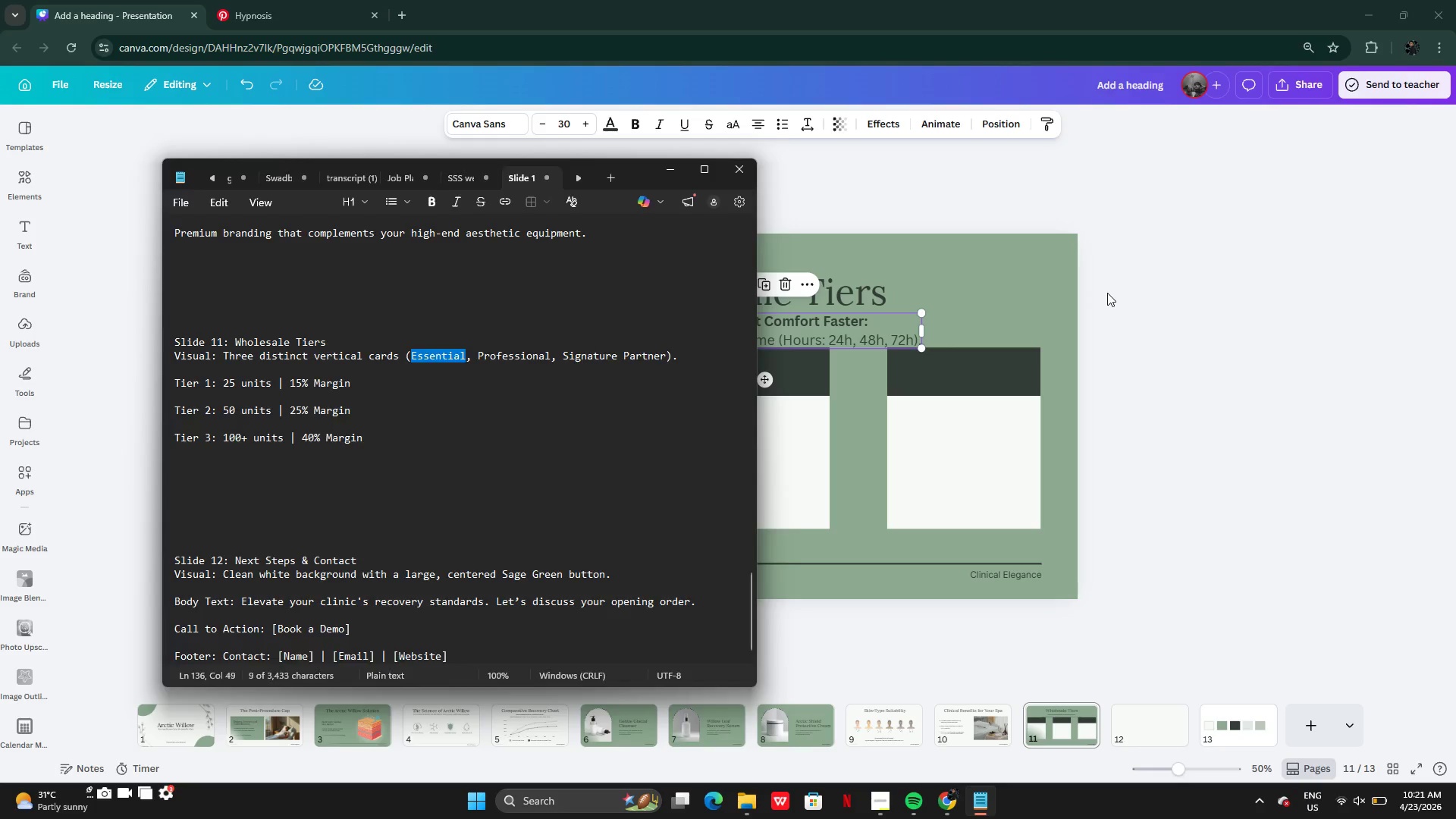 
left_click([1107, 293])
 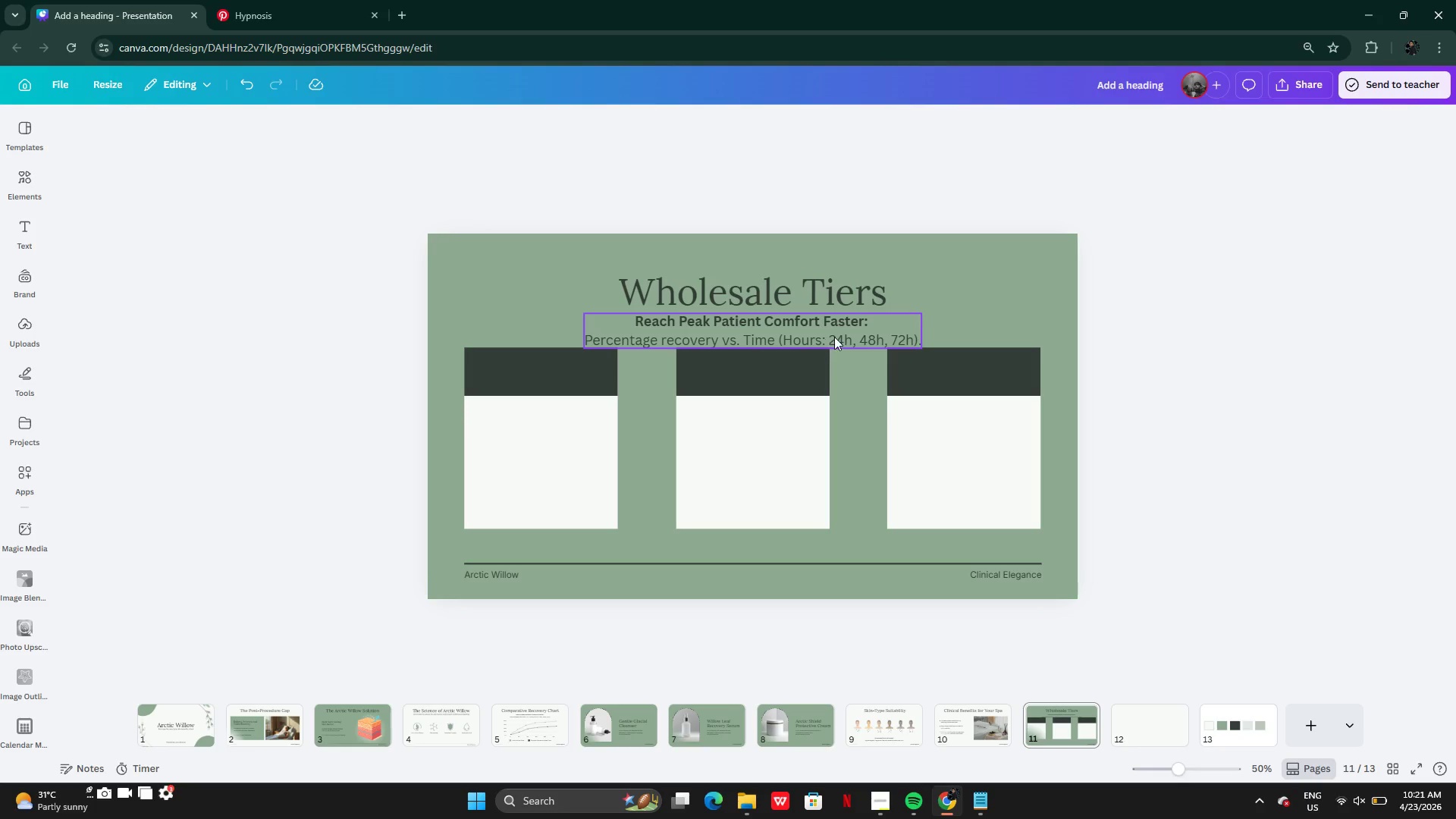 
double_click([834, 337])
 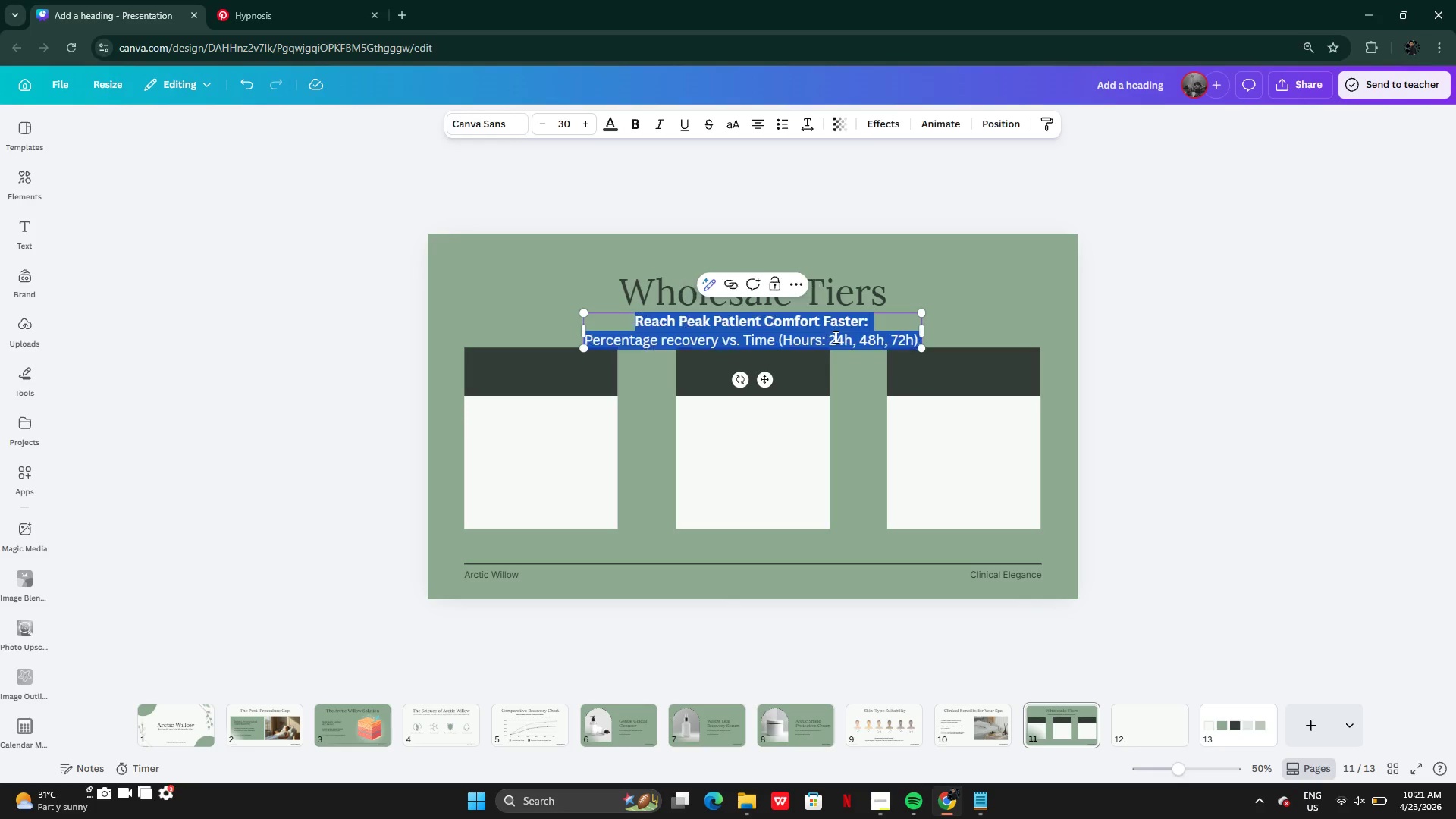 
key(Control+V)
 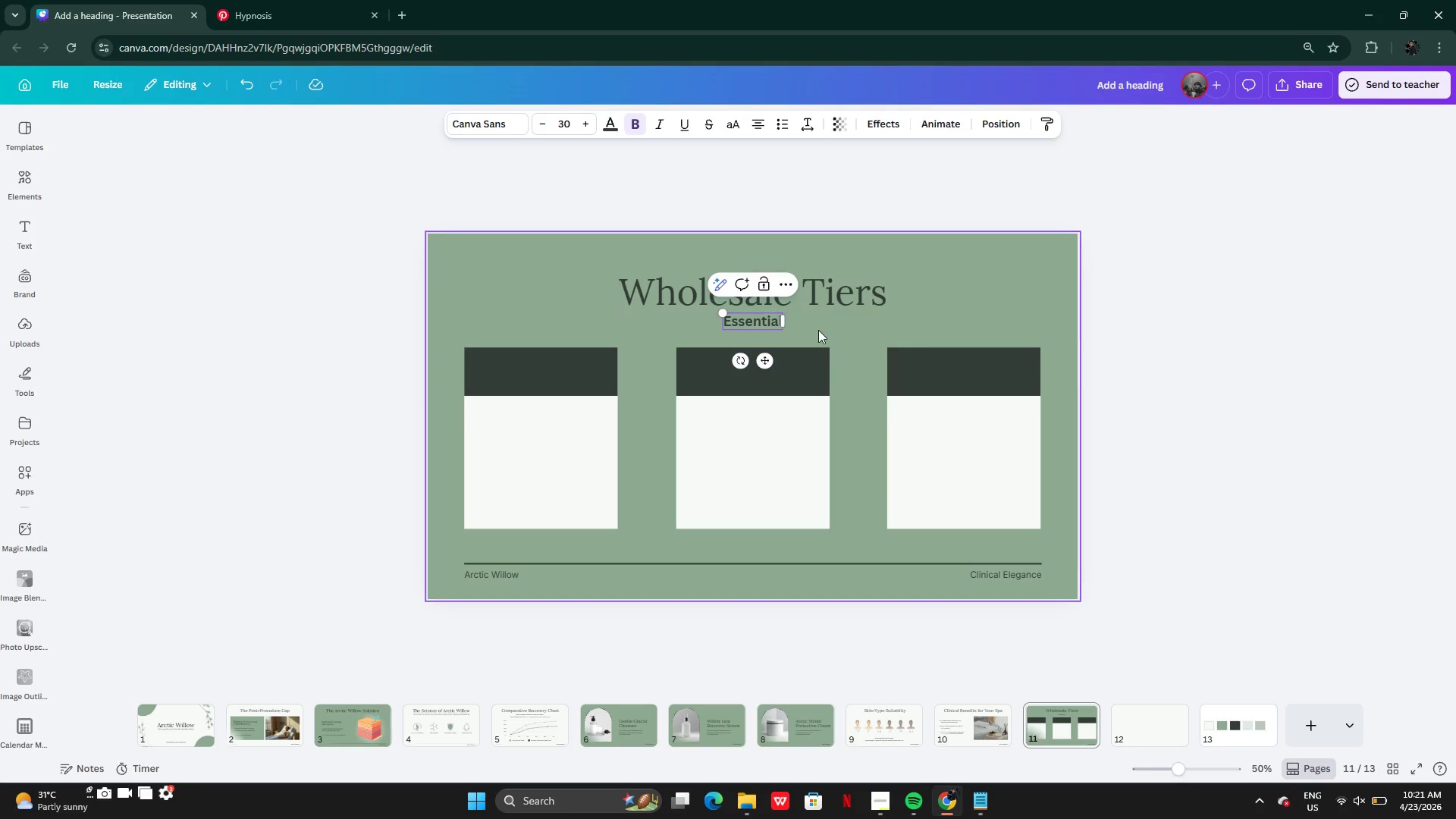 
left_click([814, 330])
 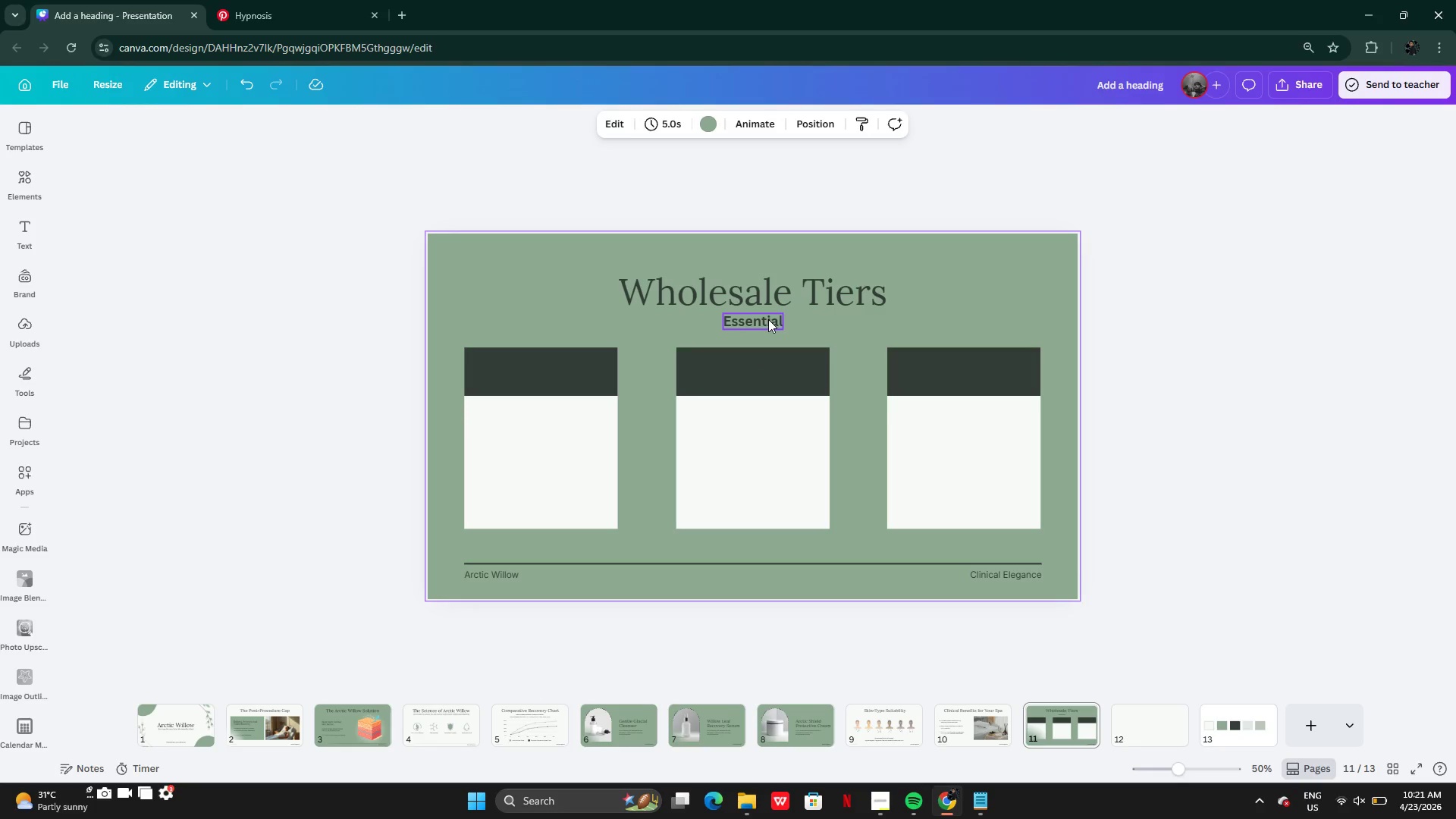 
left_click([768, 319])
 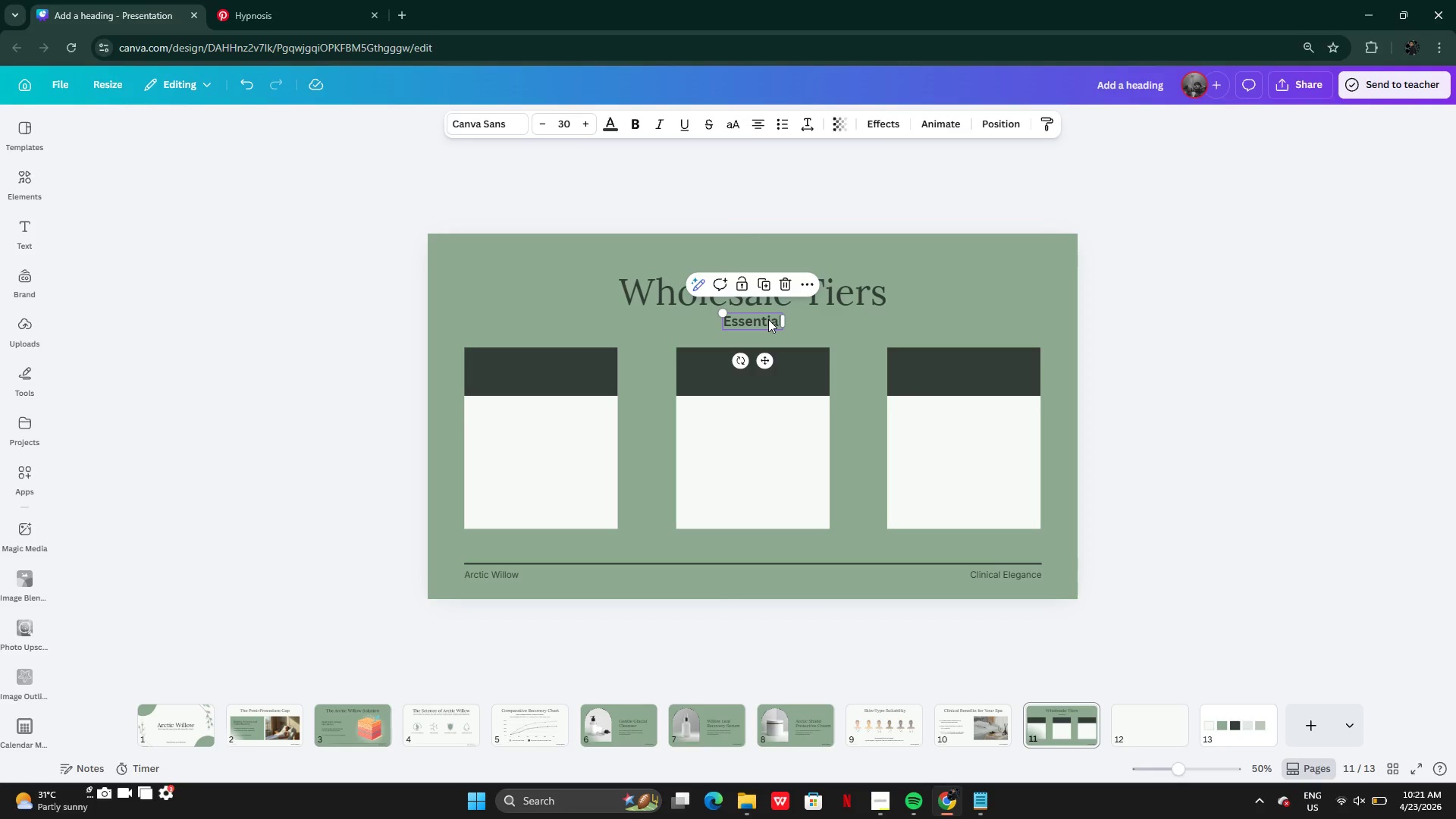 
left_click_drag(start_coordinate=[768, 319], to_coordinate=[550, 366])
 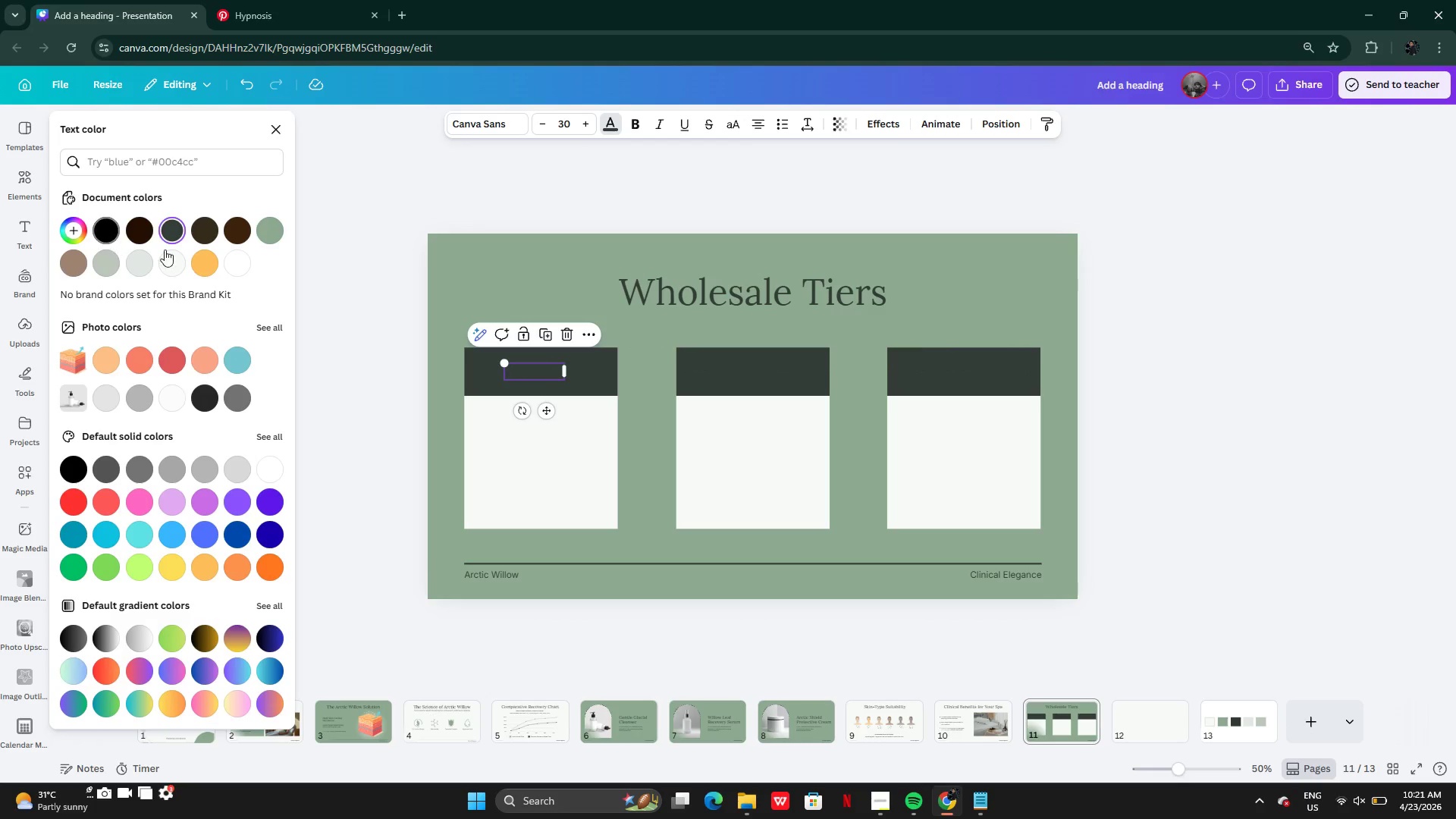 
left_click([176, 263])
 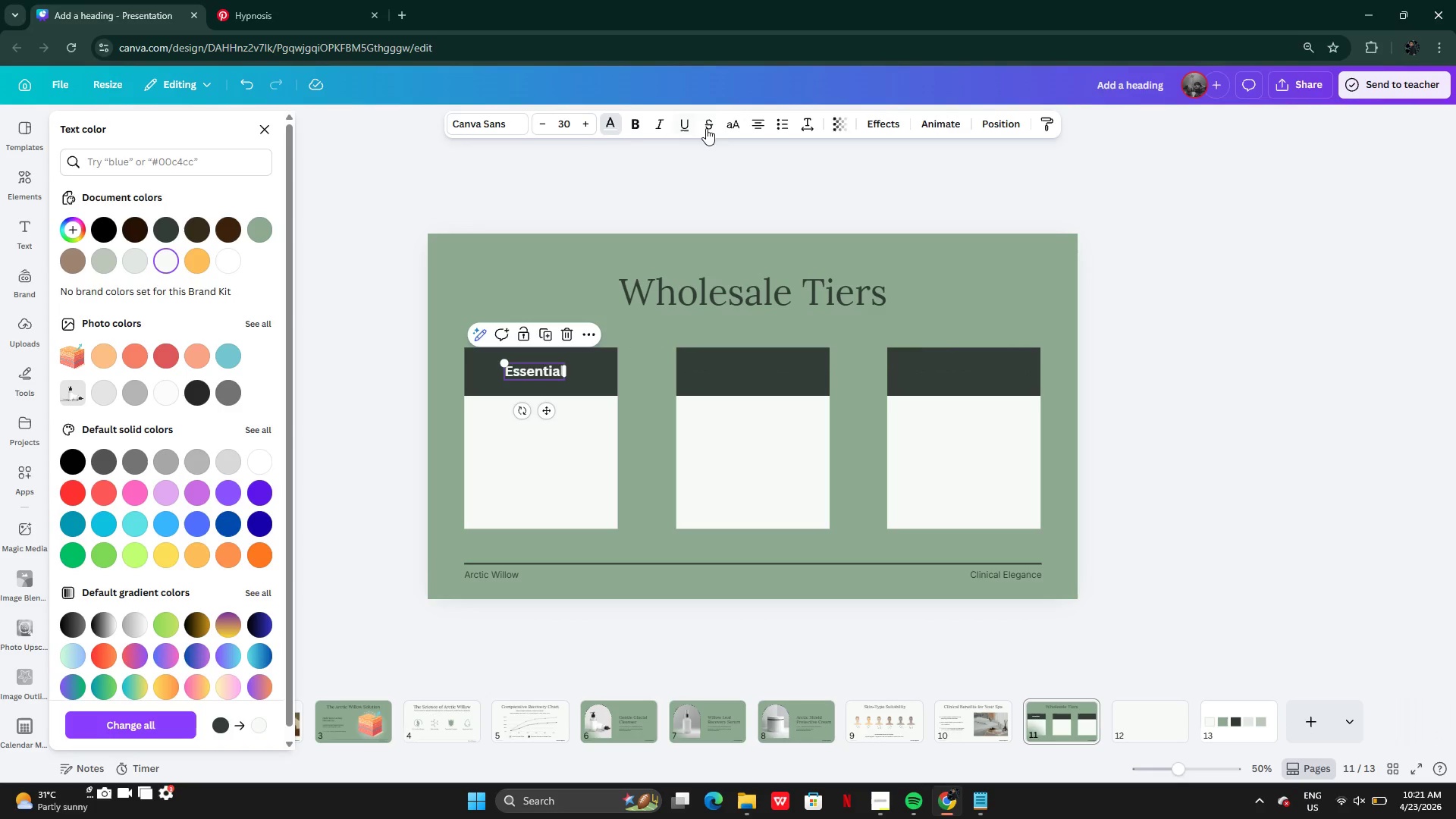 
left_click([742, 126])
 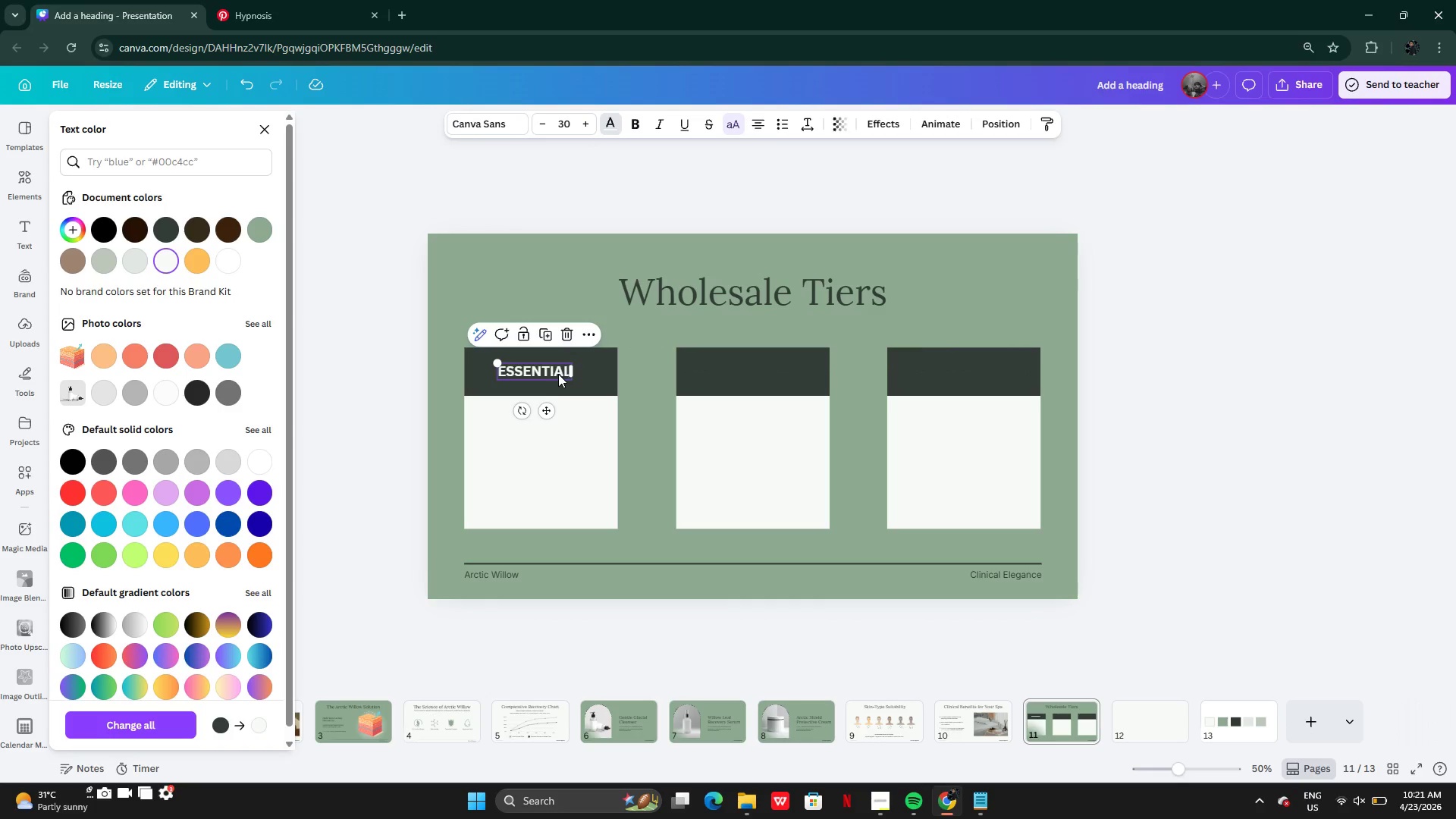 
left_click_drag(start_coordinate=[551, 369], to_coordinate=[560, 372])
 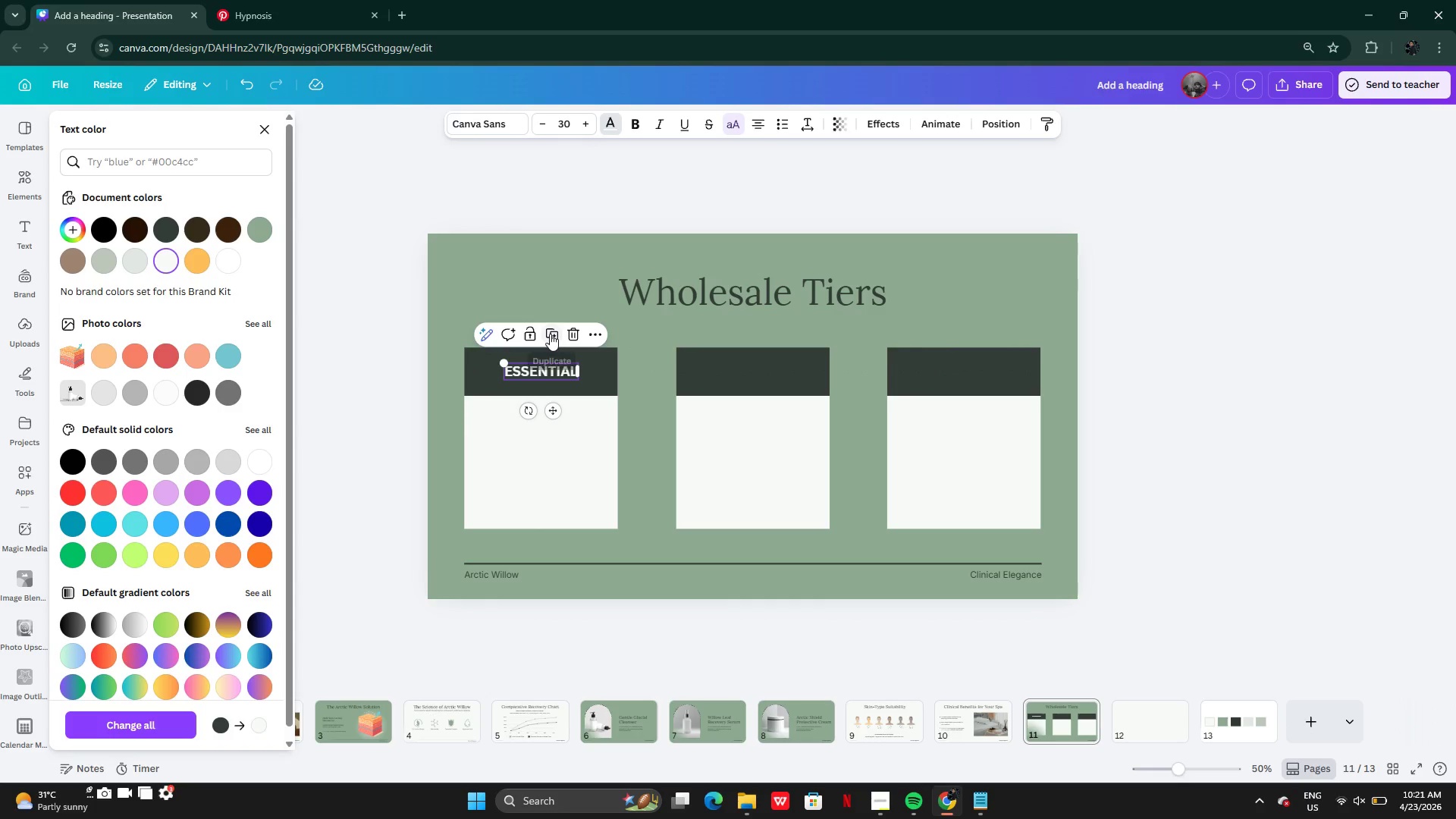 
left_click([550, 334])
 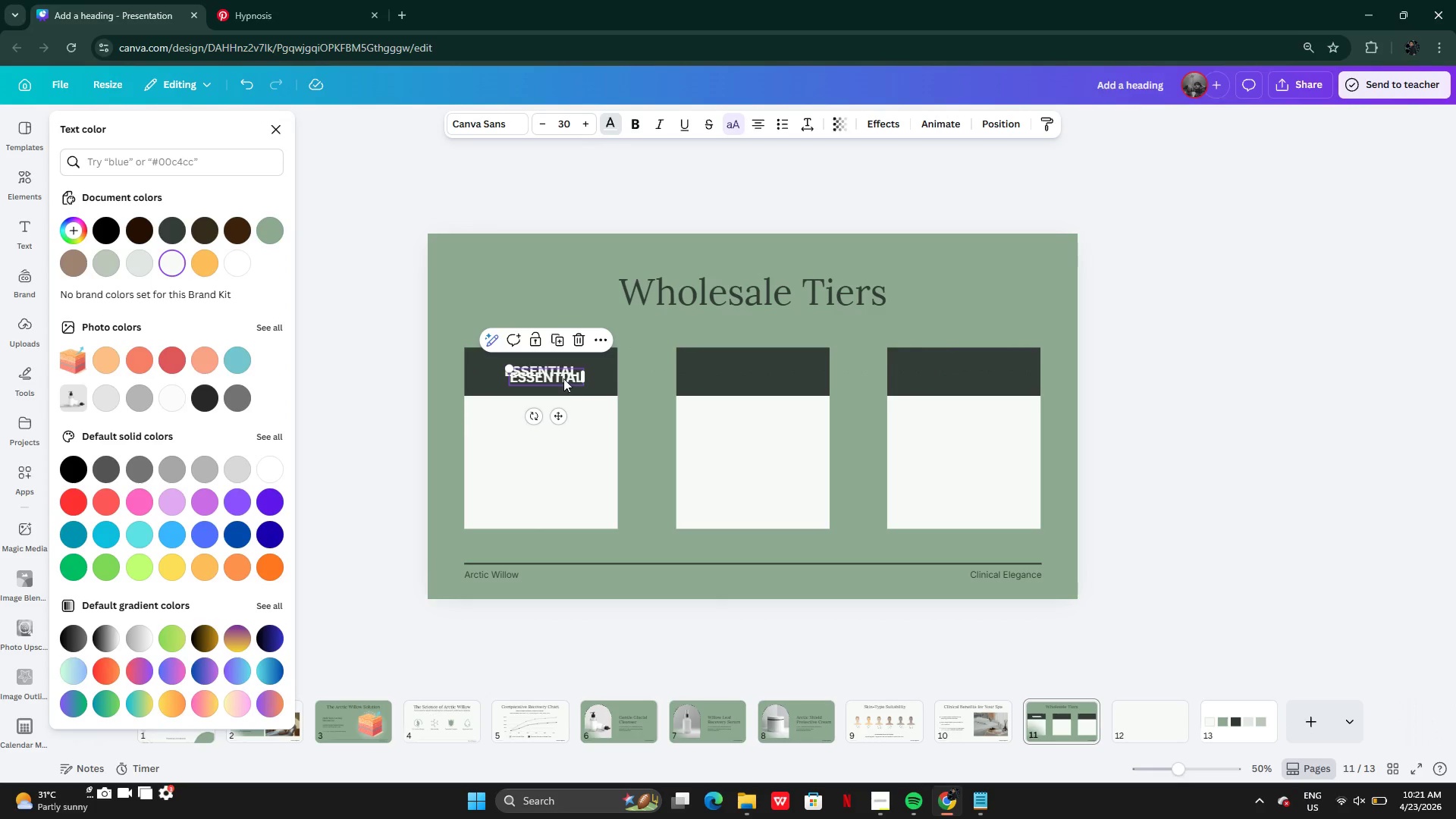 
left_click_drag(start_coordinate=[561, 378], to_coordinate=[767, 375])
 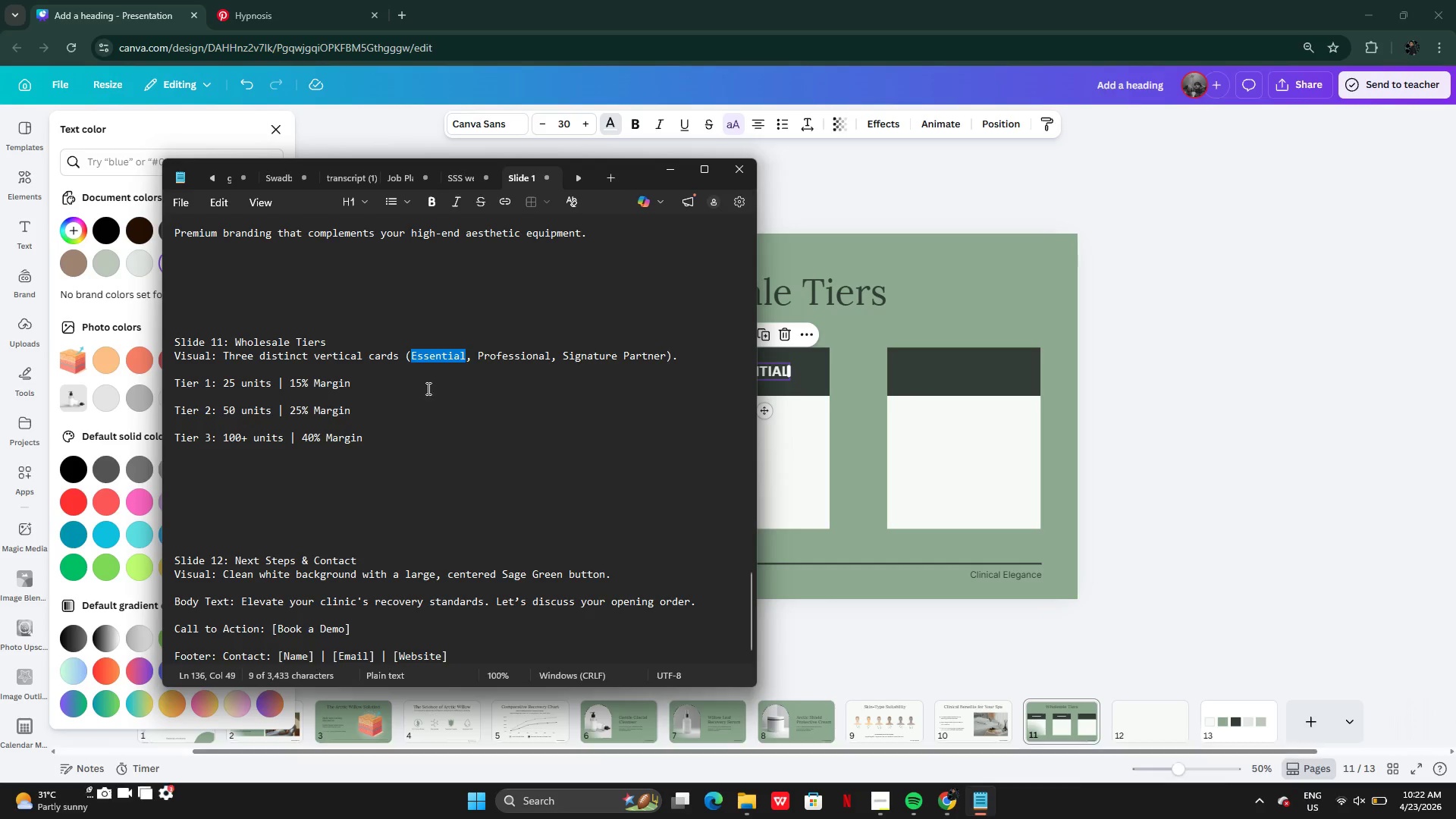 
left_click([487, 378])
 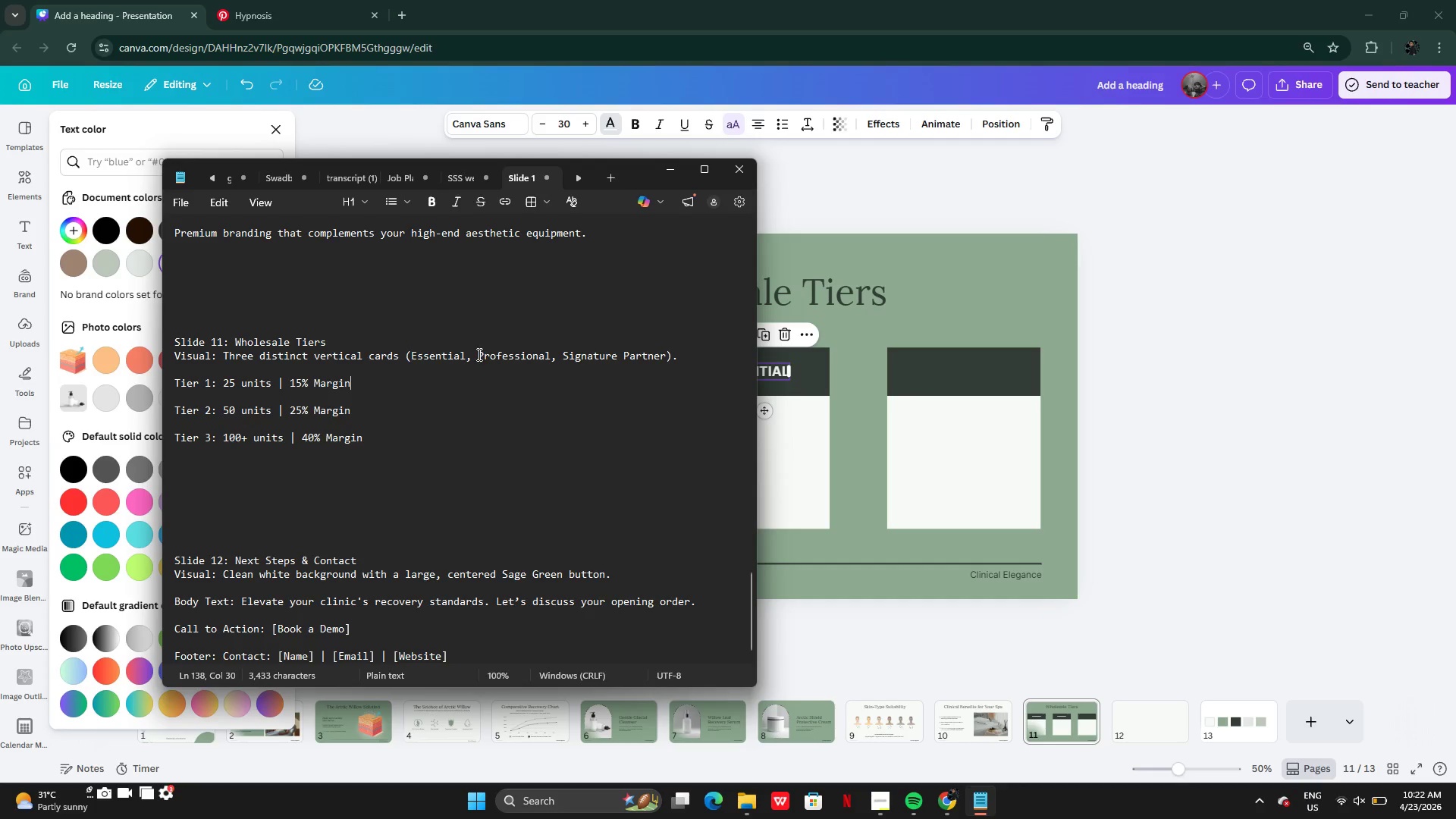 
left_click_drag(start_coordinate=[478, 354], to_coordinate=[551, 352])
 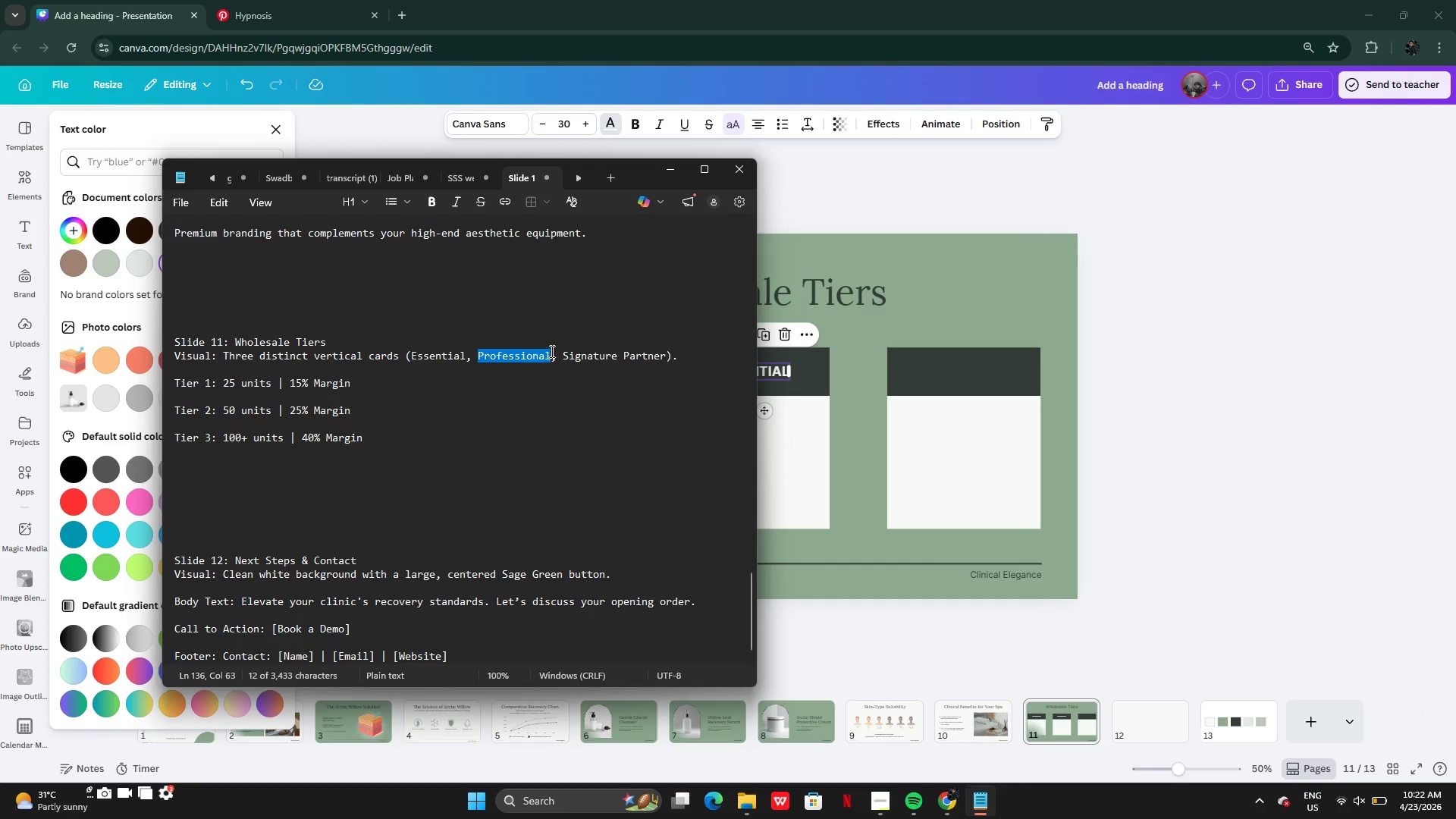 
key(Control+C)
 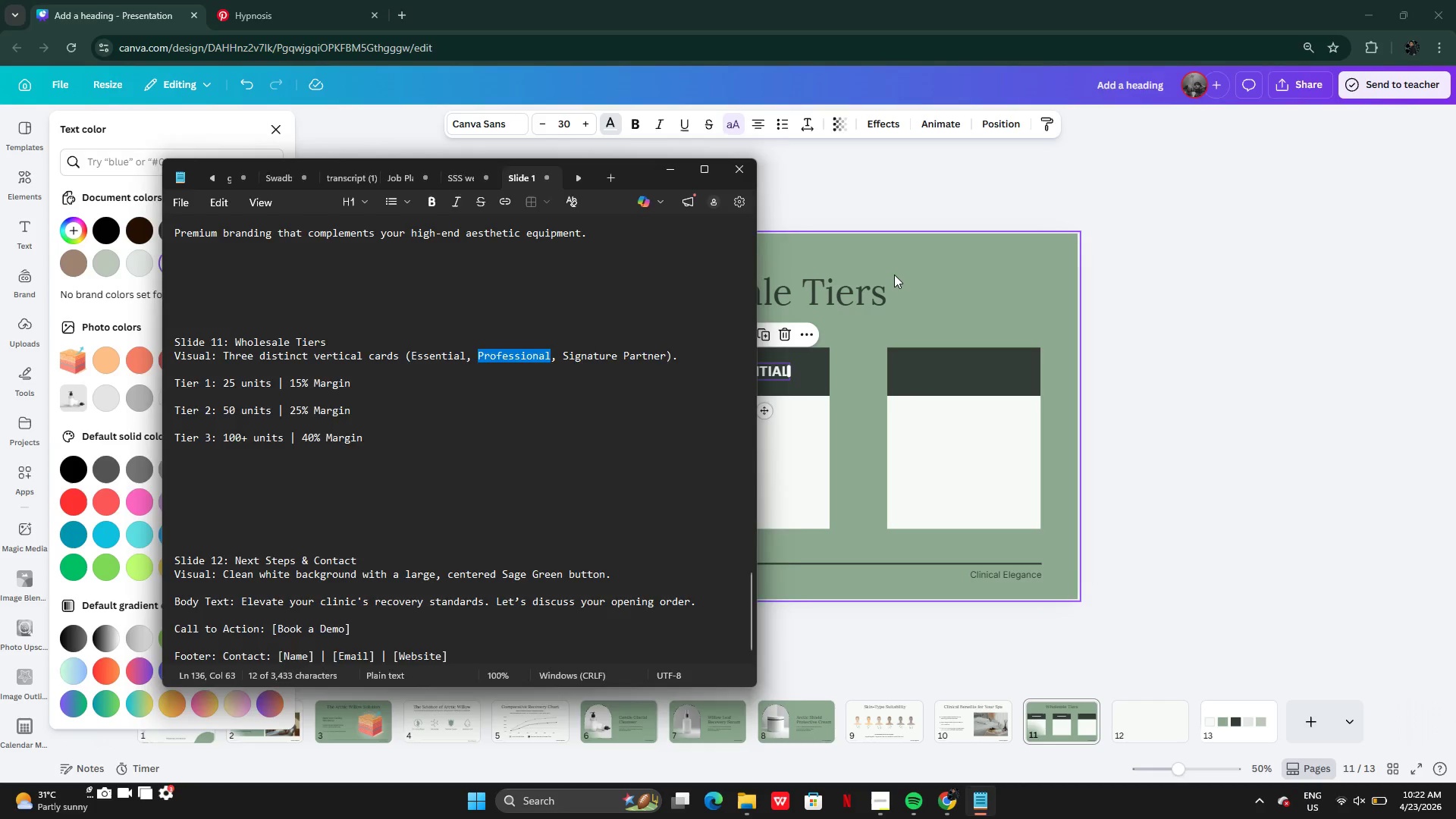 
left_click([894, 275])
 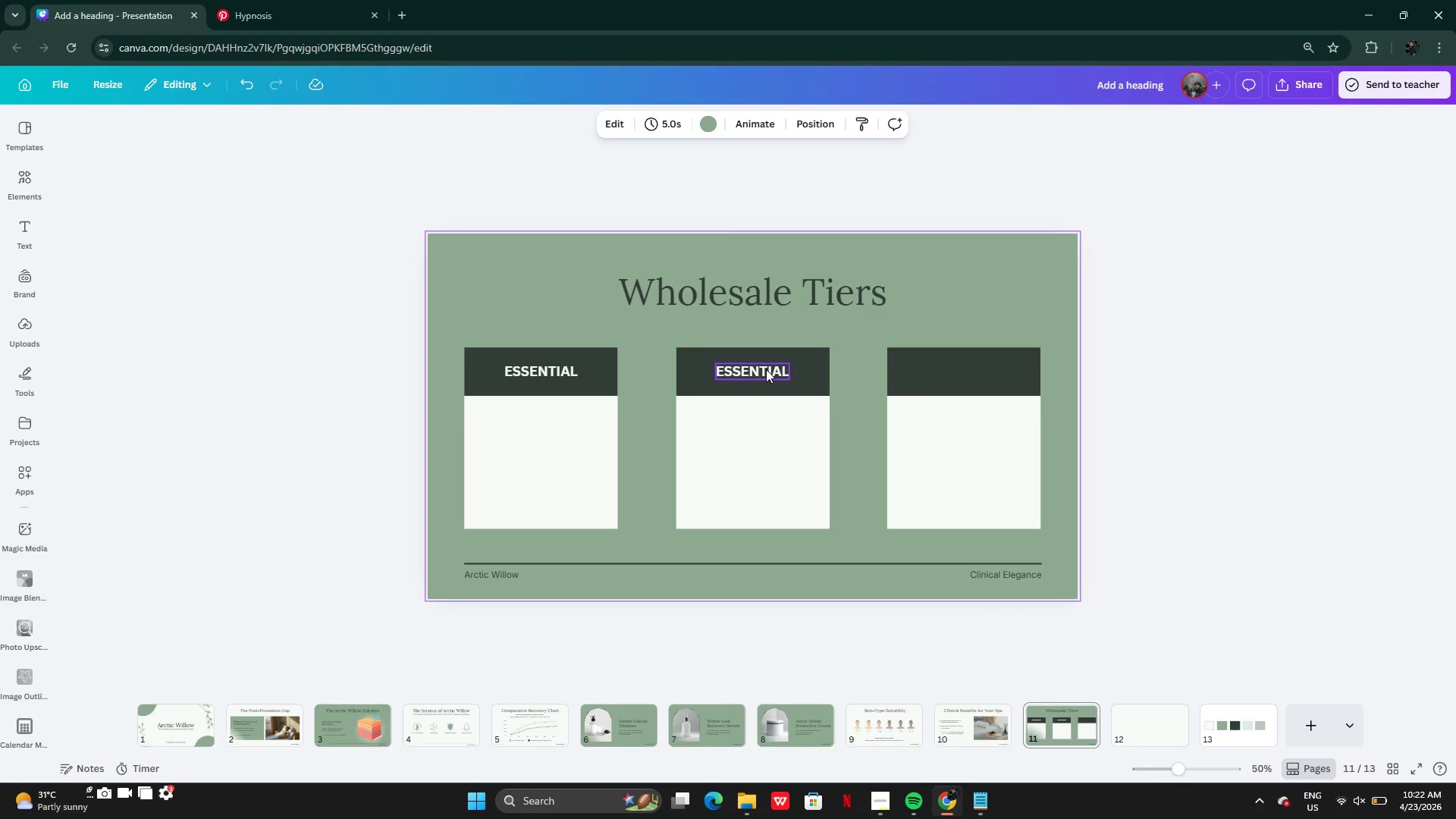 
double_click([766, 369])
 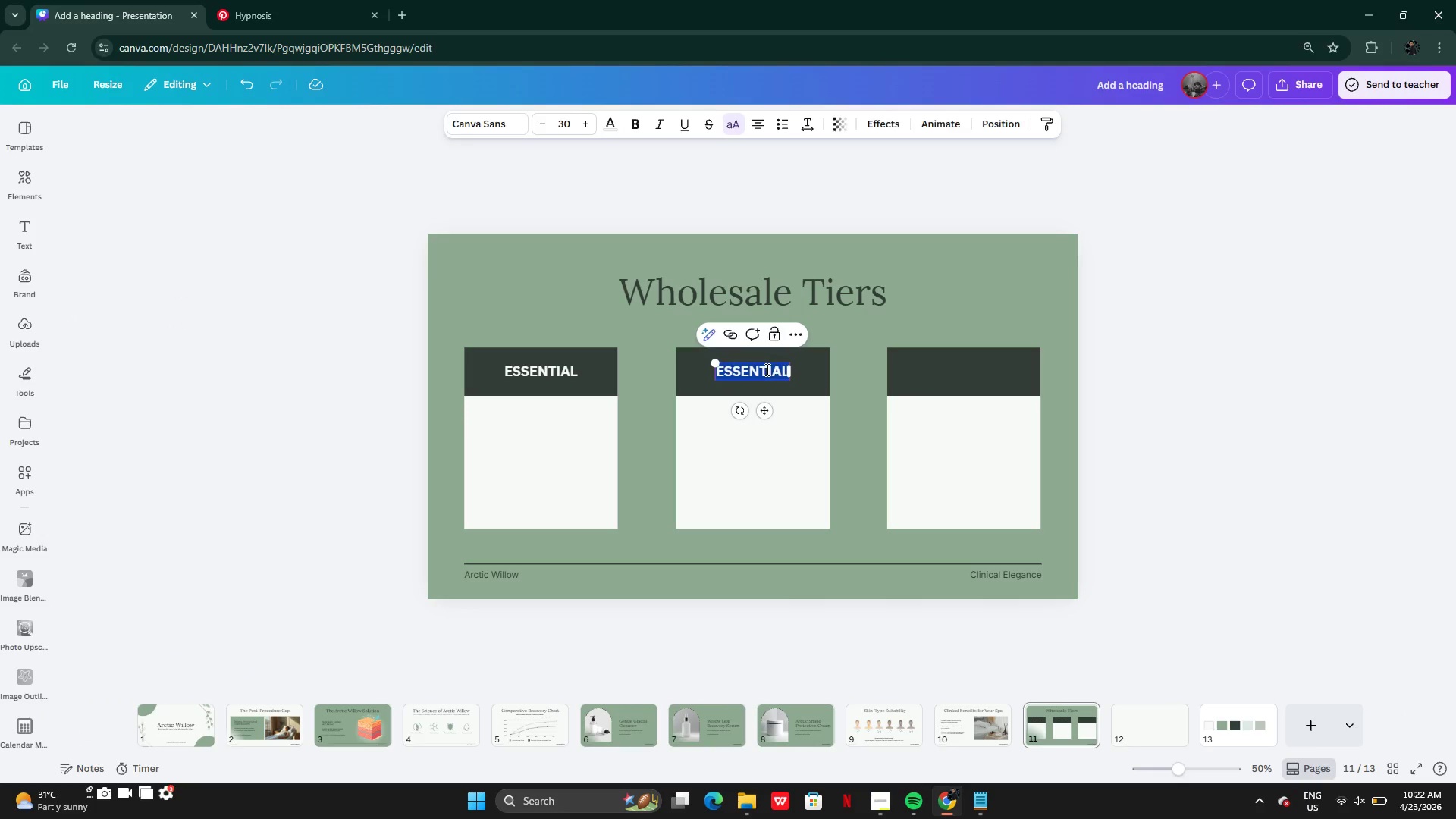 
key(Control+V)
 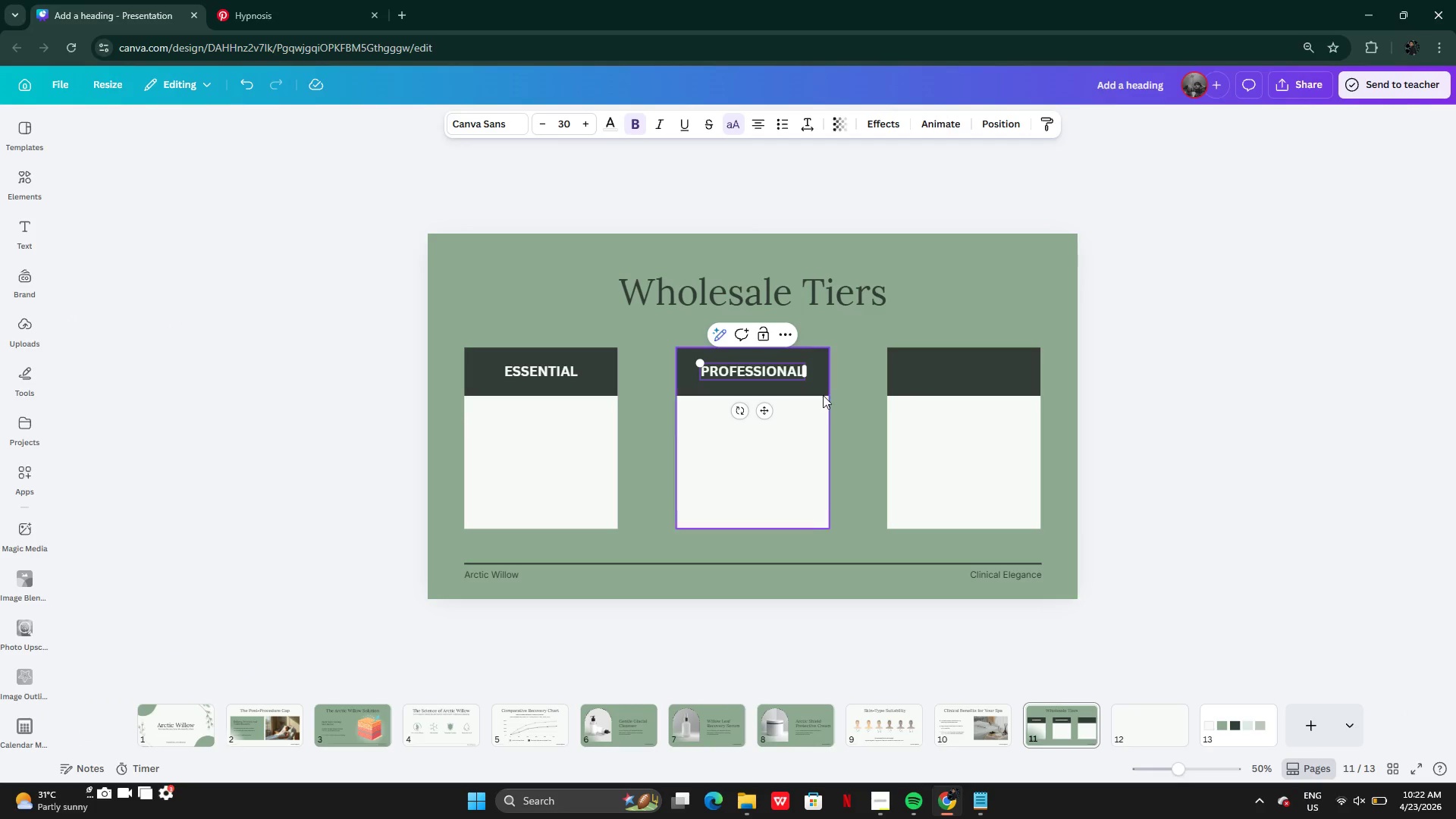 
left_click([877, 300])
 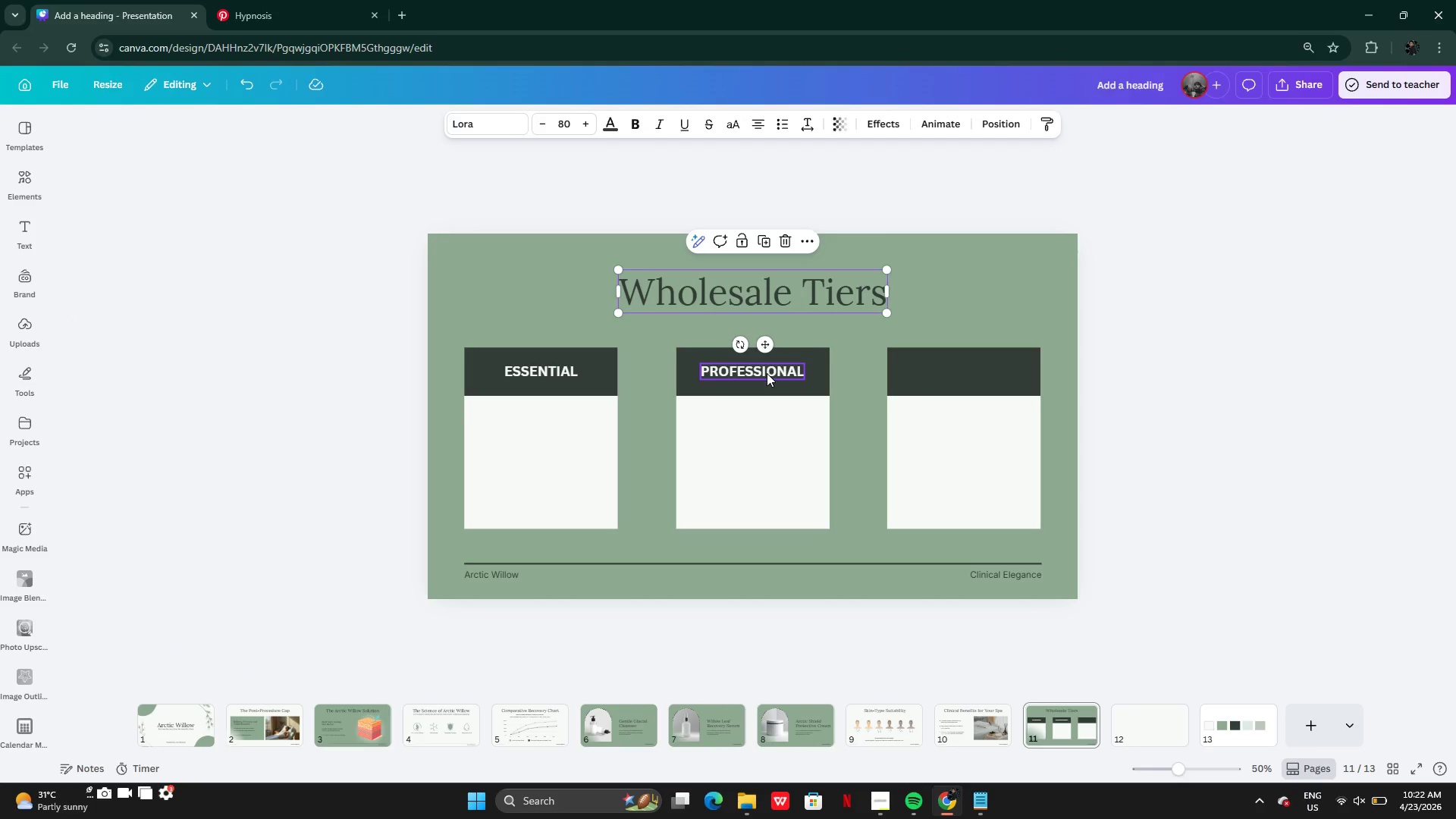 
left_click([767, 373])
 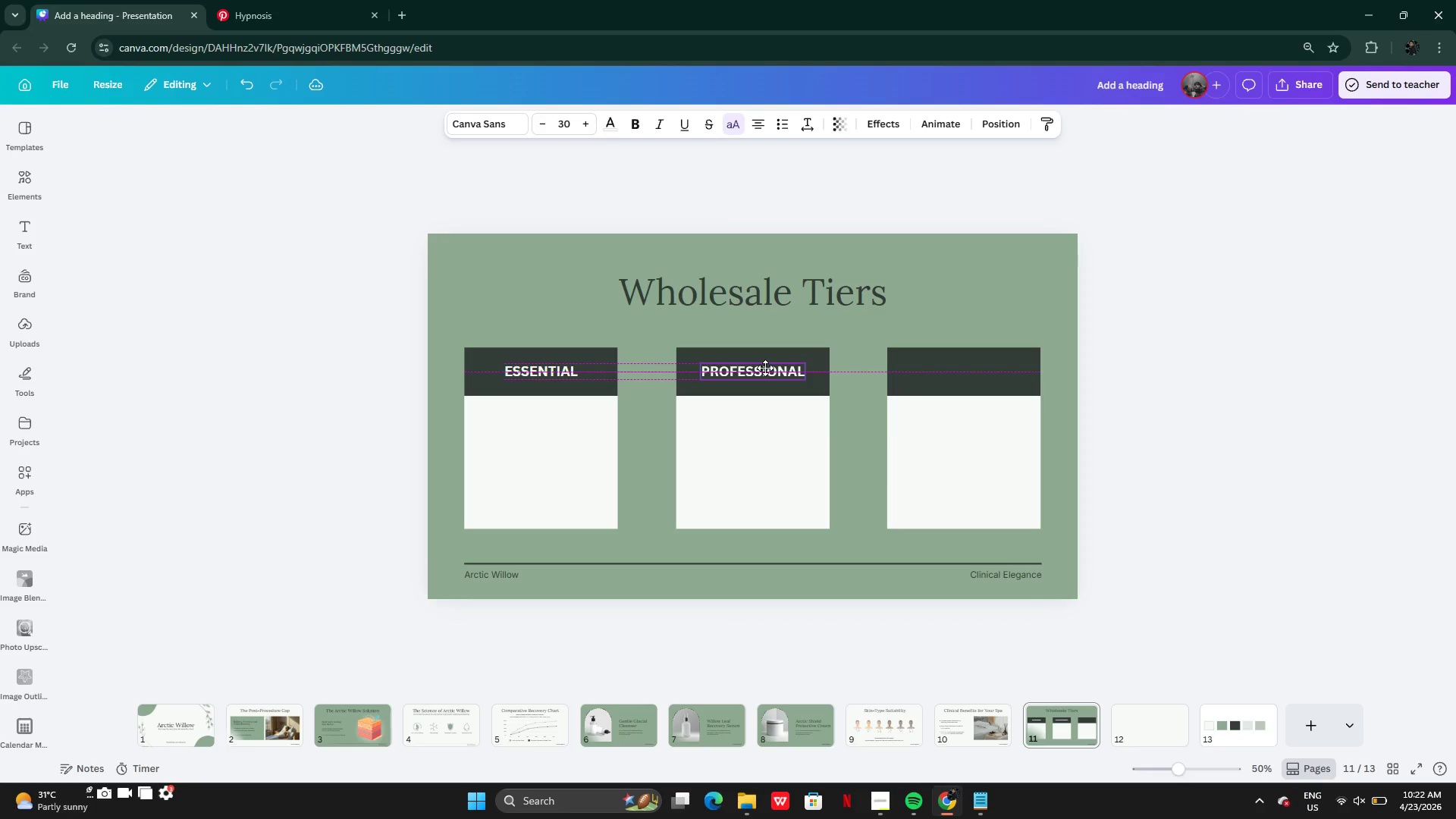 
wait(5.02)
 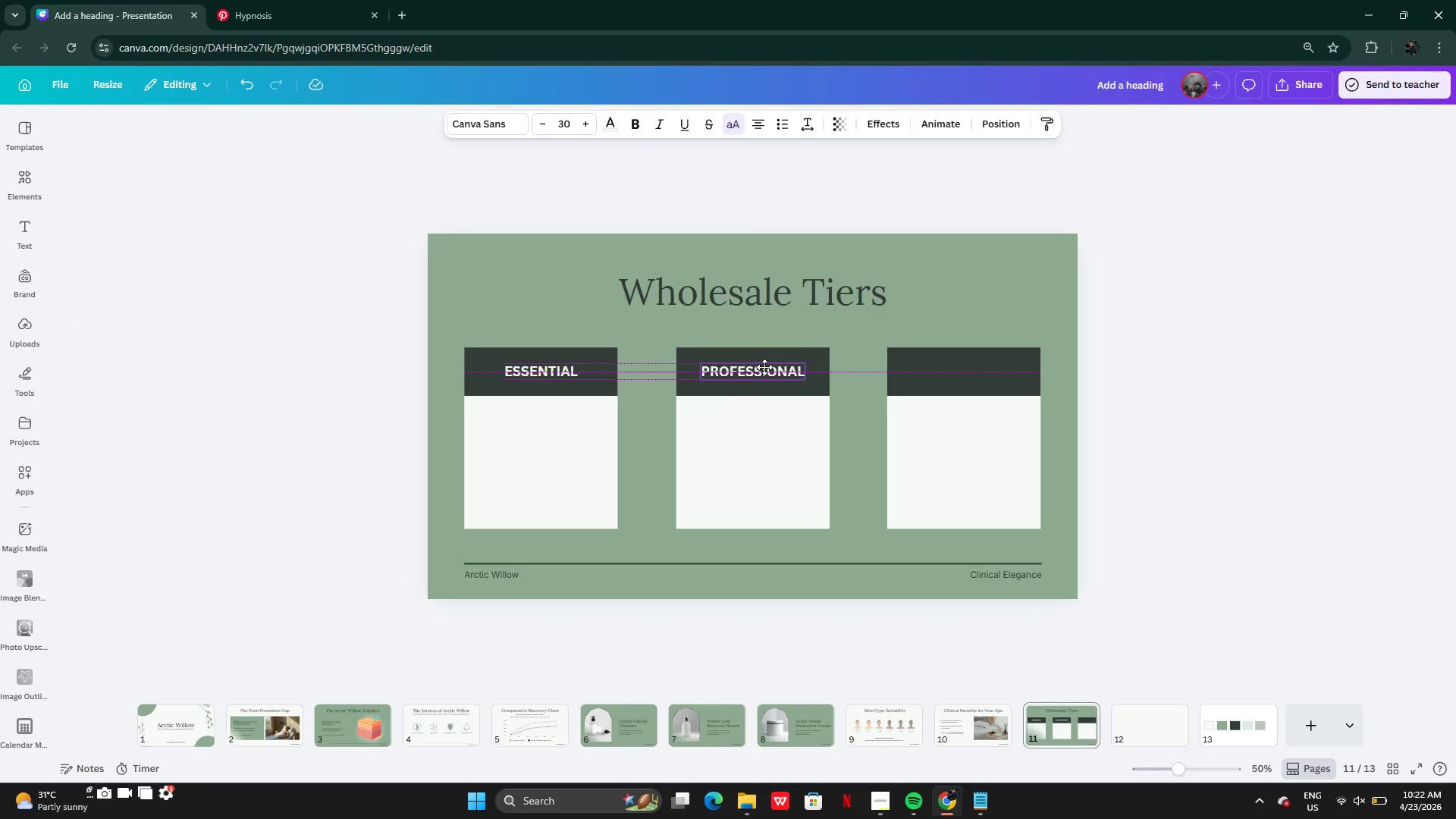 
hold_key(key=AltLeft, duration=0.31)
left_click_drag(start_coordinate=[760, 371], to_coordinate=[921, 369])
 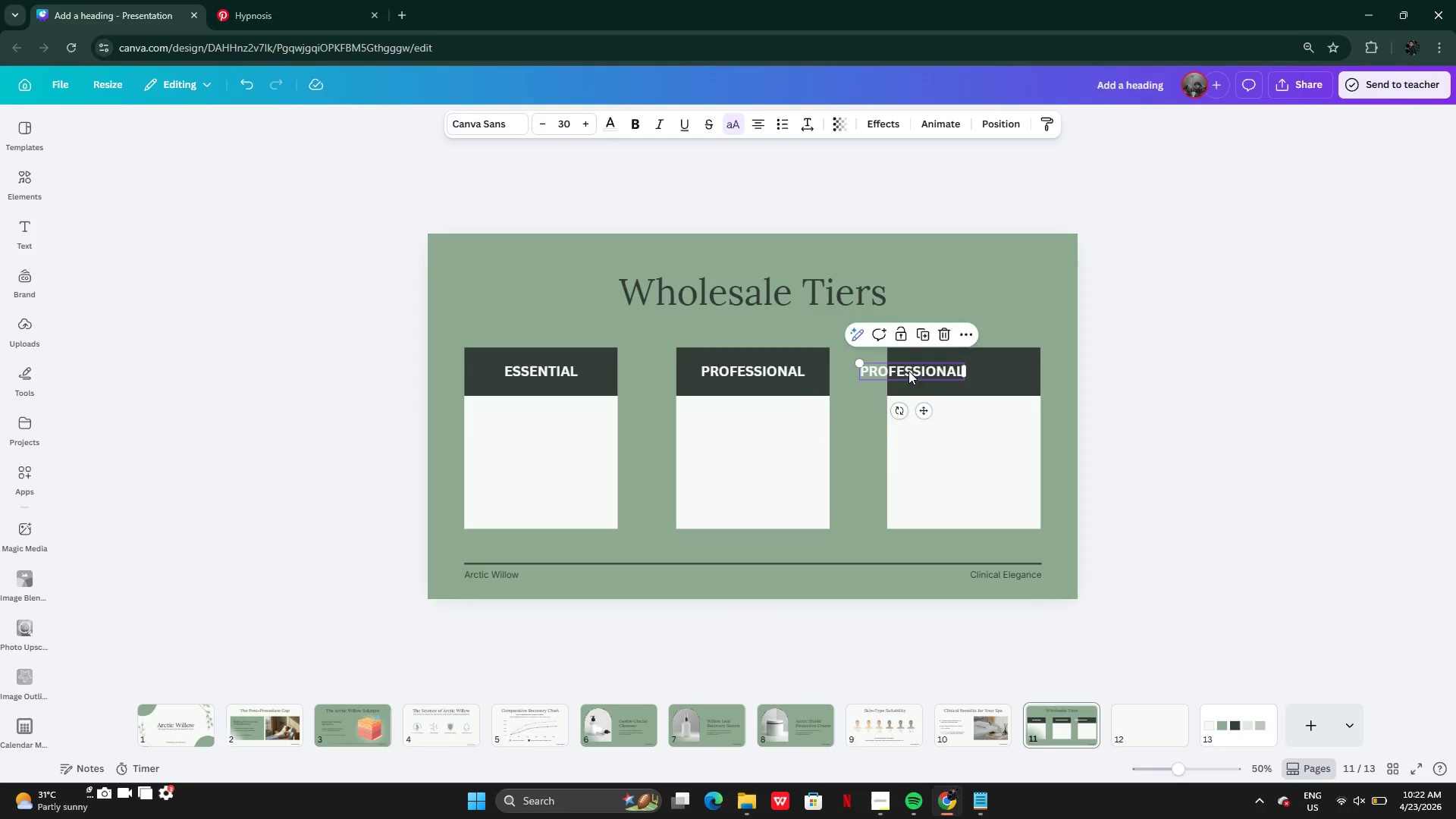 
left_click_drag(start_coordinate=[906, 371], to_coordinate=[960, 368])
 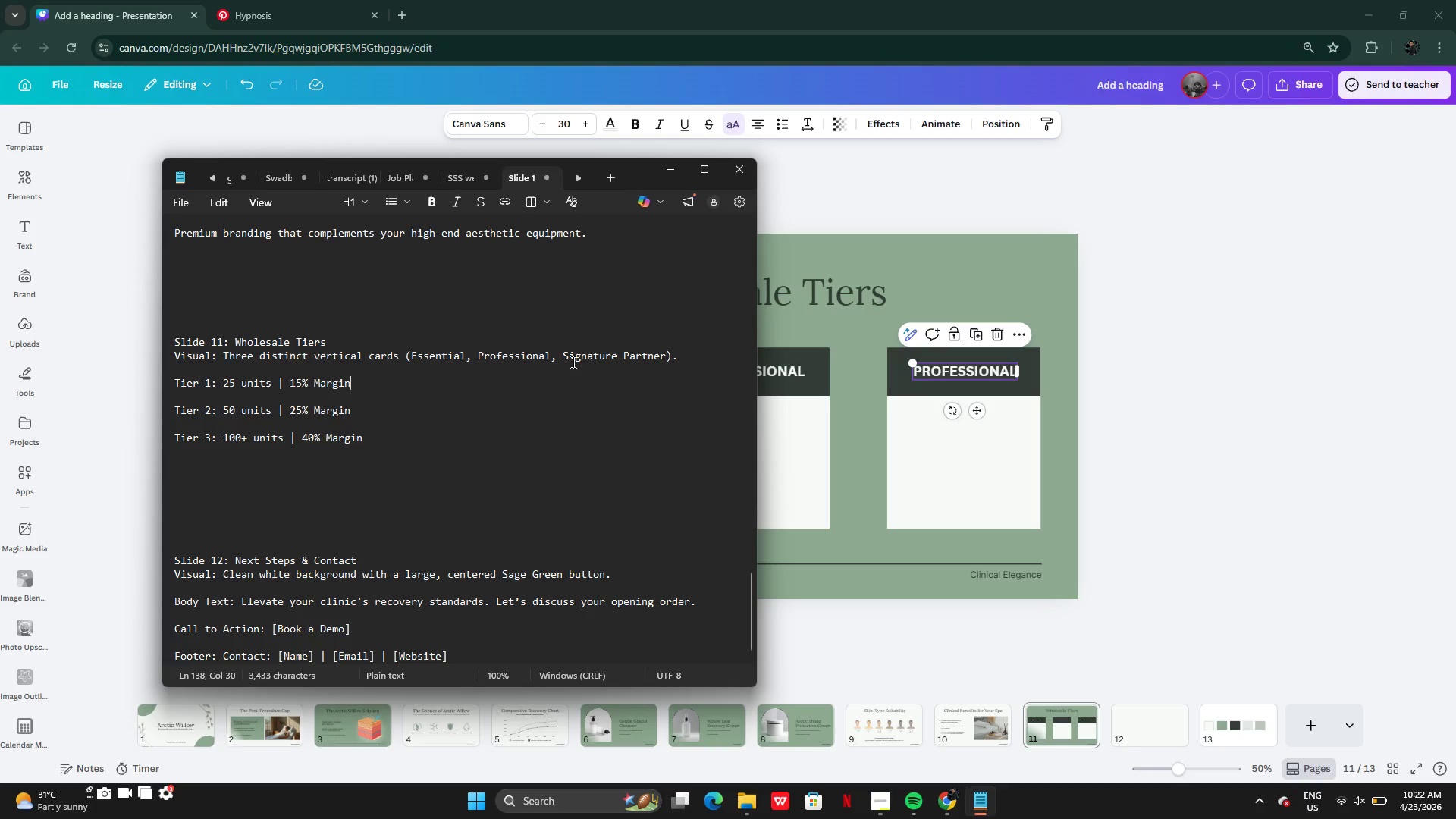 
left_click_drag(start_coordinate=[563, 356], to_coordinate=[667, 356])
 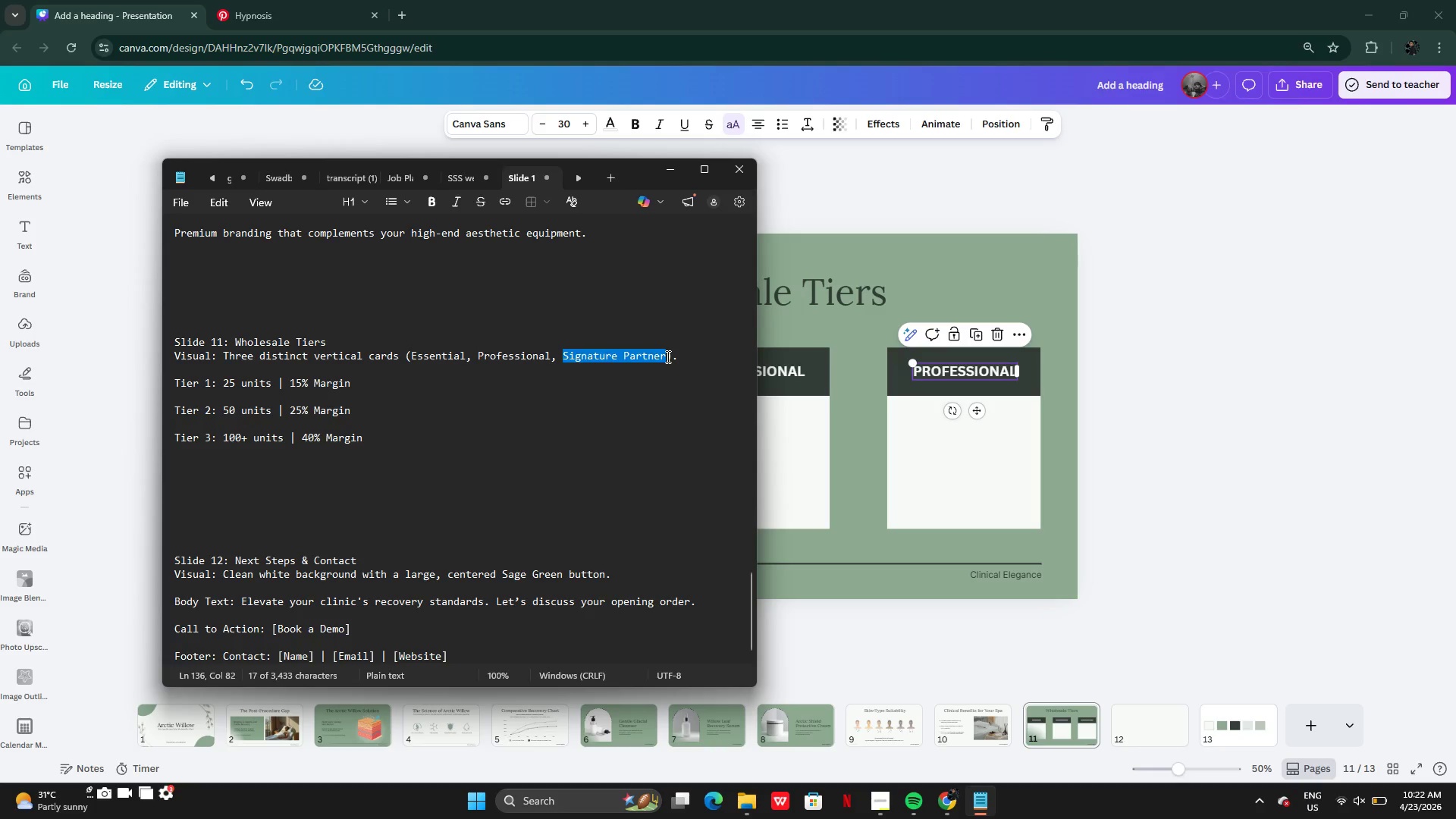 
key(Control+C)
 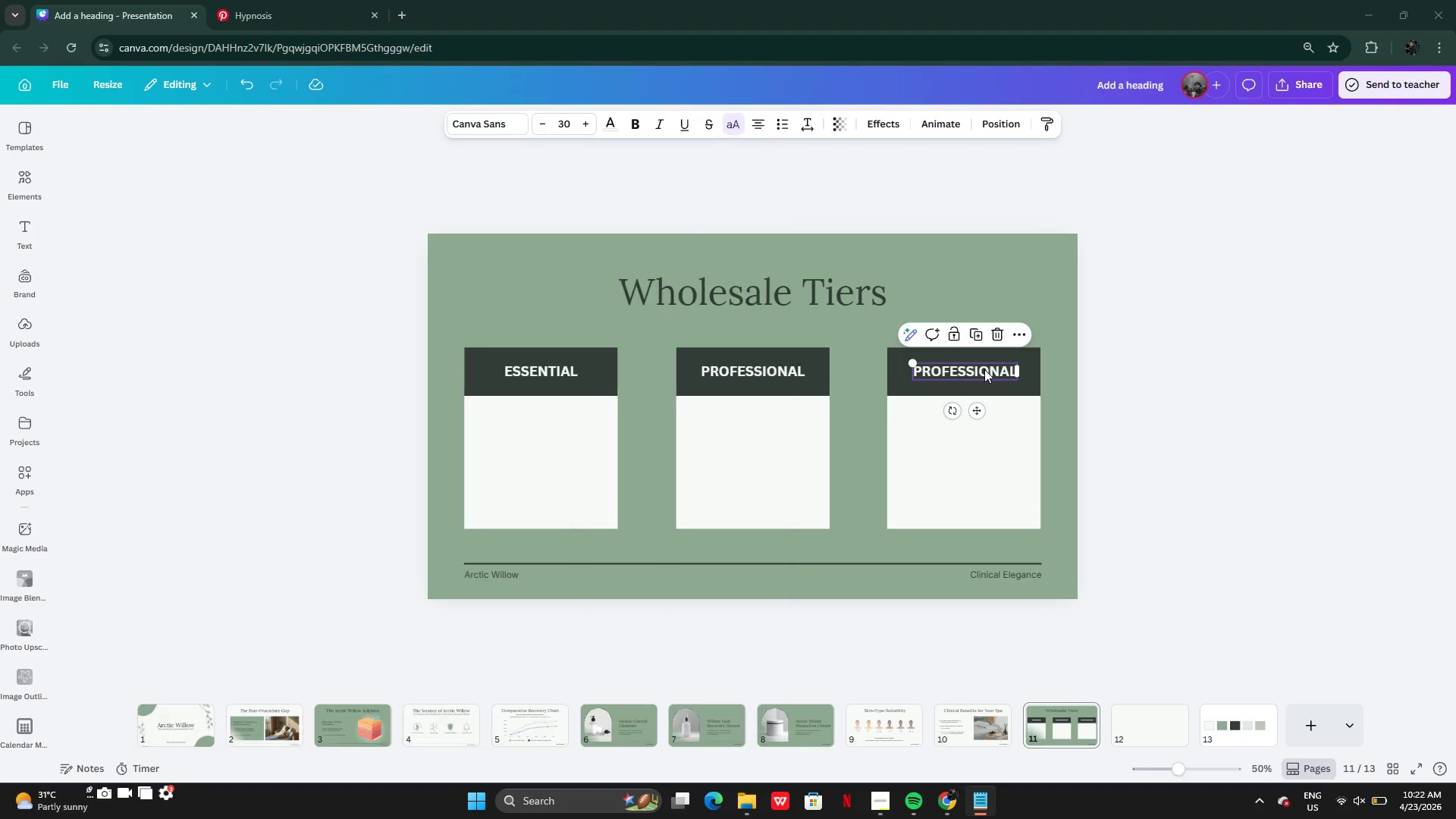 
double_click([984, 369])
 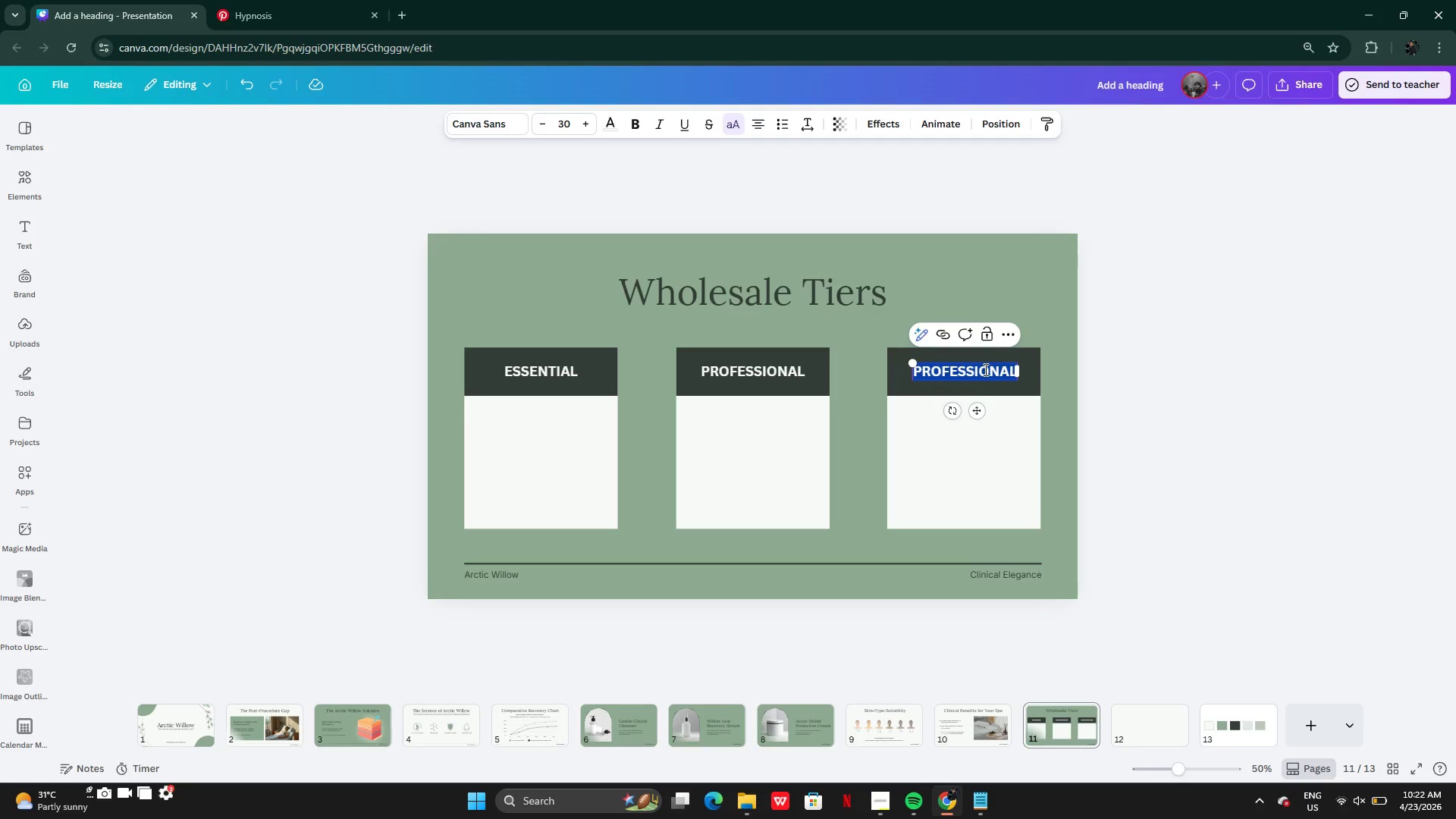 
key(Control+V)
 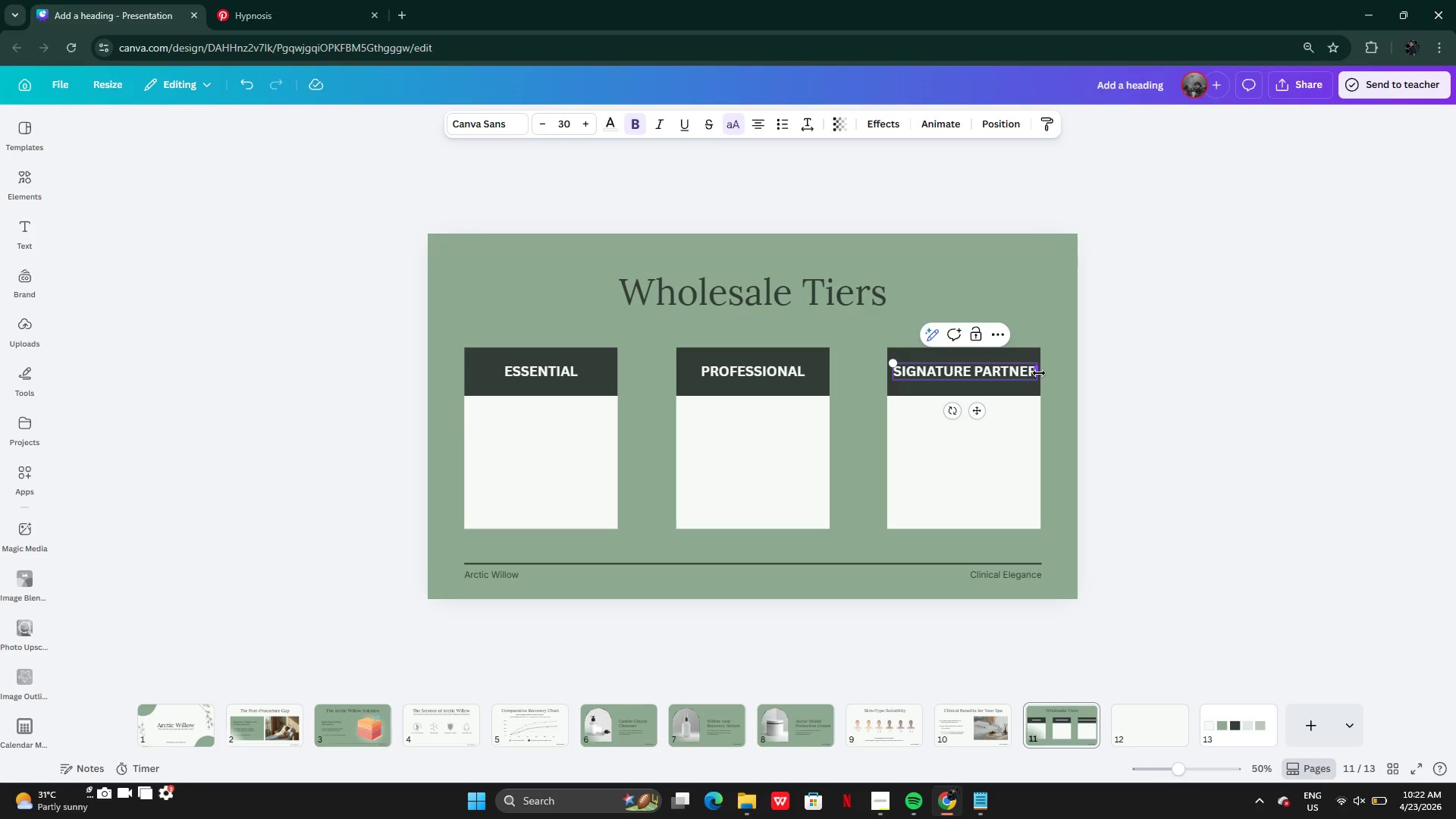 
left_click([1143, 378])
 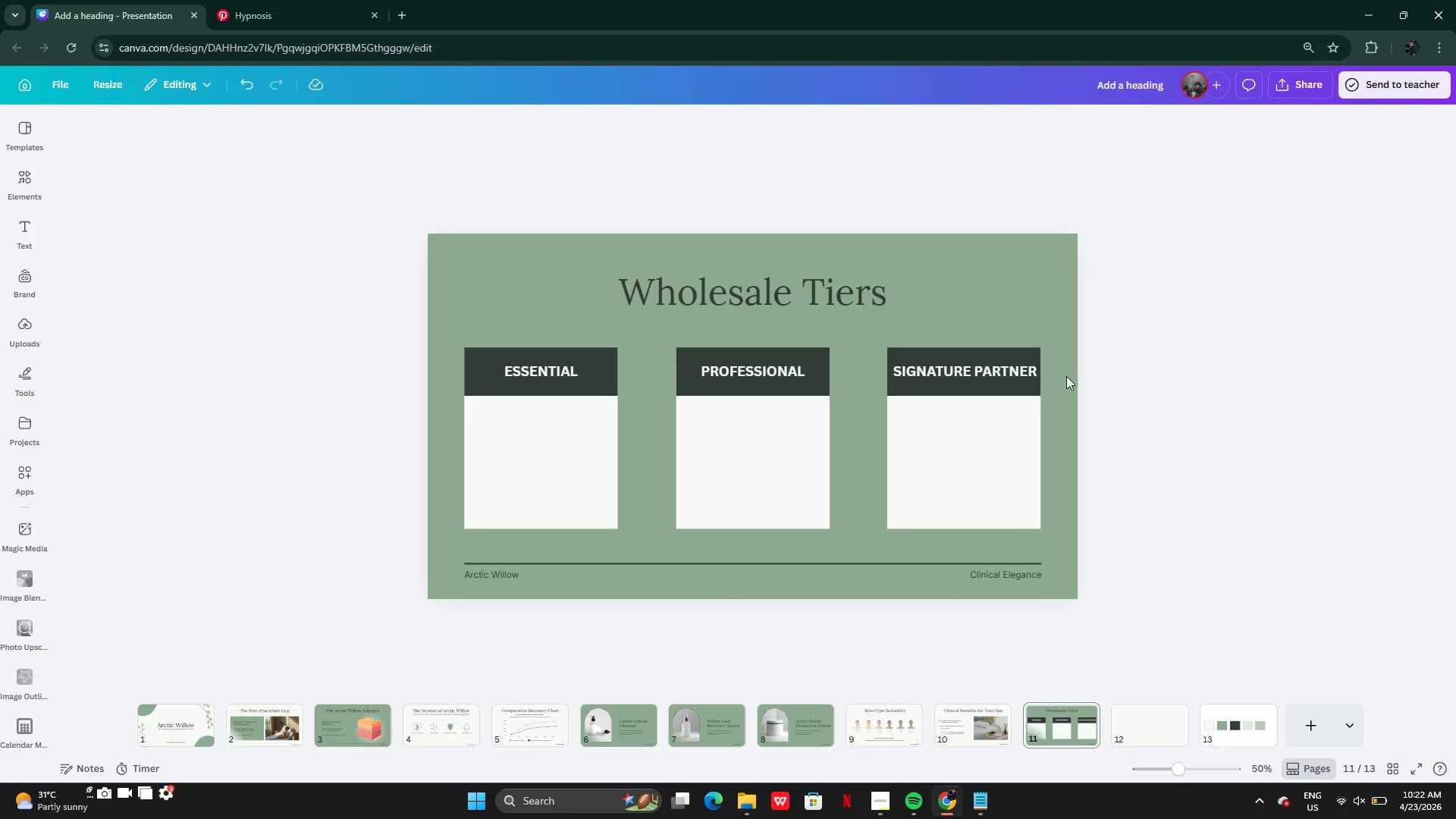 
left_click([1018, 375])
 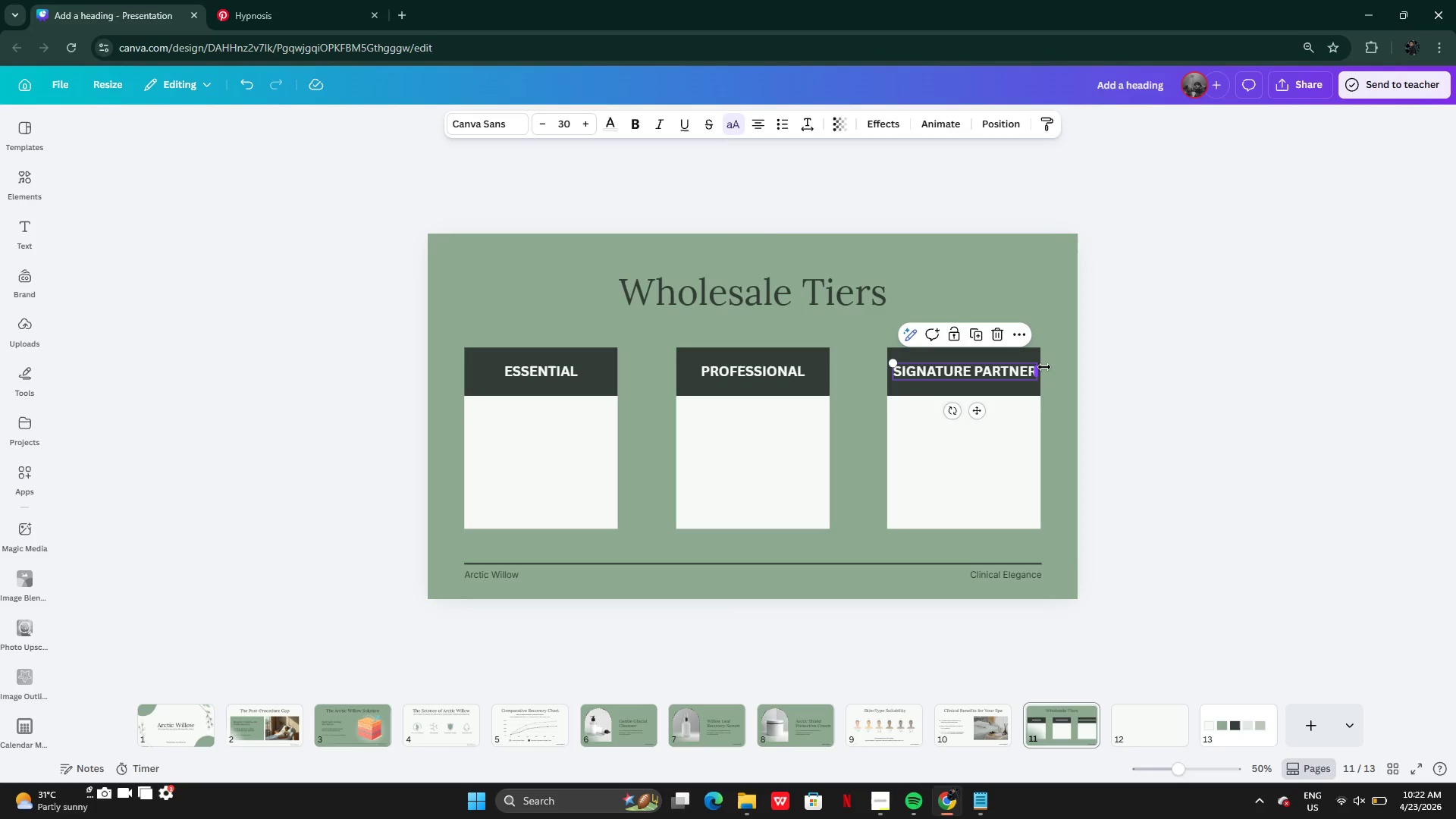 
left_click_drag(start_coordinate=[1043, 367], to_coordinate=[1017, 368])
 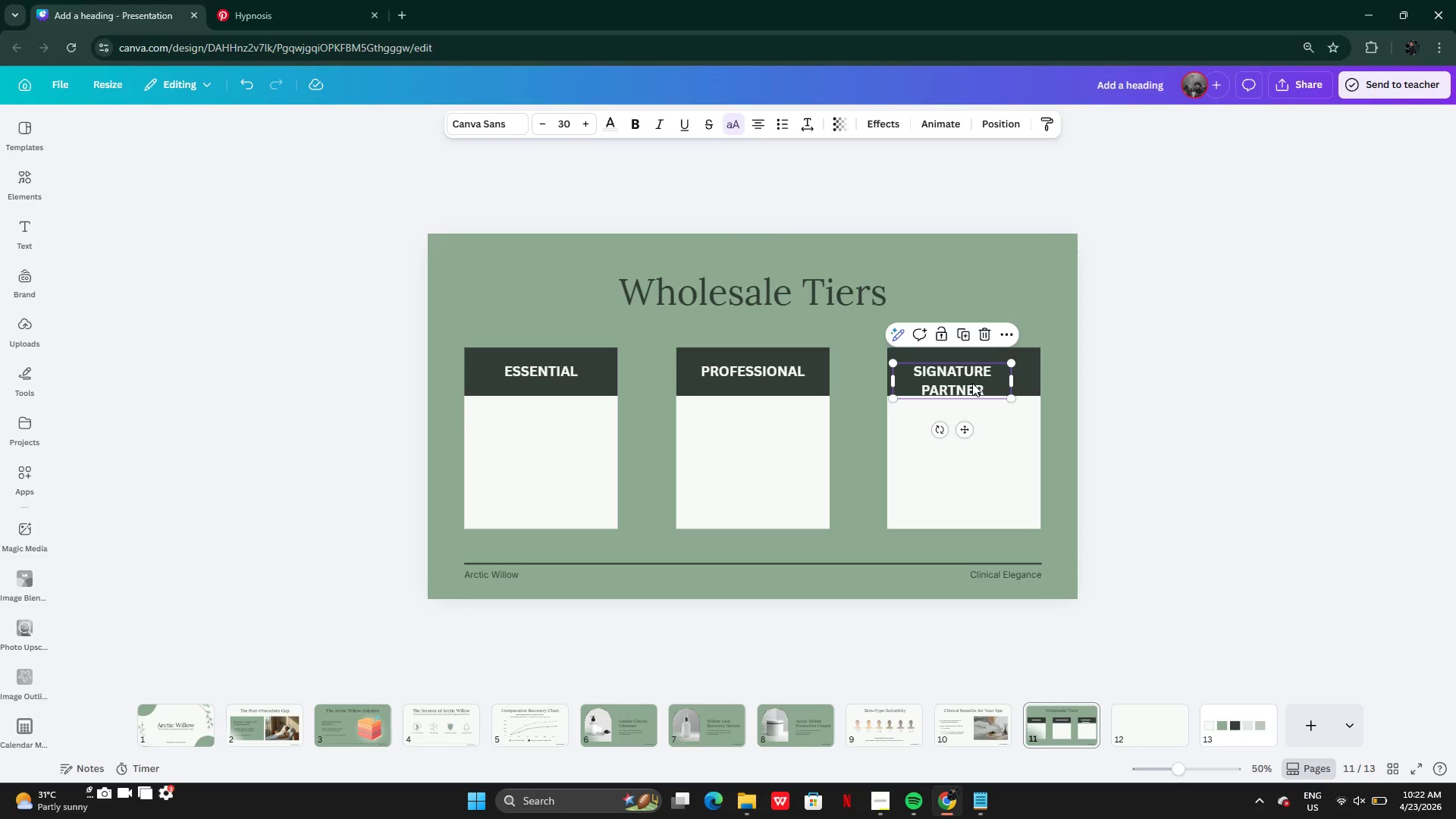 
left_click_drag(start_coordinate=[972, 383], to_coordinate=[987, 375])
 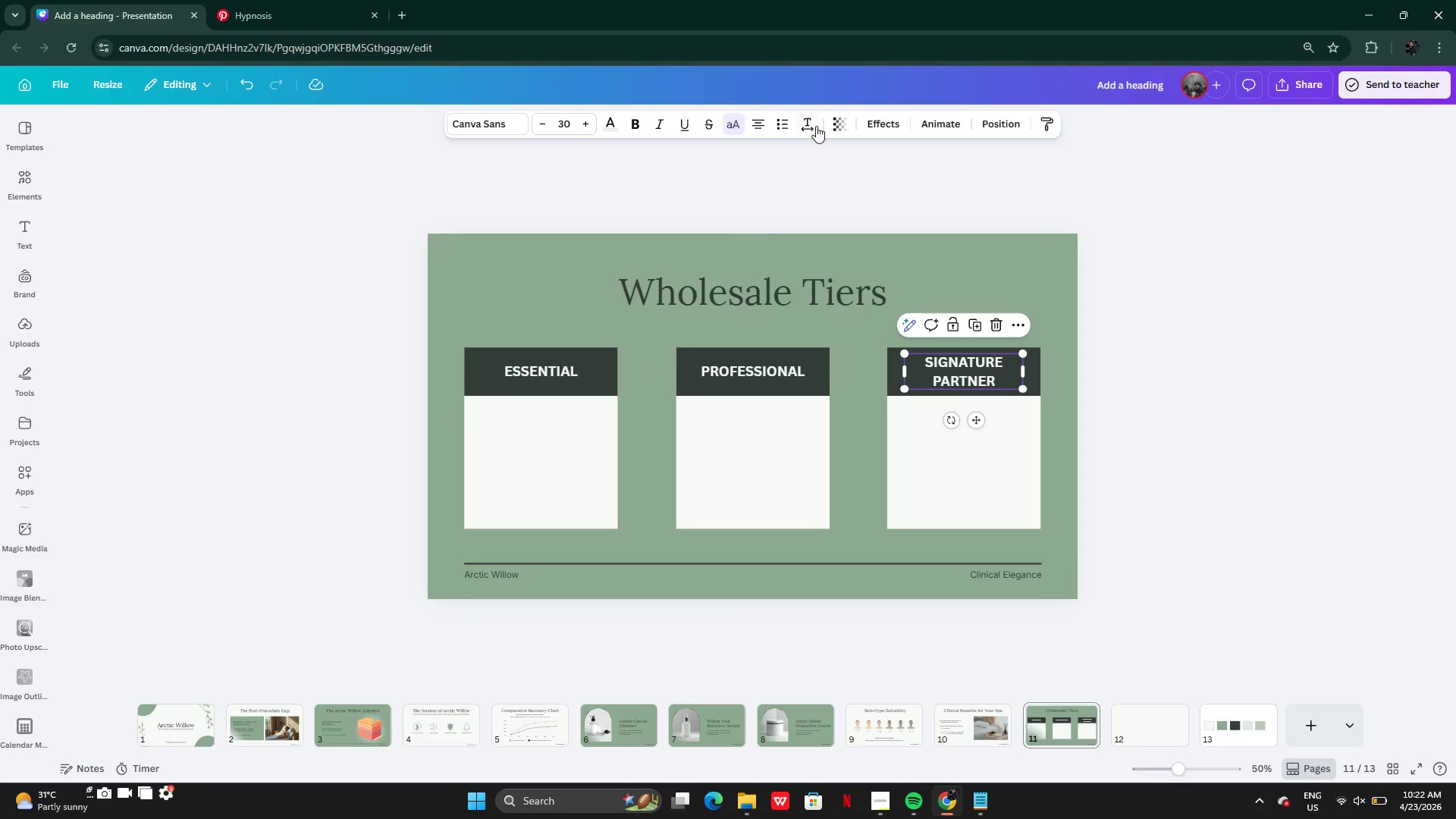 
left_click([811, 124])
 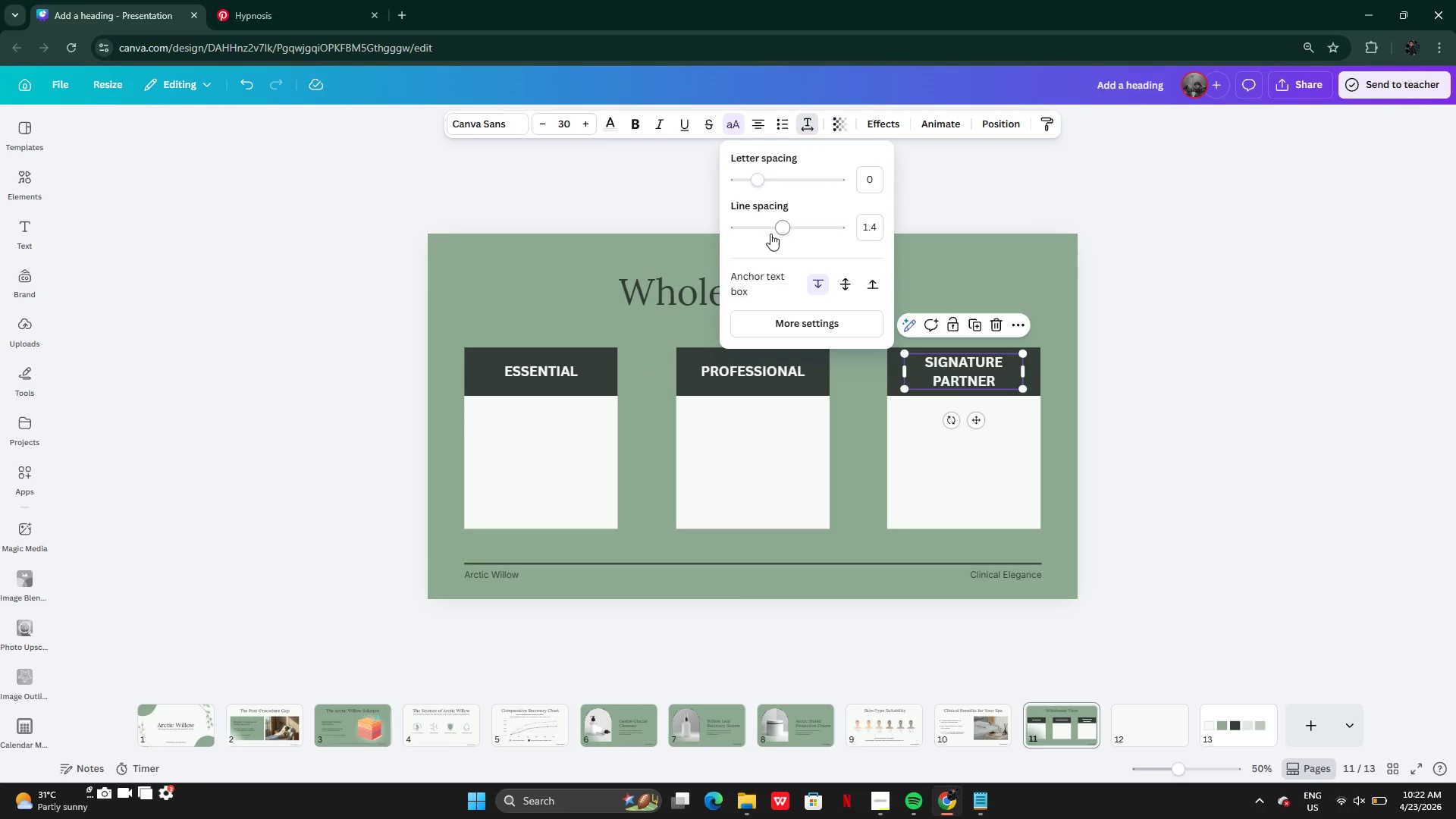 
left_click_drag(start_coordinate=[773, 225], to_coordinate=[758, 227])
 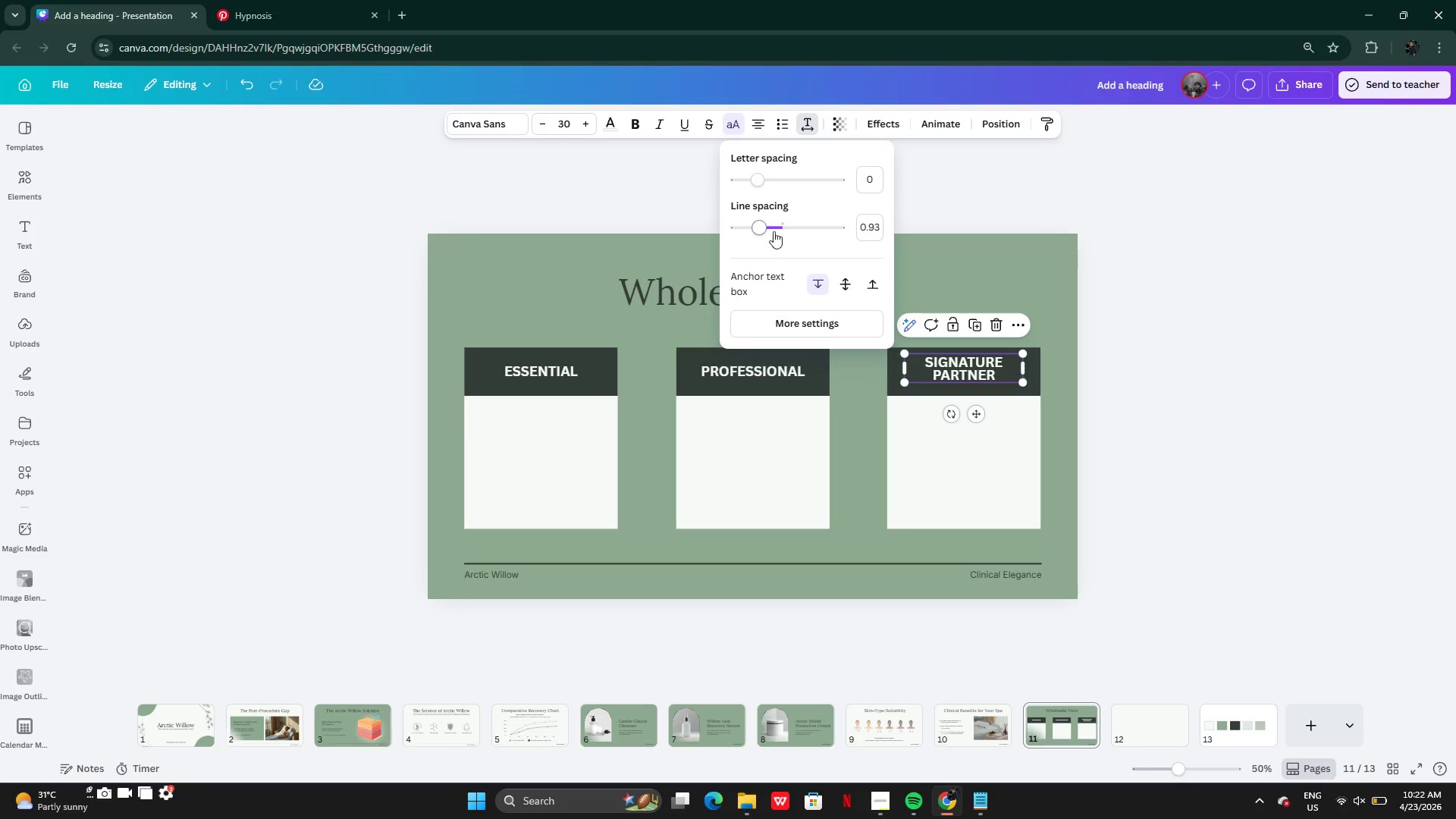 
left_click_drag(start_coordinate=[766, 229], to_coordinate=[770, 231])
 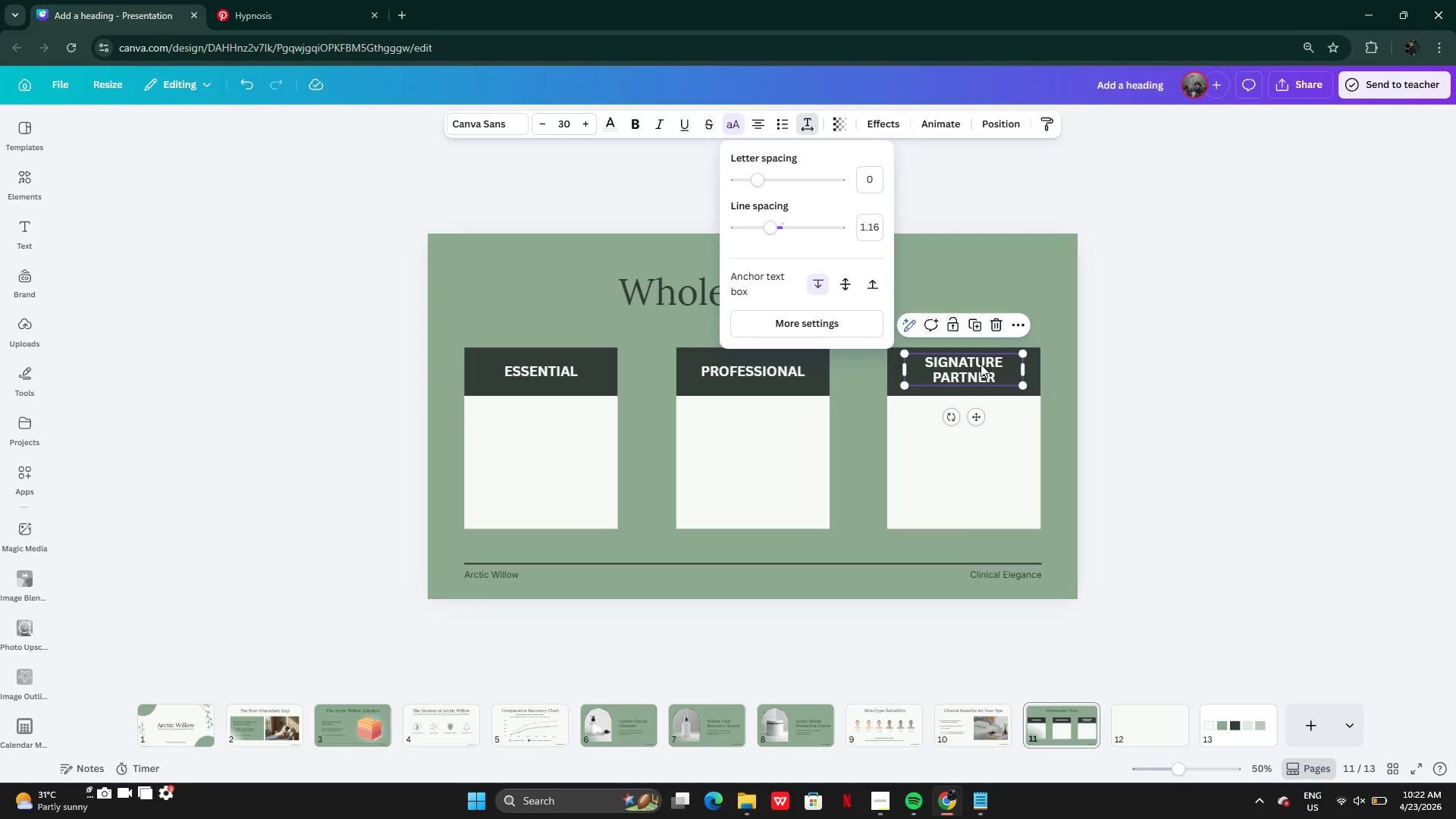 
left_click_drag(start_coordinate=[981, 364], to_coordinate=[977, 368])
 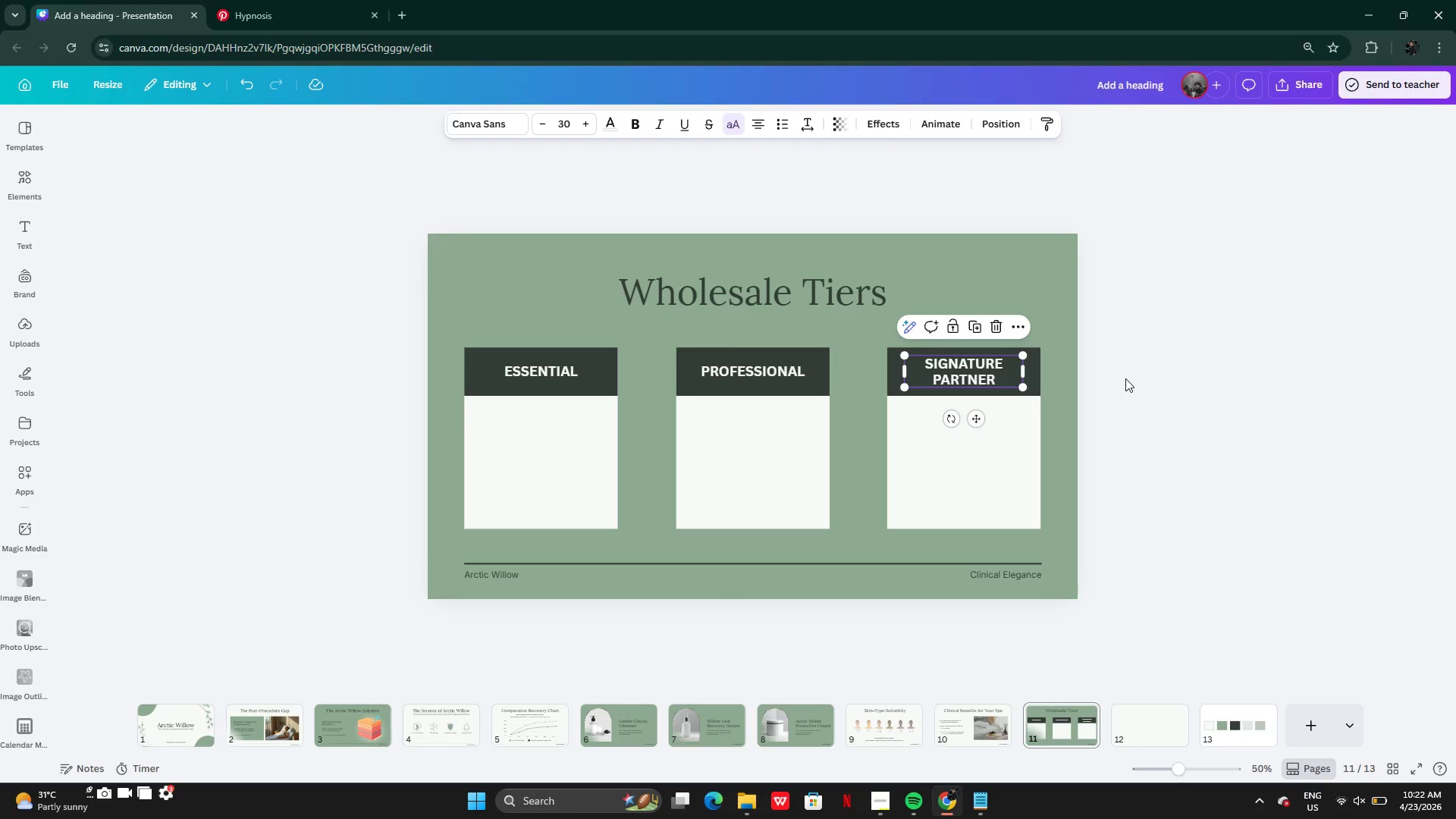 
left_click([1125, 378])
 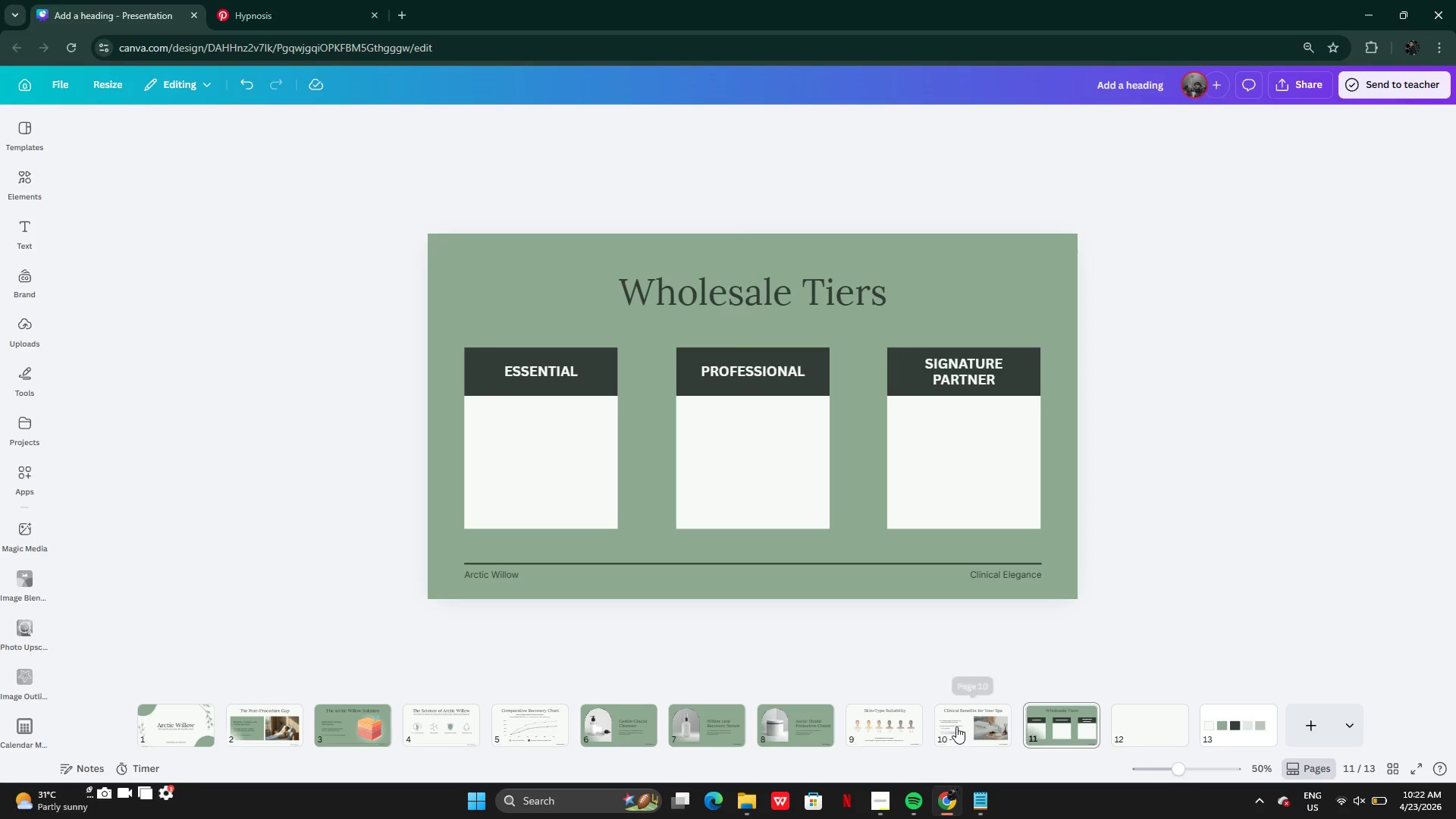 
left_click([581, 453])
 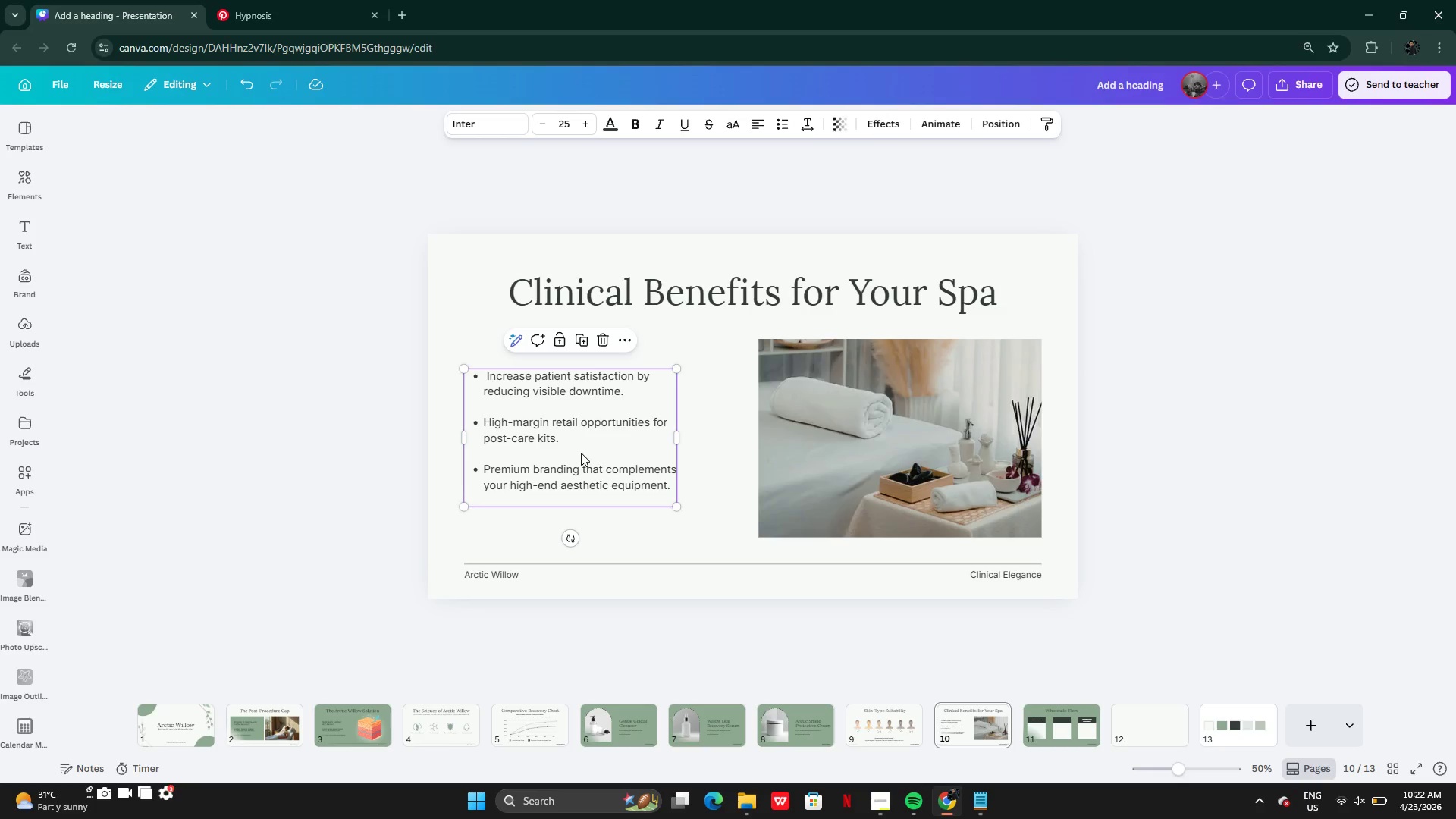 
key(Control+C)
 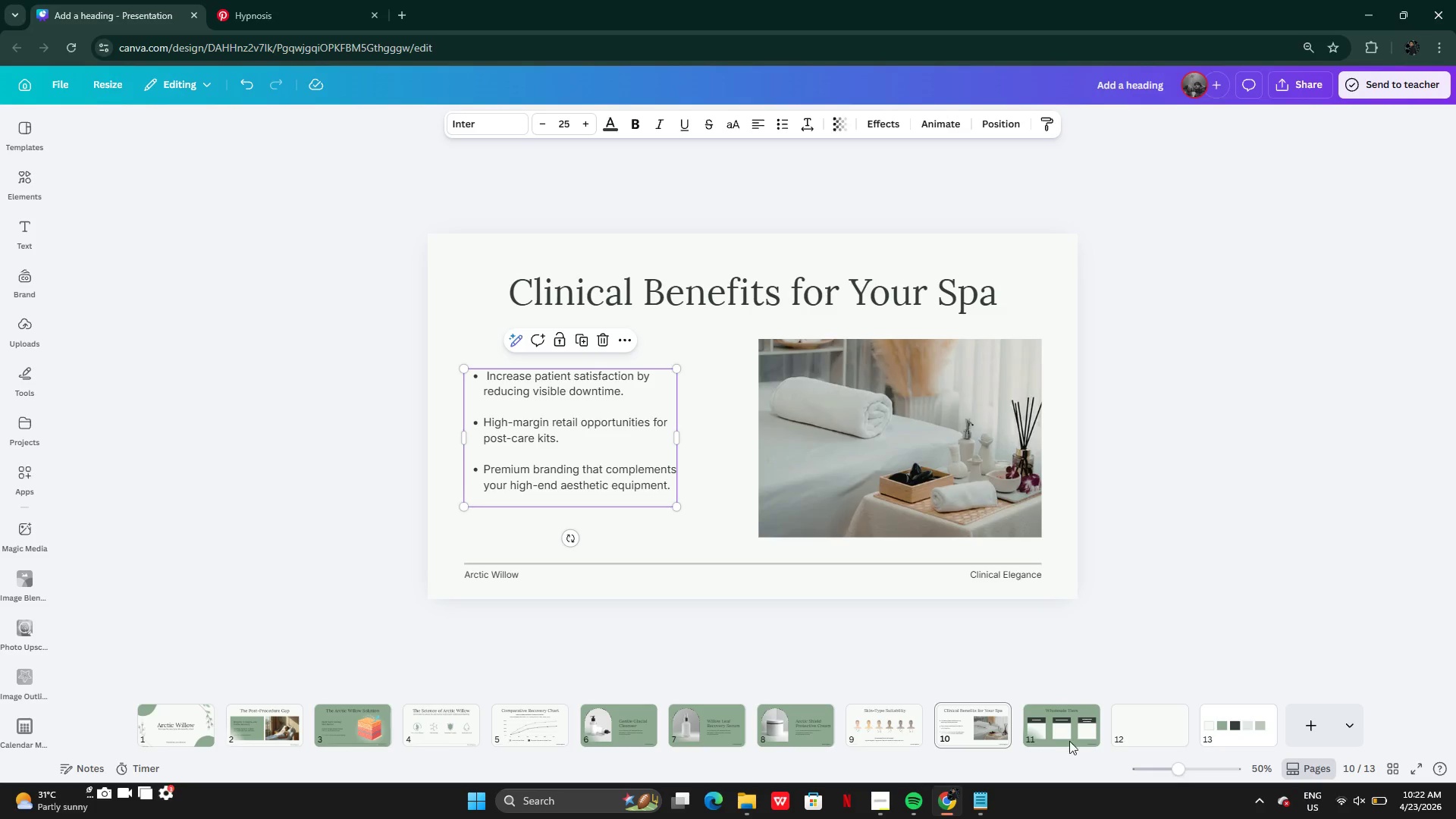 
left_click([1068, 738])
 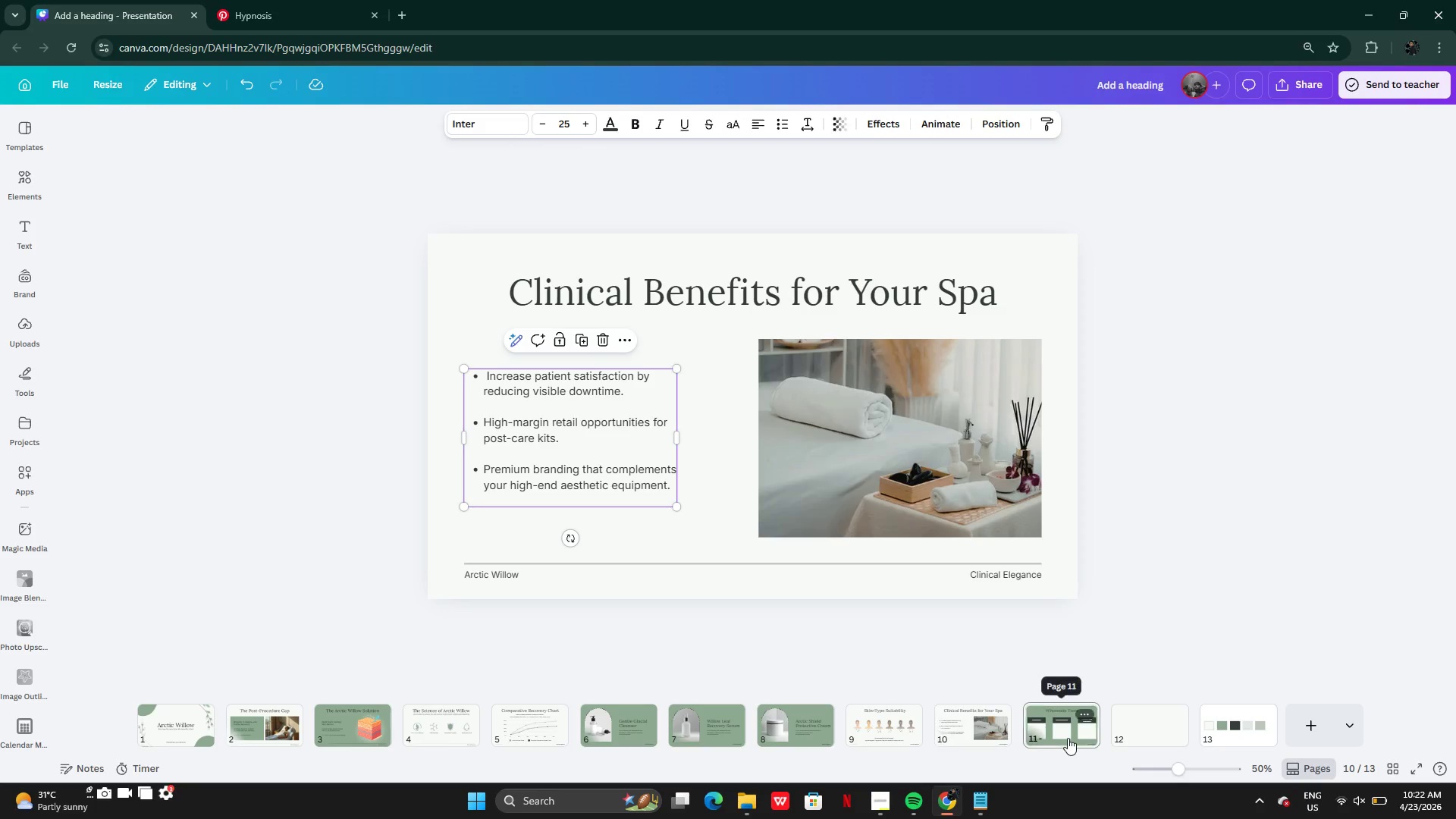 
key(Control+V)
 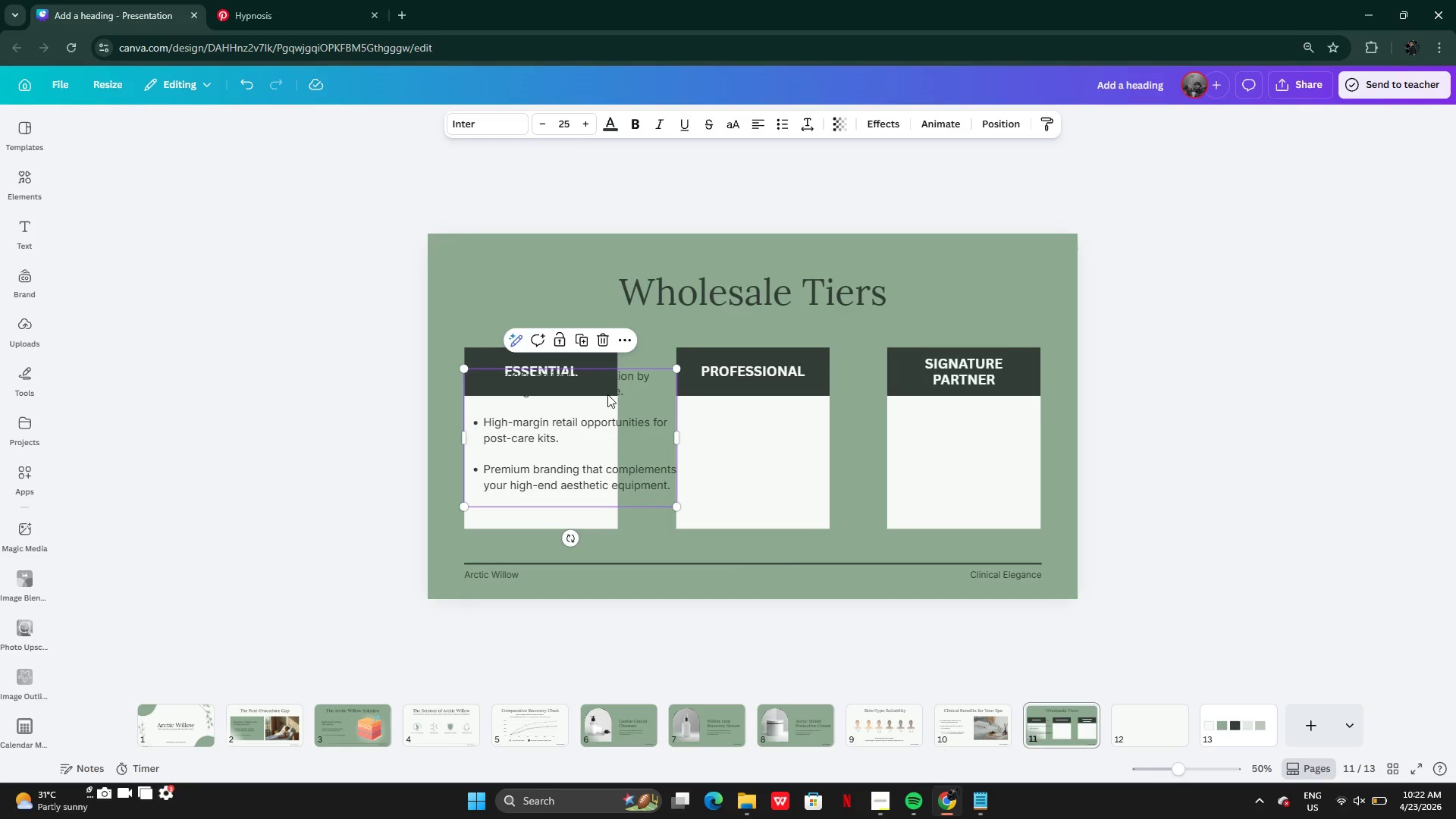 
left_click_drag(start_coordinate=[600, 378], to_coordinate=[613, 397])
 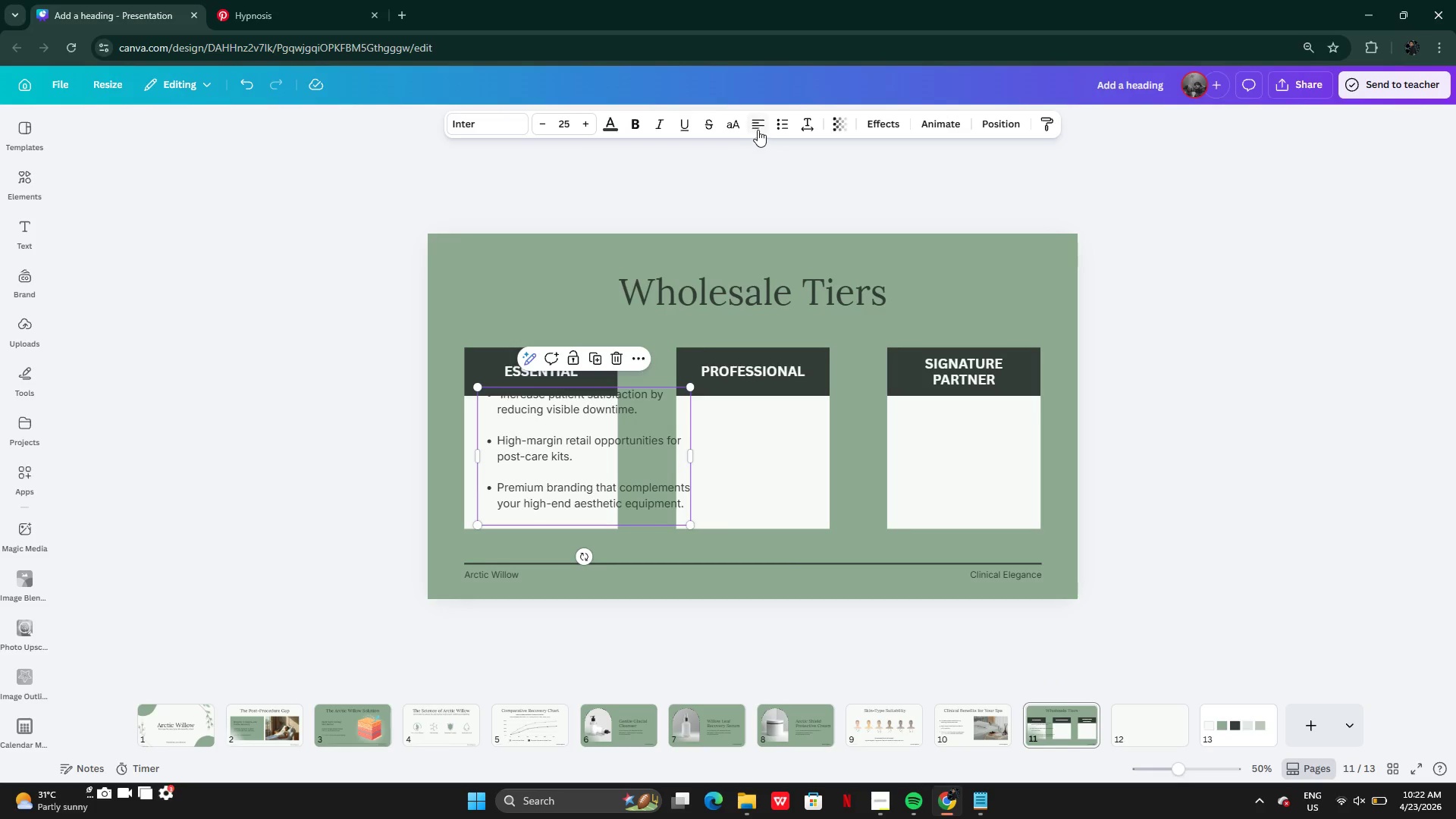 
left_click([800, 124])
 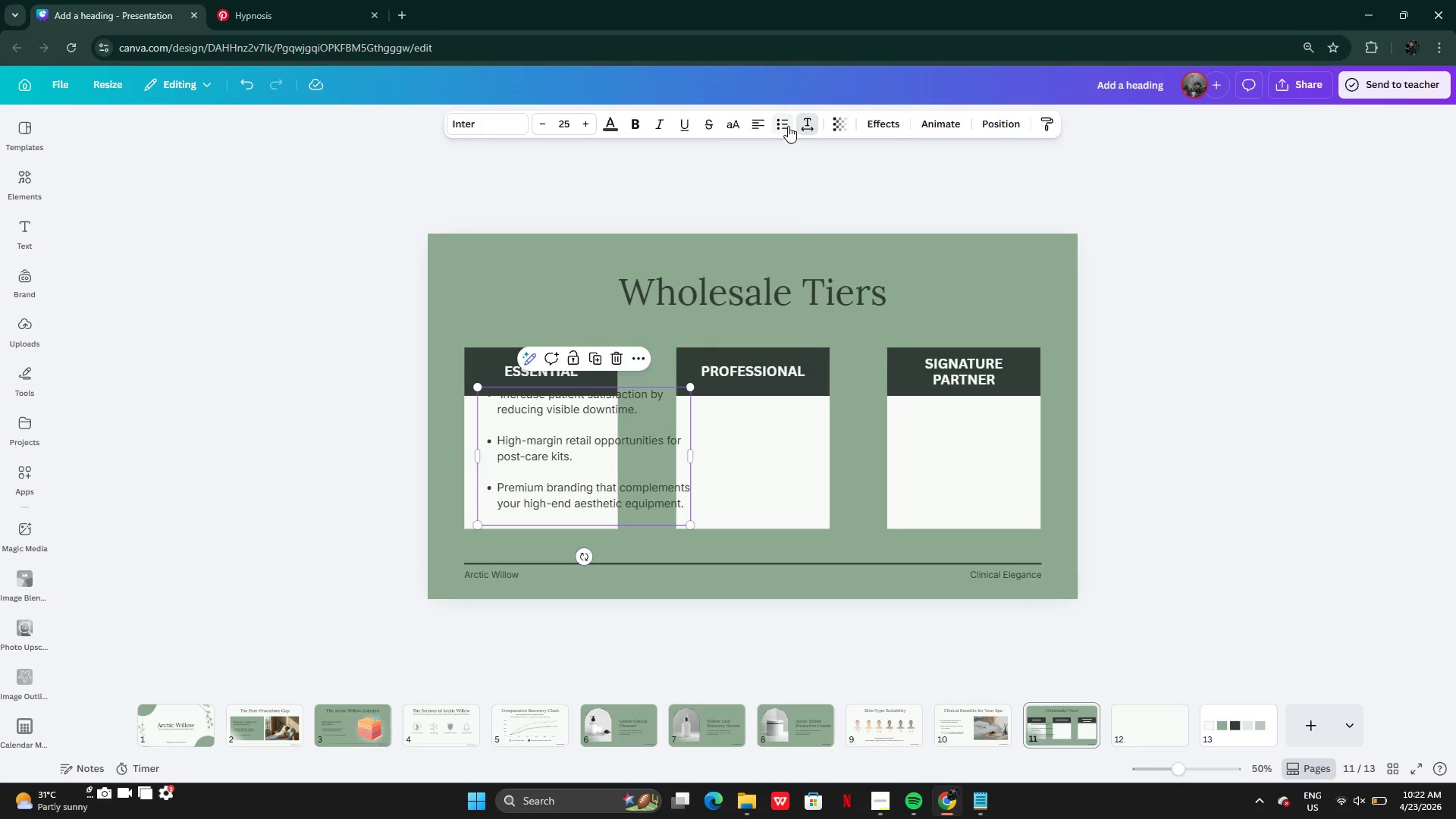 
double_click([788, 126])
 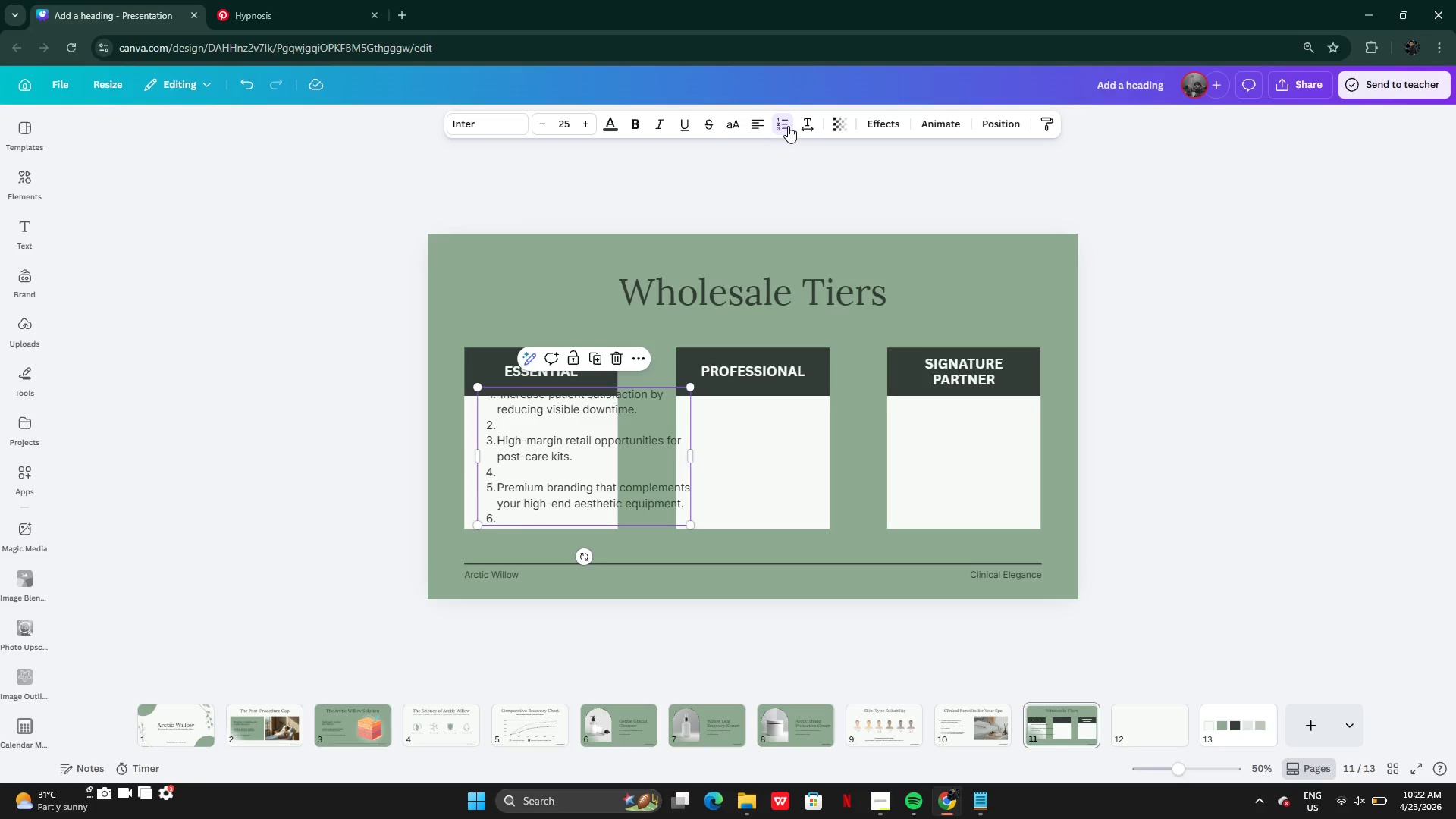 
triple_click([788, 126])
 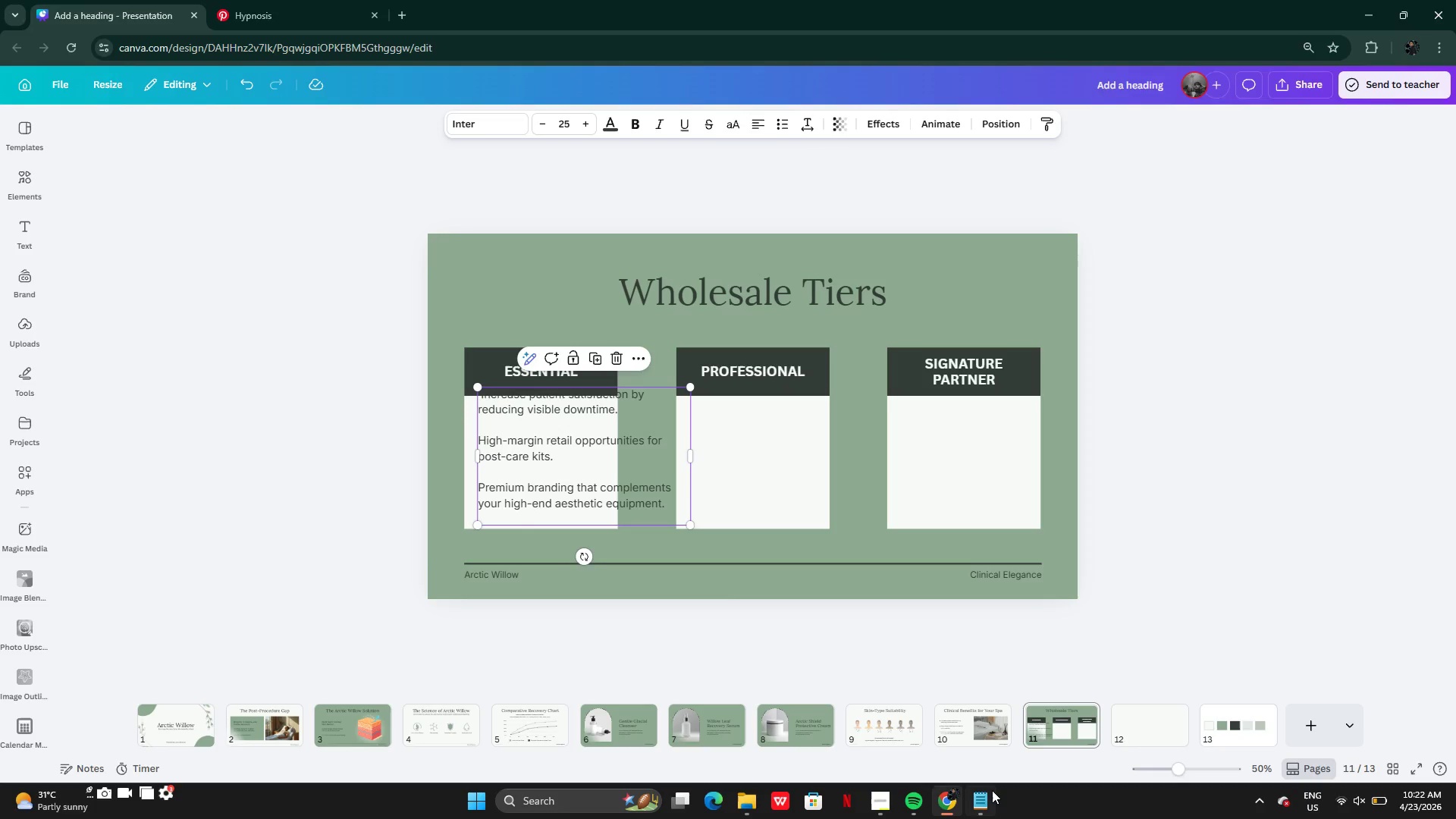 
left_click([983, 802])
 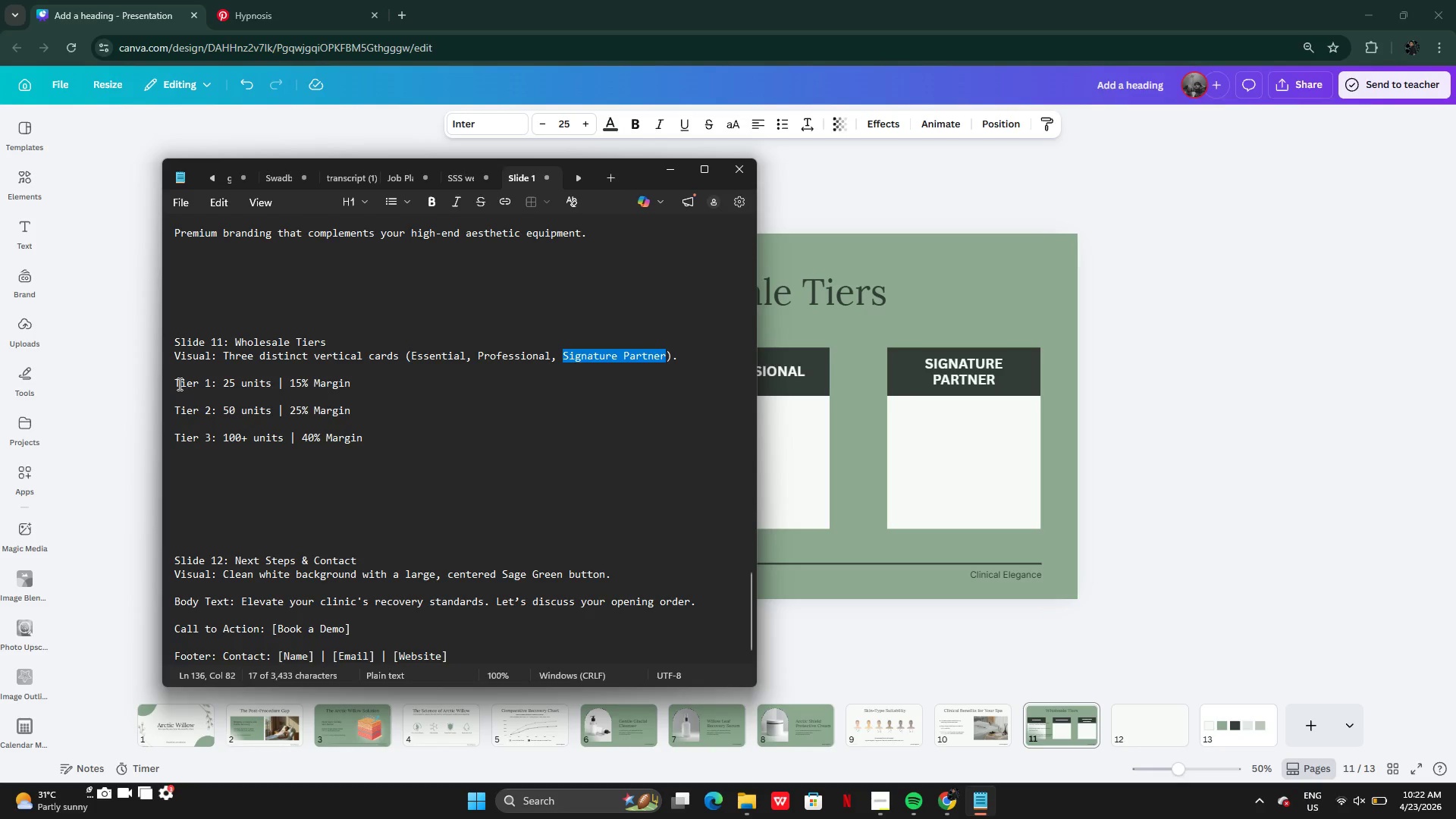 
left_click([209, 384])
 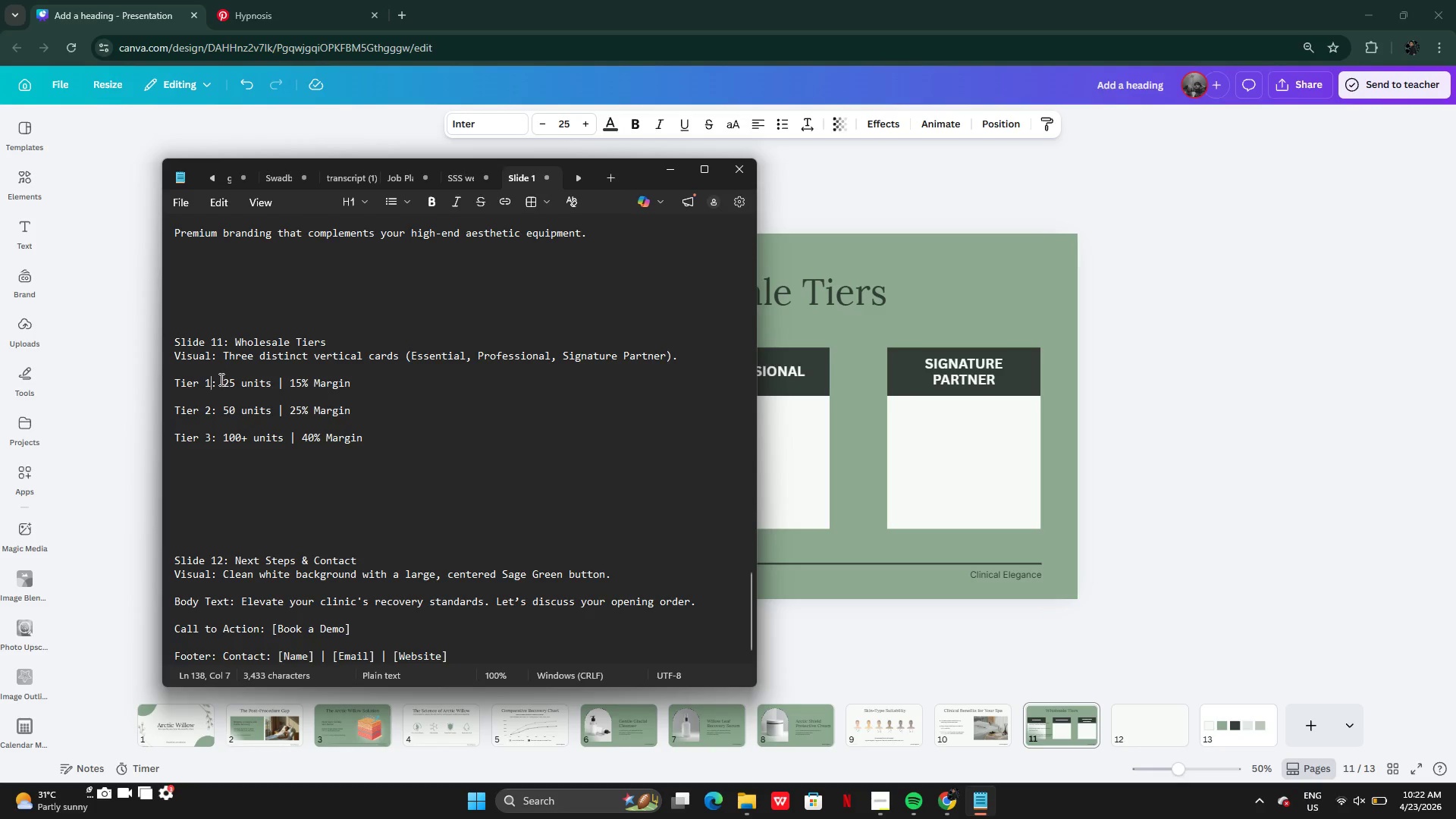 
left_click_drag(start_coordinate=[220, 379], to_coordinate=[273, 381])
 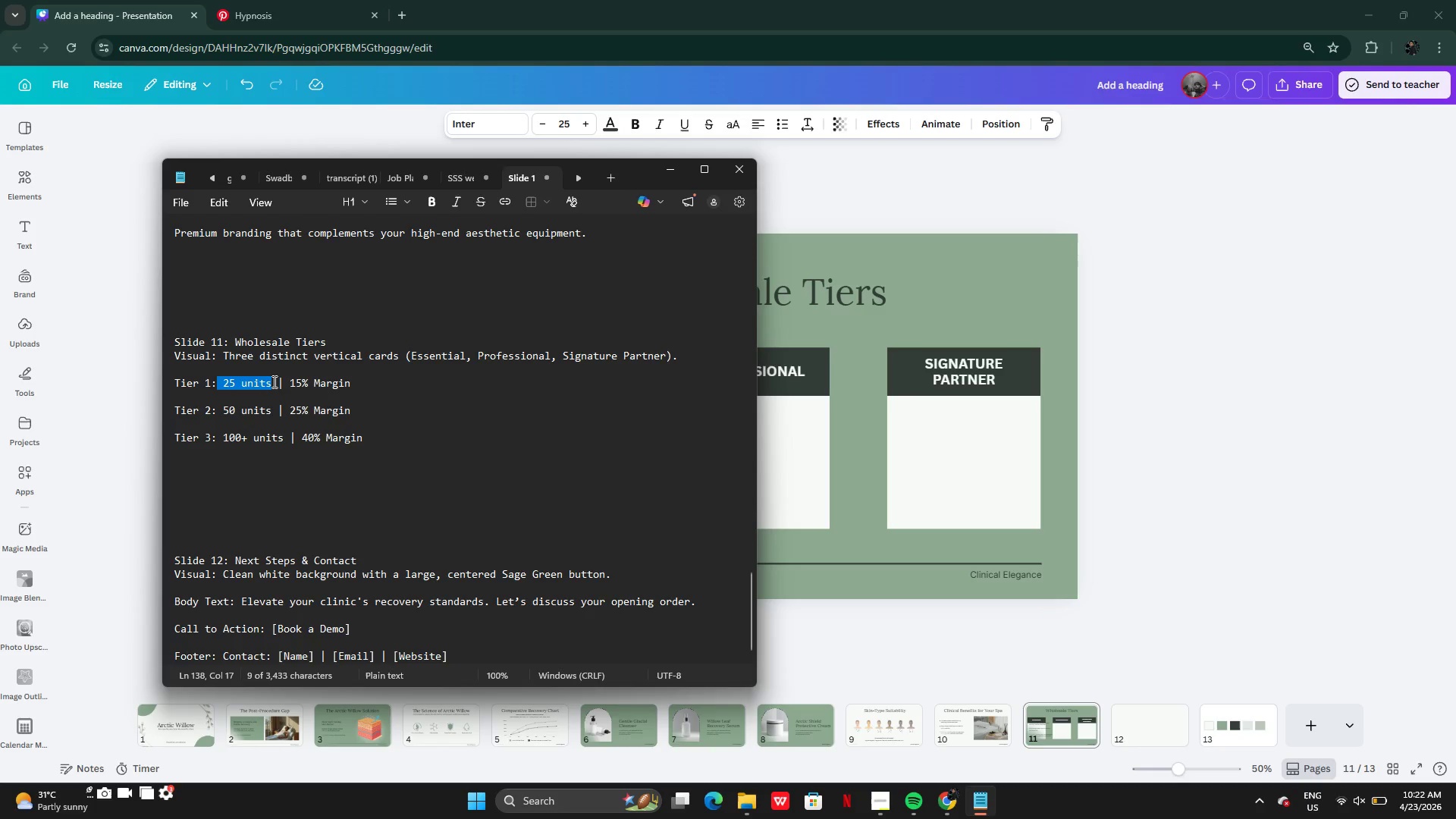 
key(Control+C)
 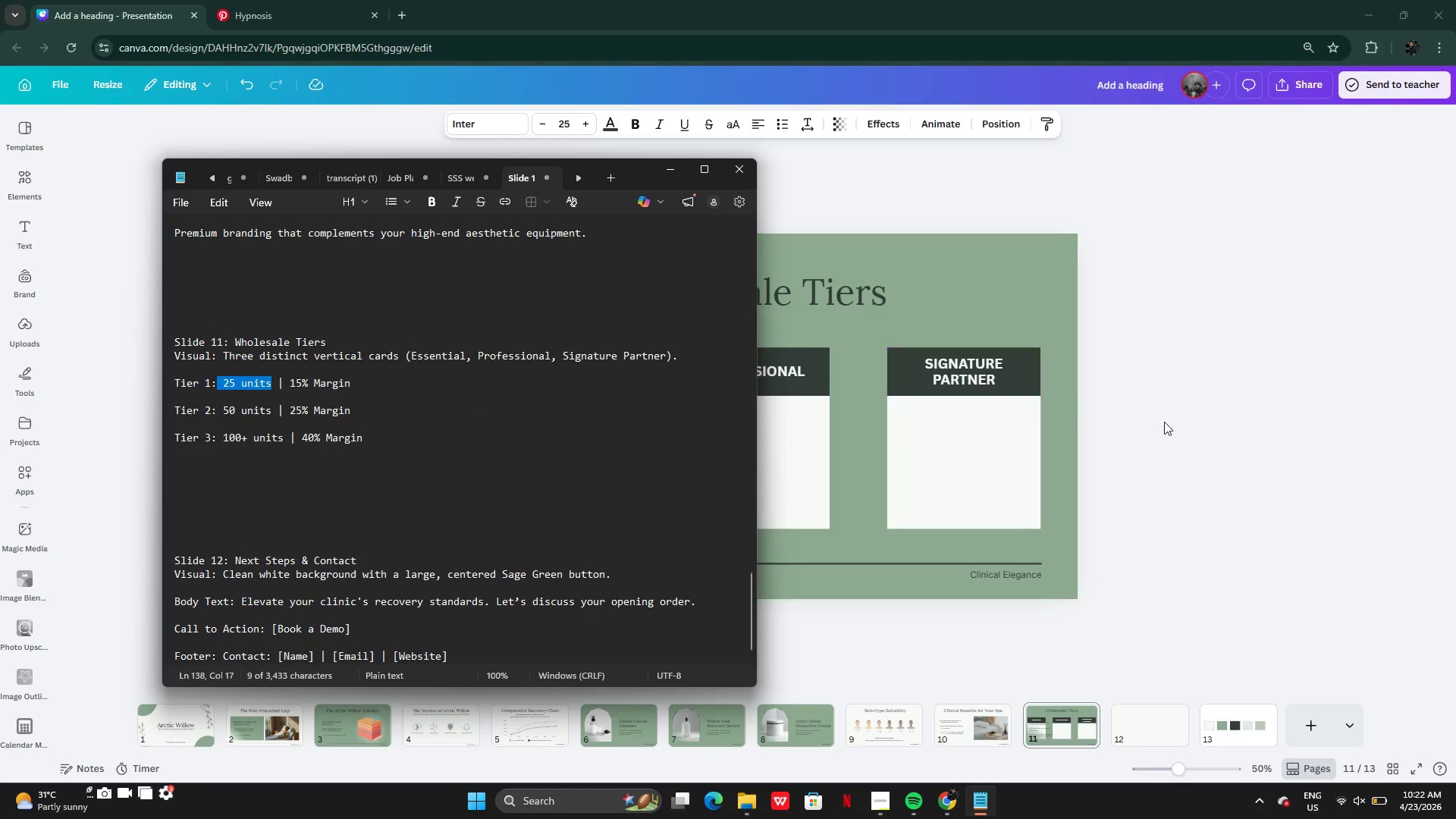 
left_click([1191, 426])
 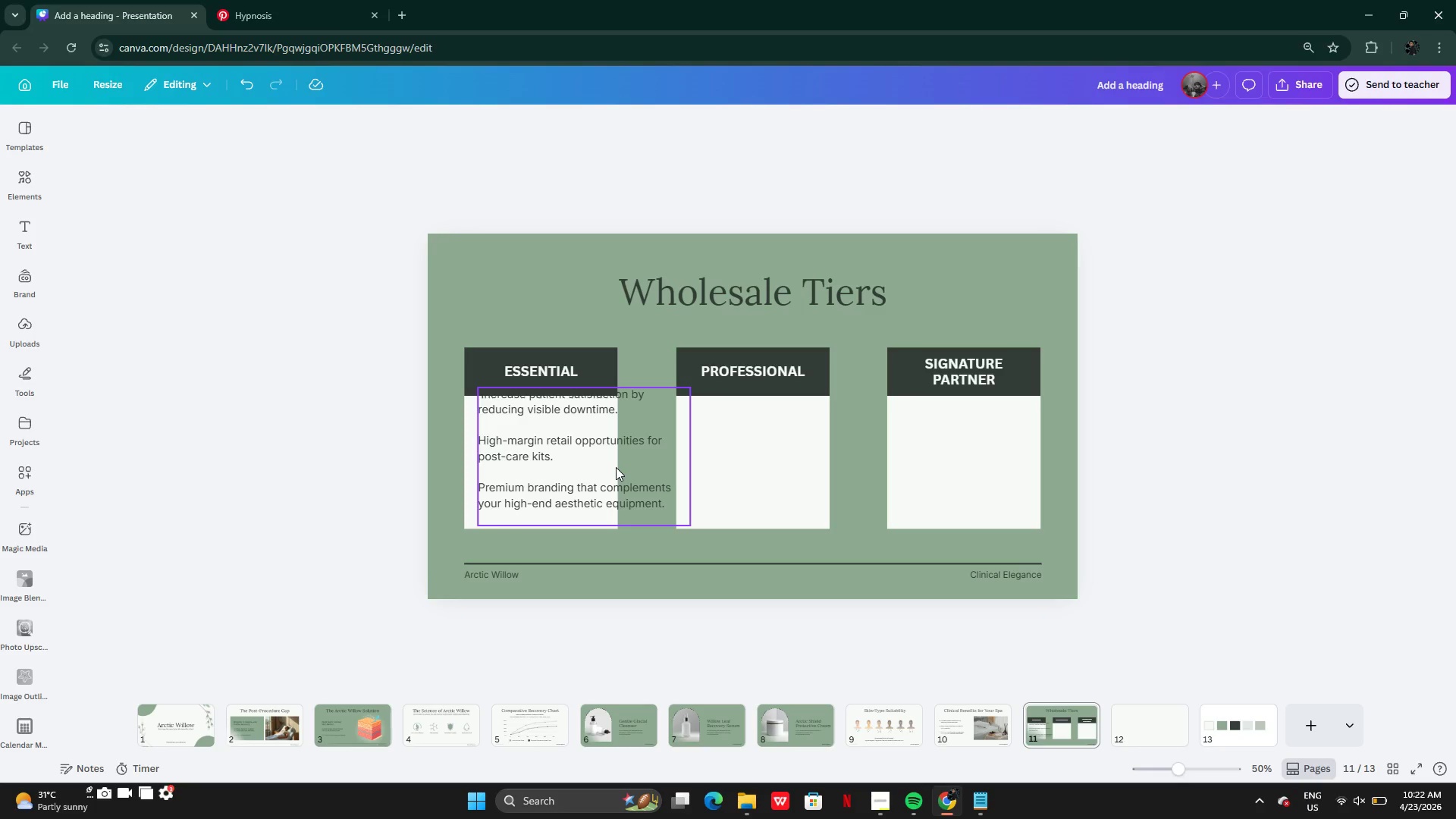 
double_click([616, 467])
 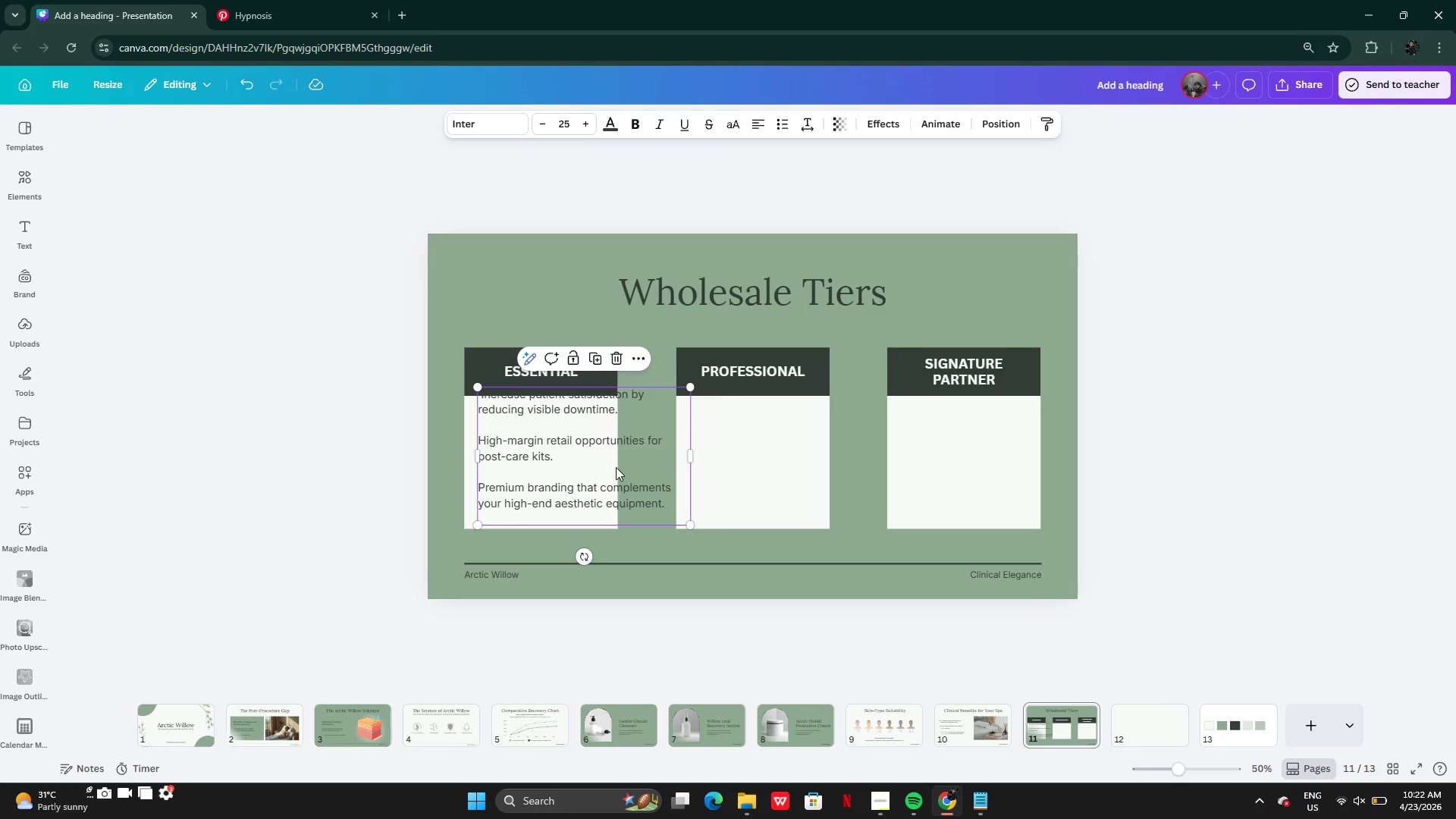 
key(Control+V)
 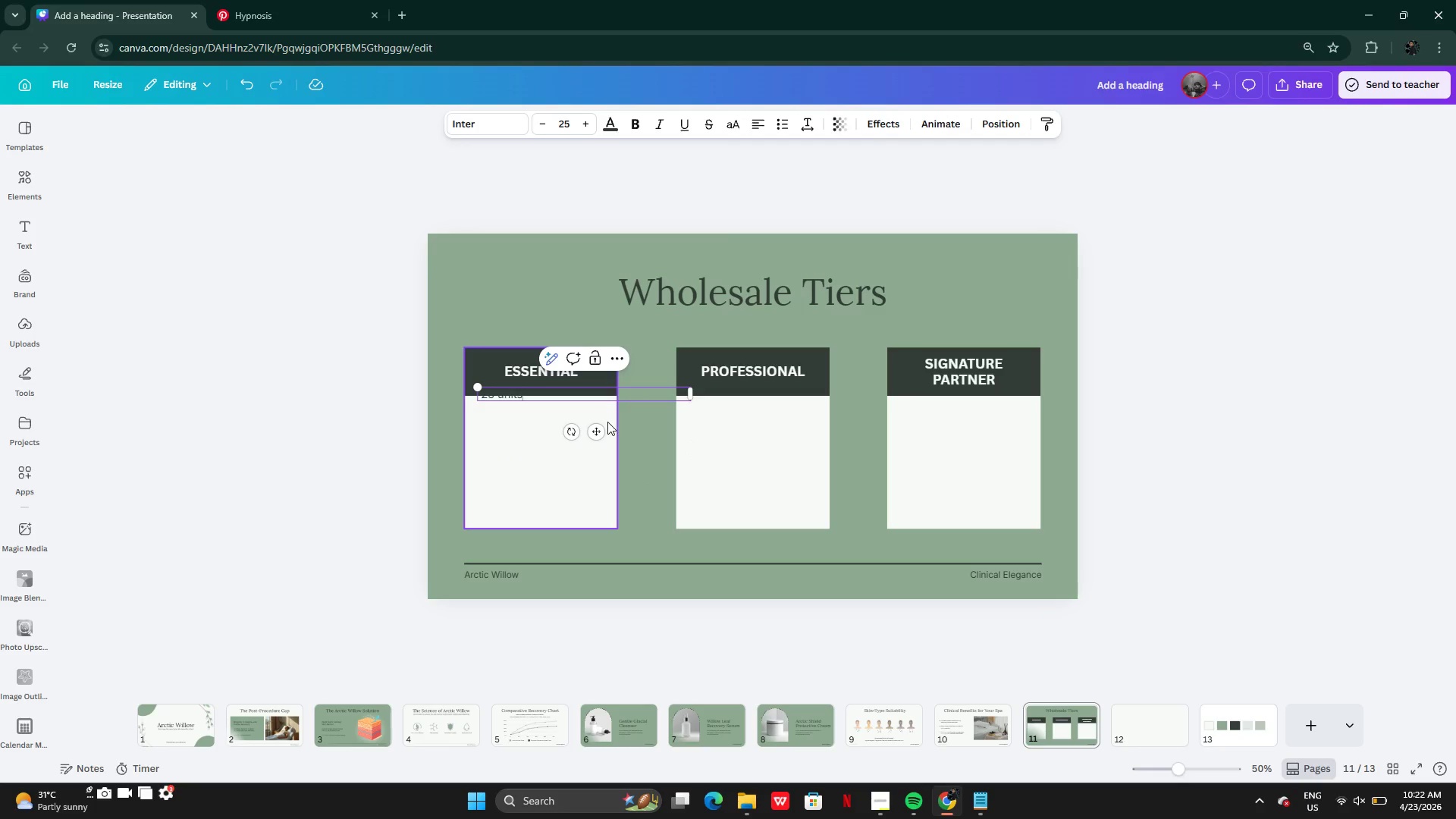 
left_click_drag(start_coordinate=[600, 428], to_coordinate=[642, 460])
 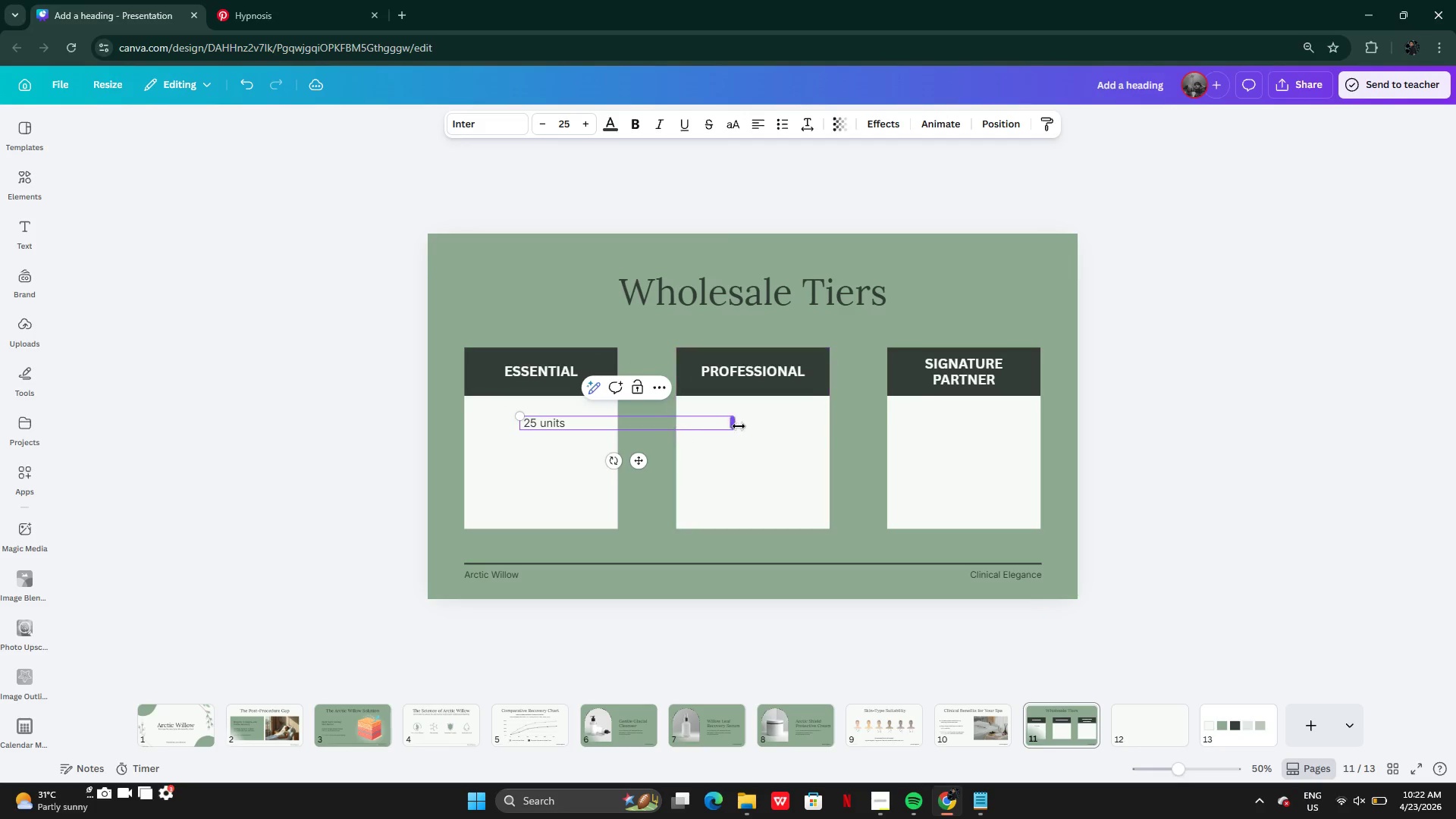 
left_click_drag(start_coordinate=[738, 426], to_coordinate=[578, 425])
 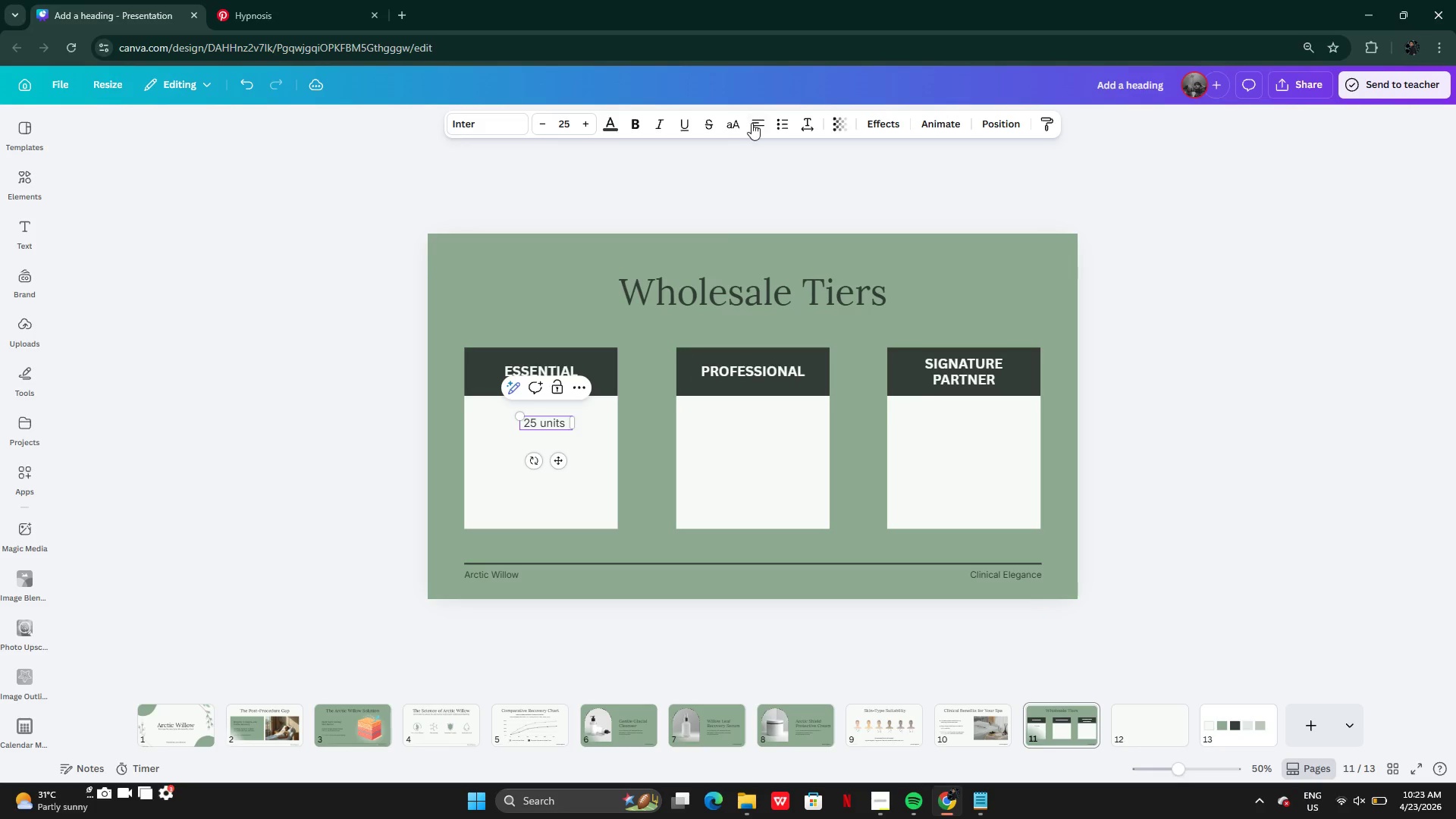 
left_click([752, 124])
 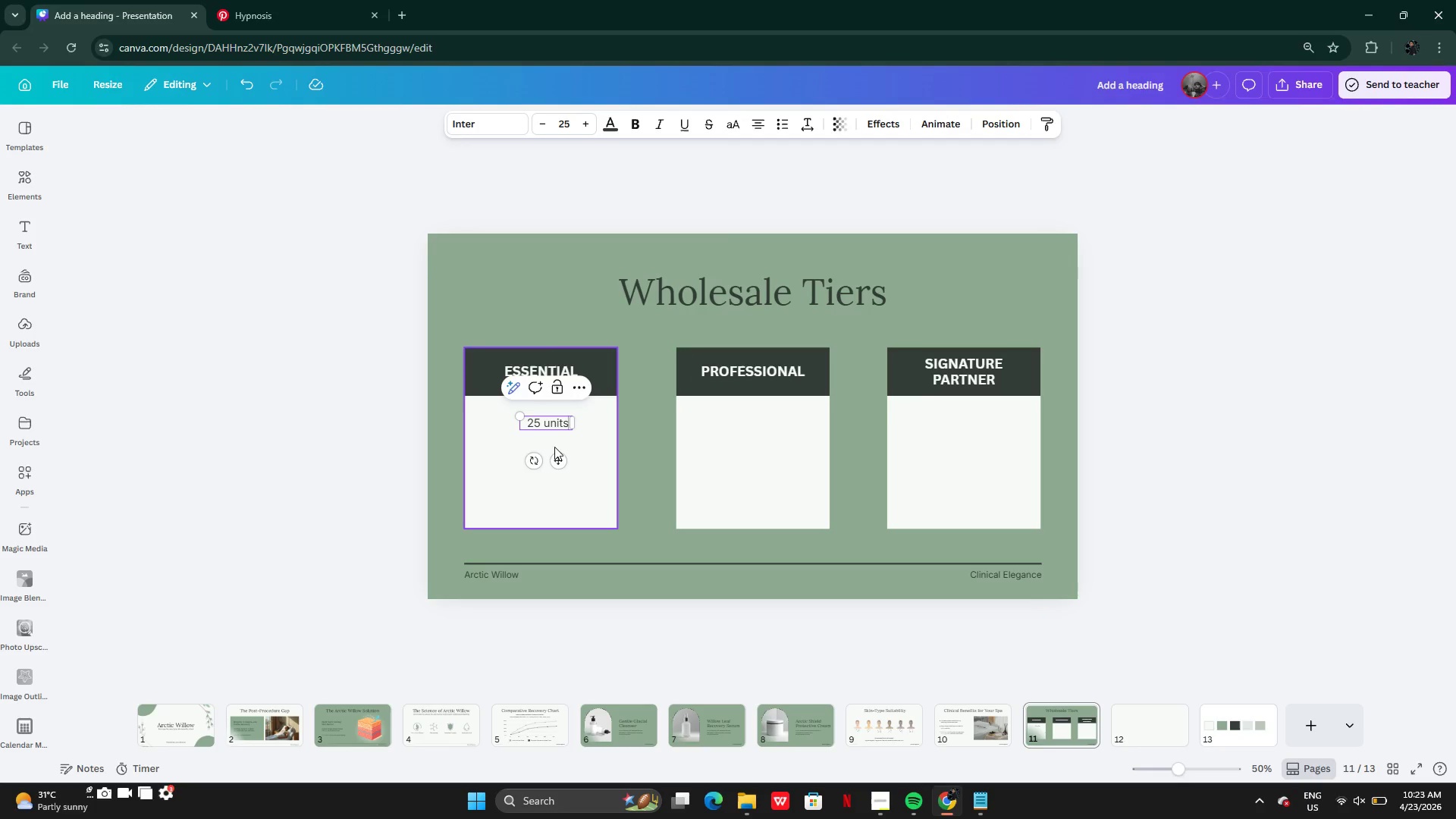 
left_click_drag(start_coordinate=[559, 458], to_coordinate=[551, 458])
 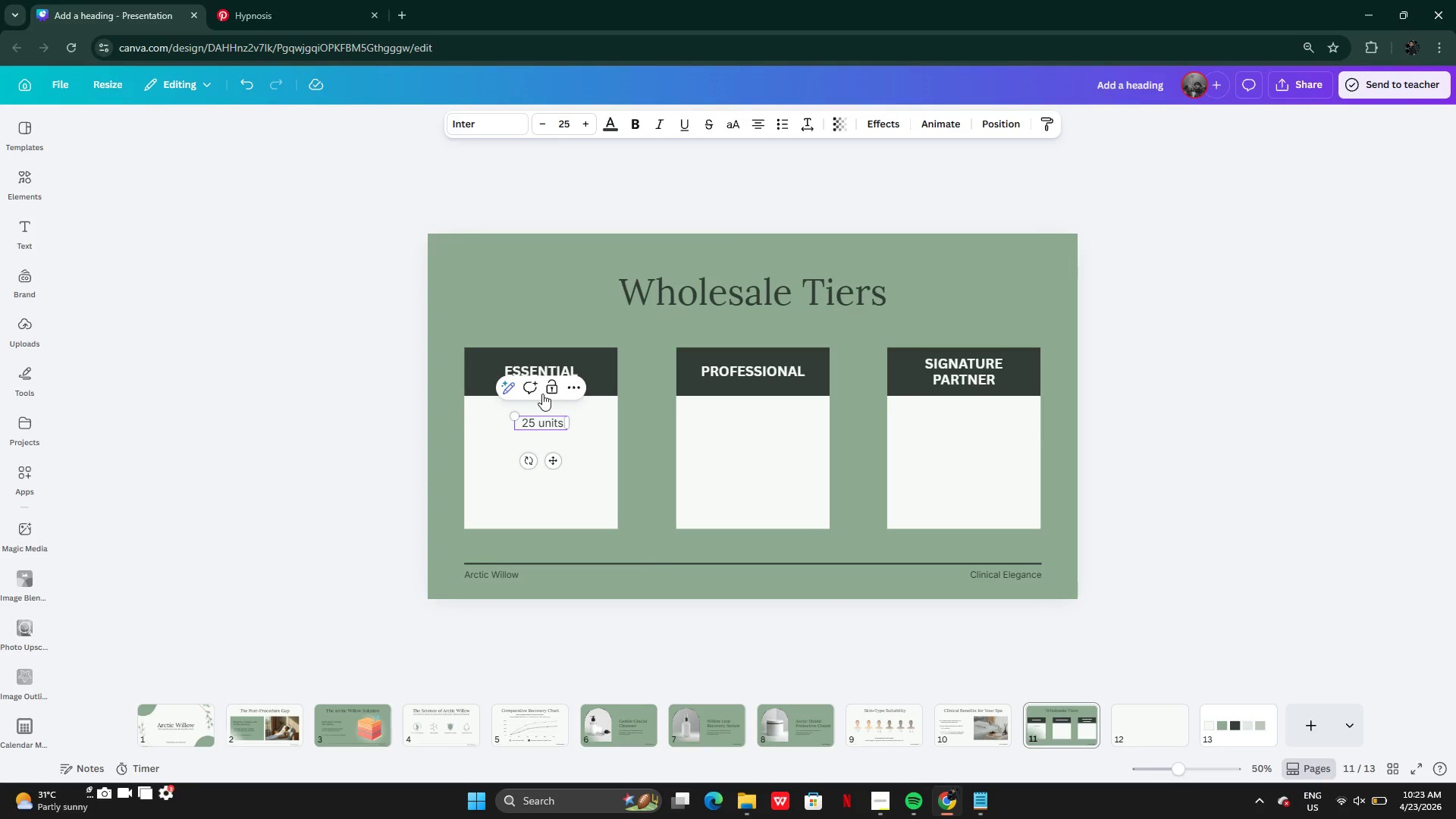 
left_click([548, 420])
 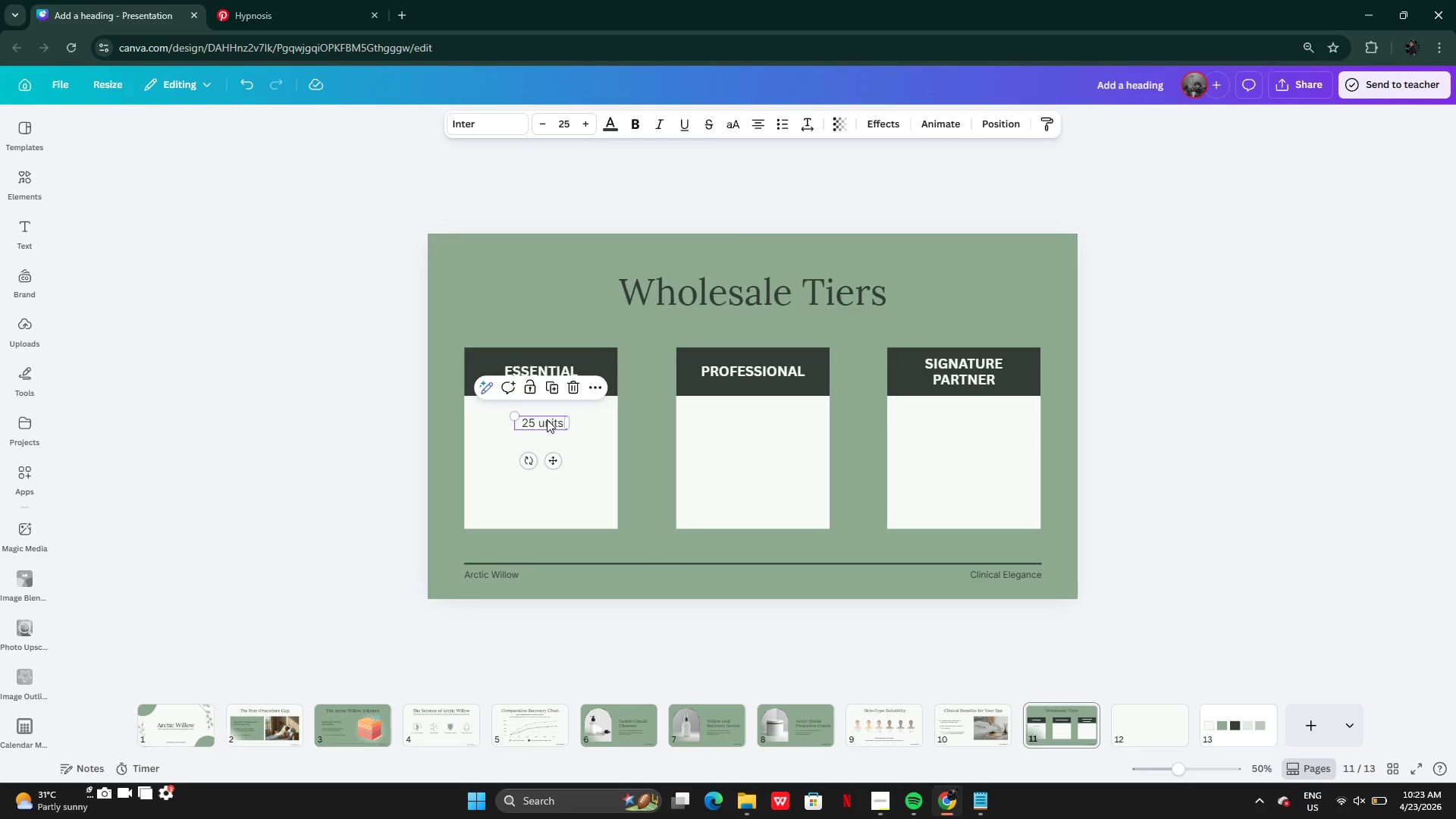 
left_click_drag(start_coordinate=[547, 419], to_coordinate=[548, 429])
 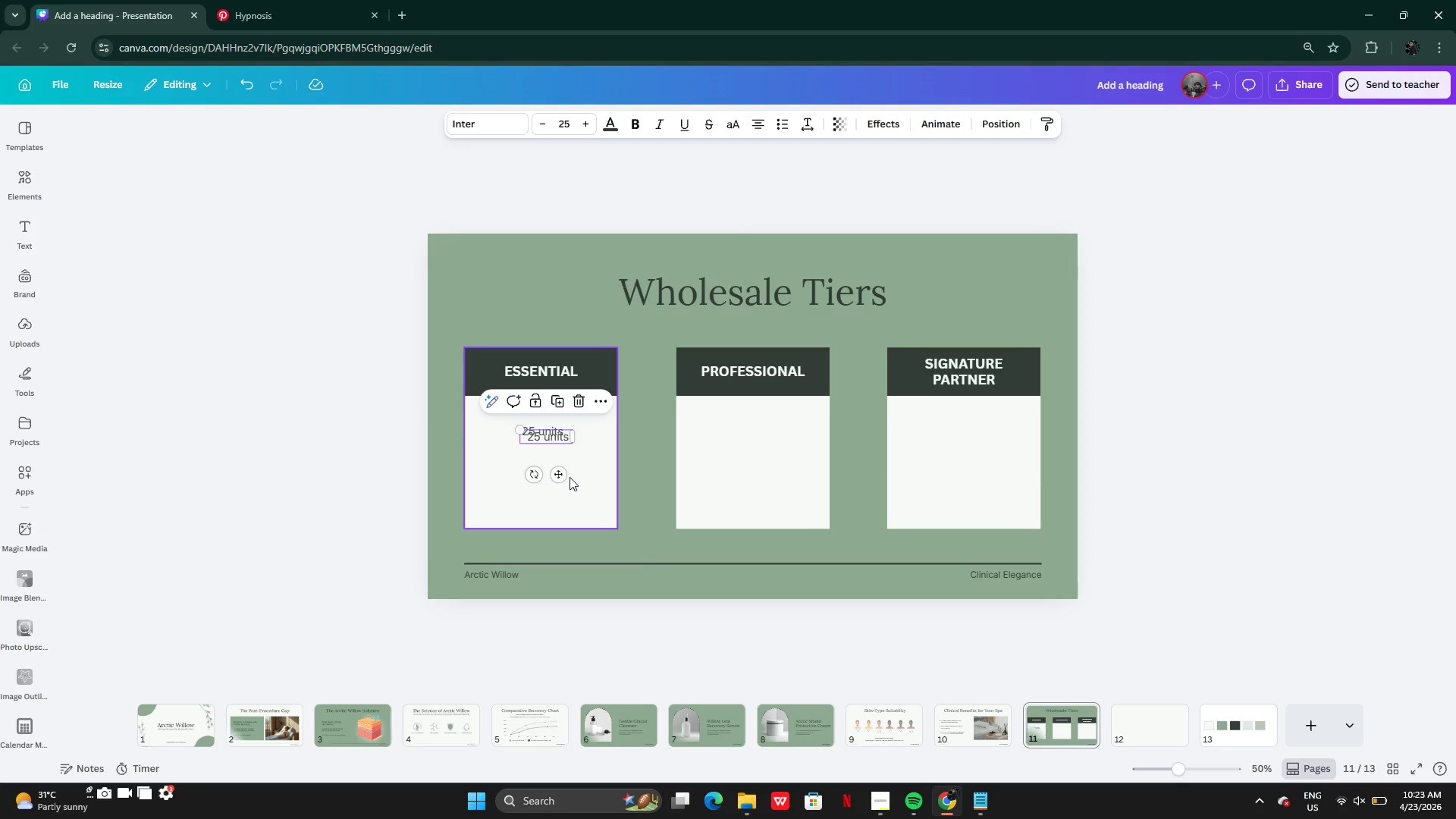 
left_click_drag(start_coordinate=[560, 473], to_coordinate=[763, 465])
 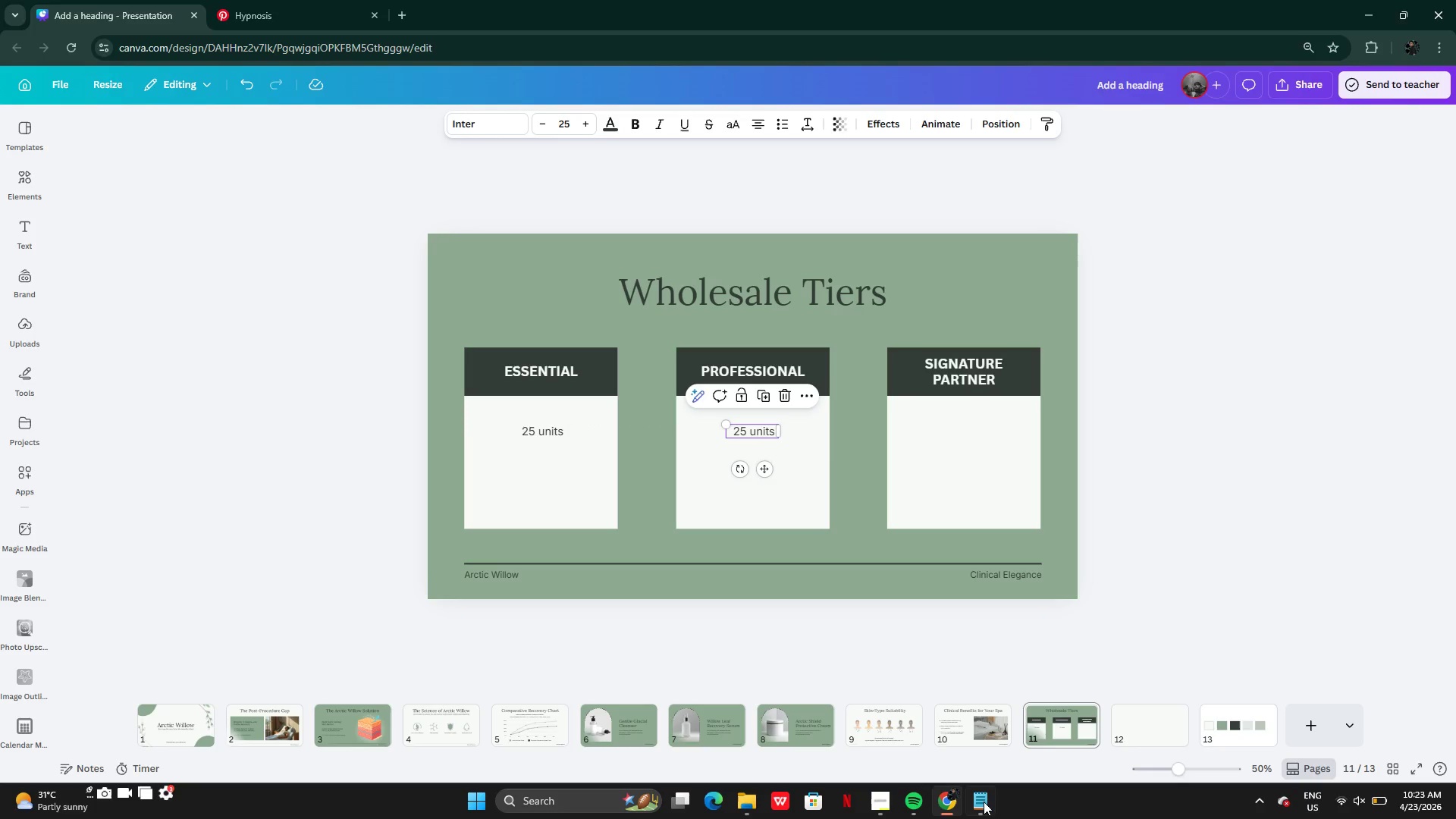 
left_click([986, 804])
 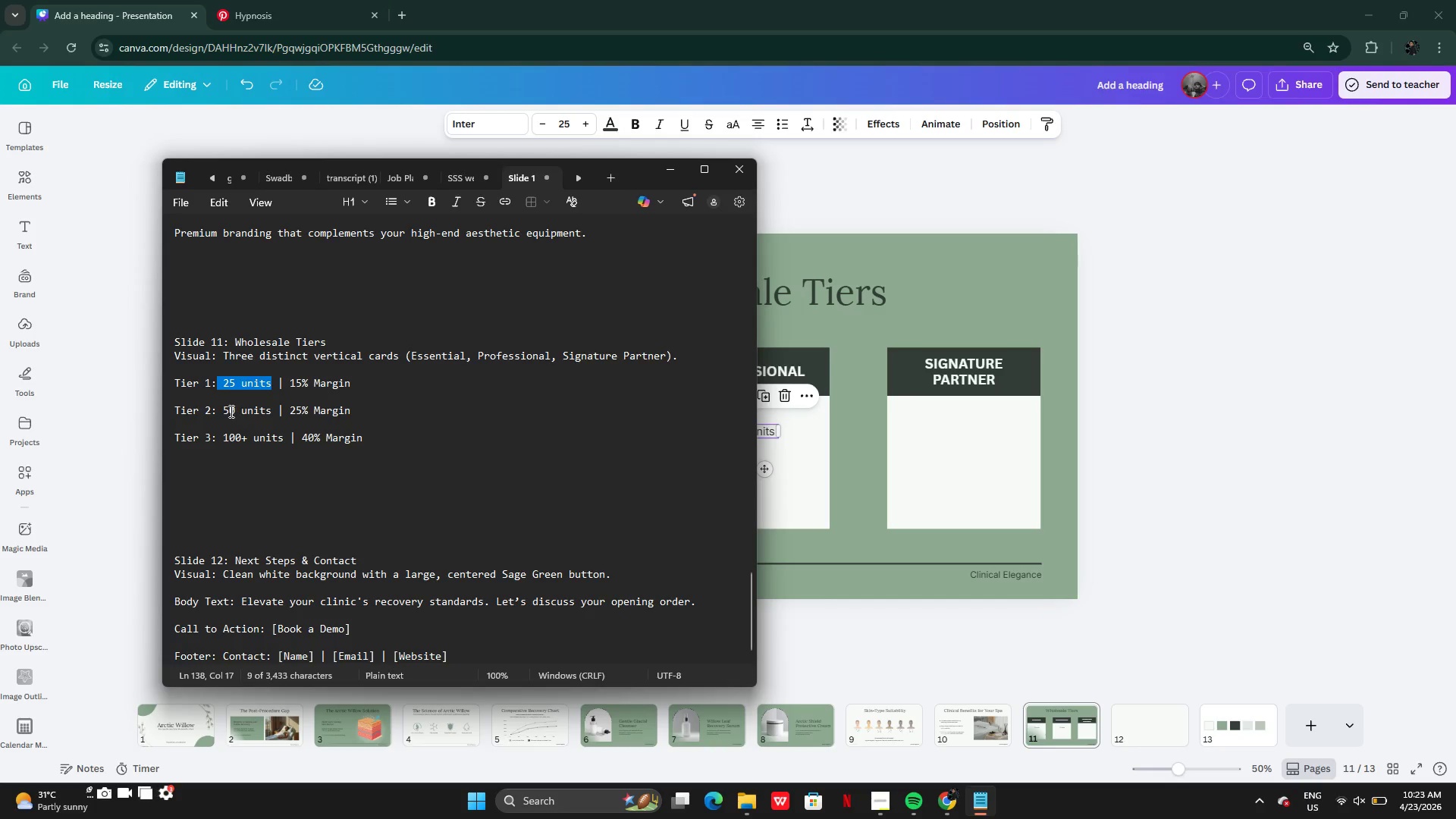 
left_click([224, 411])
 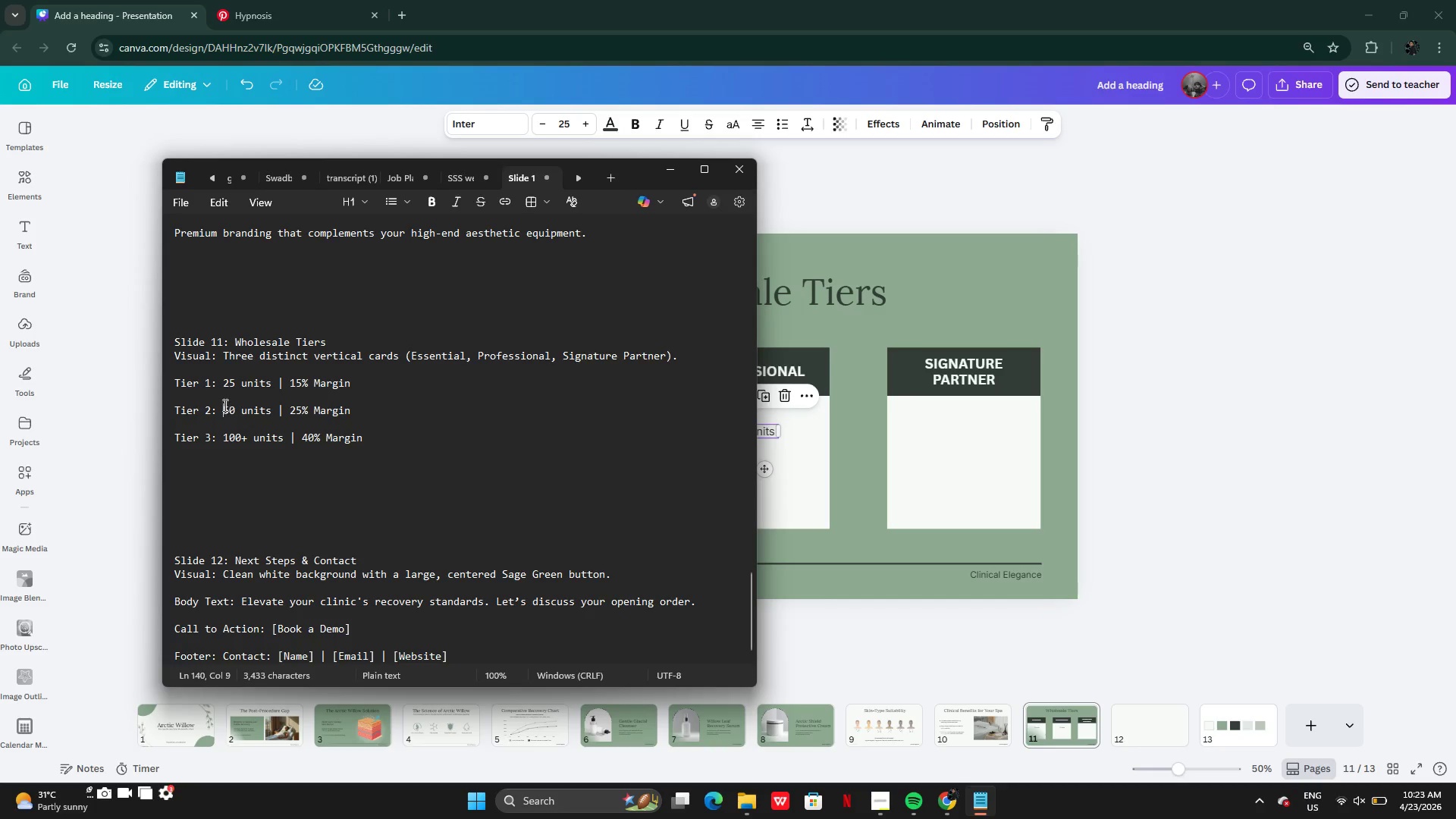 
left_click_drag(start_coordinate=[224, 405], to_coordinate=[276, 402])
 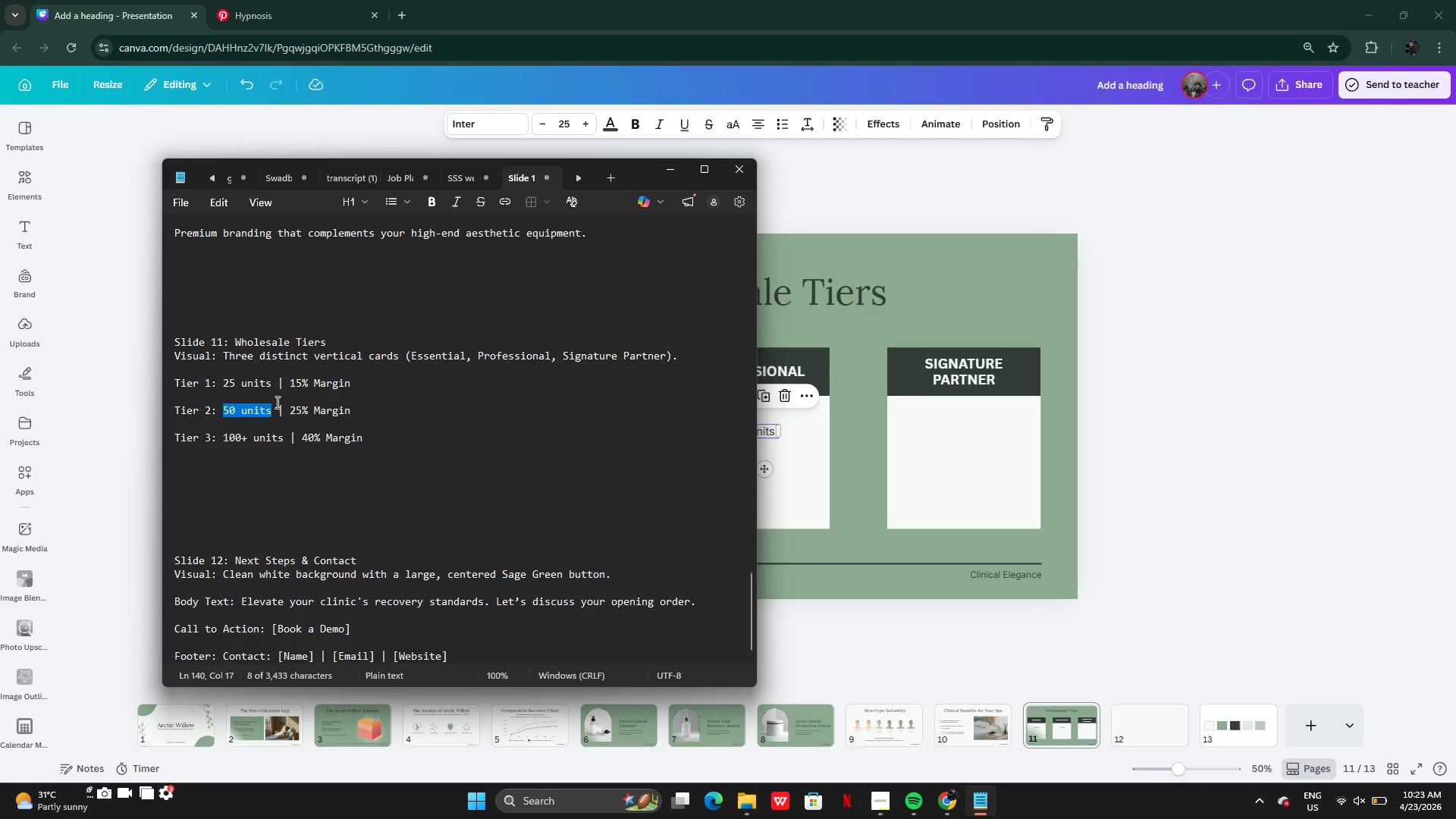 
key(Control+ControlLeft)
 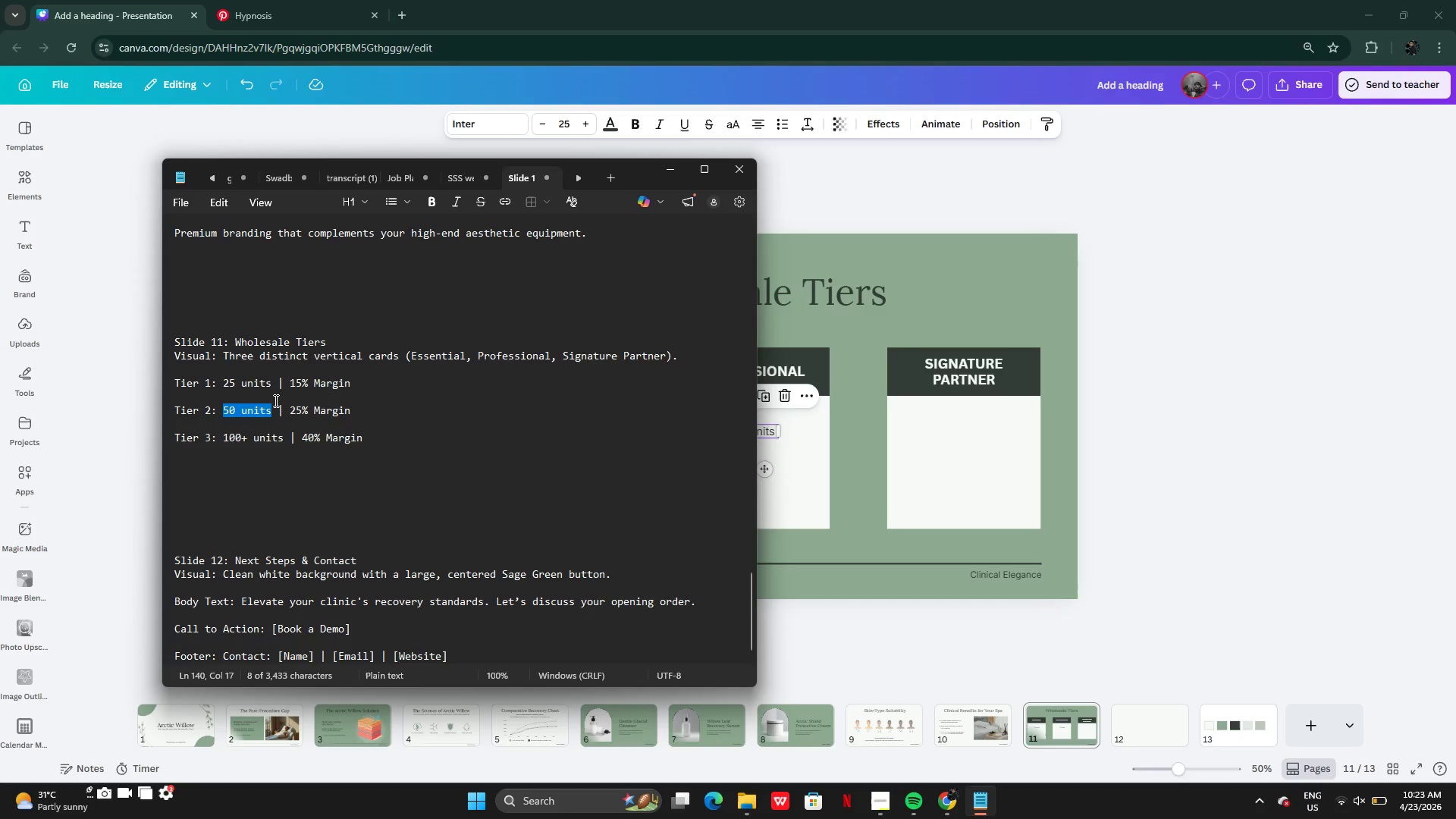 
key(Control+C)
 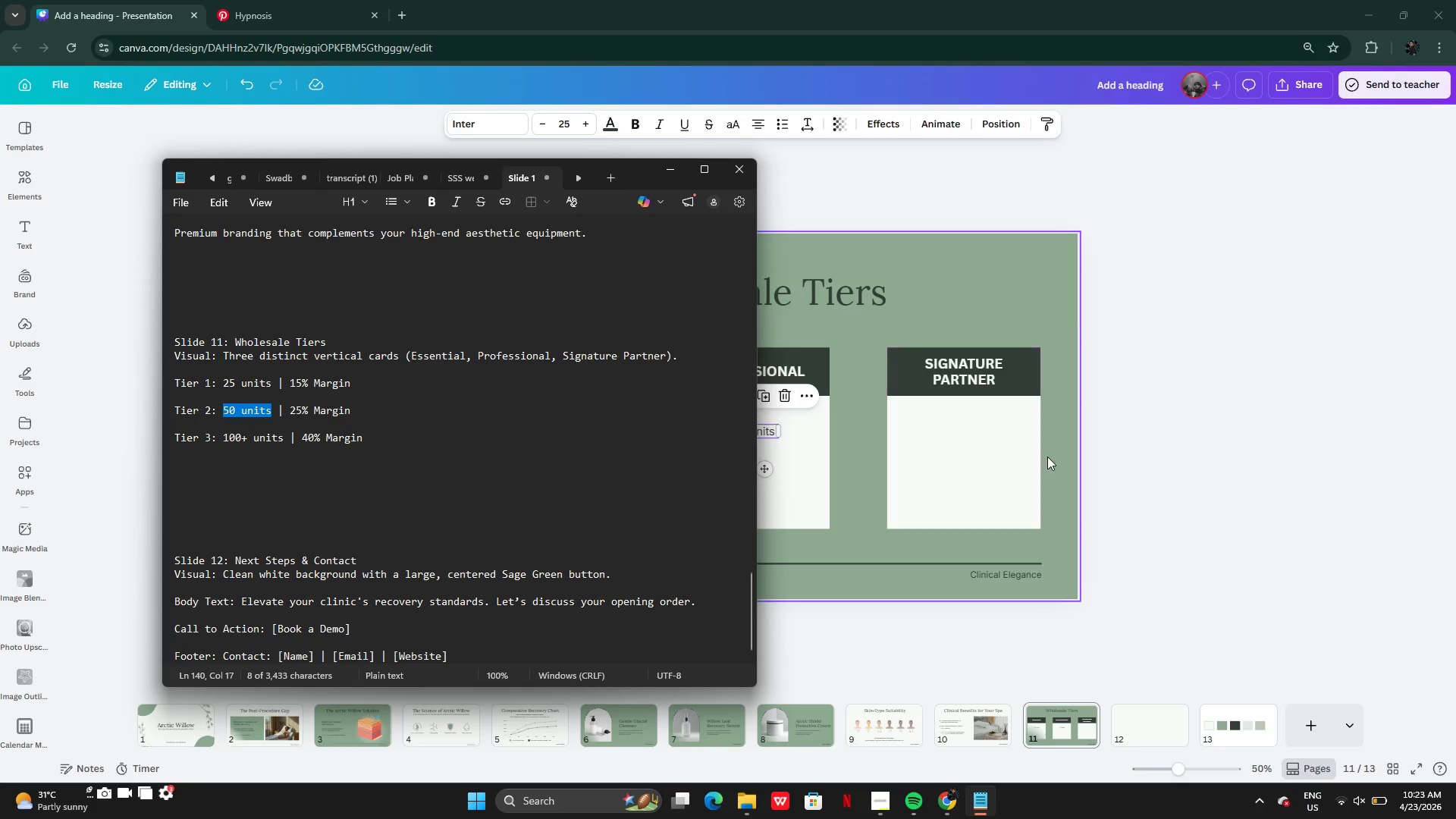 
left_click([1057, 458])
 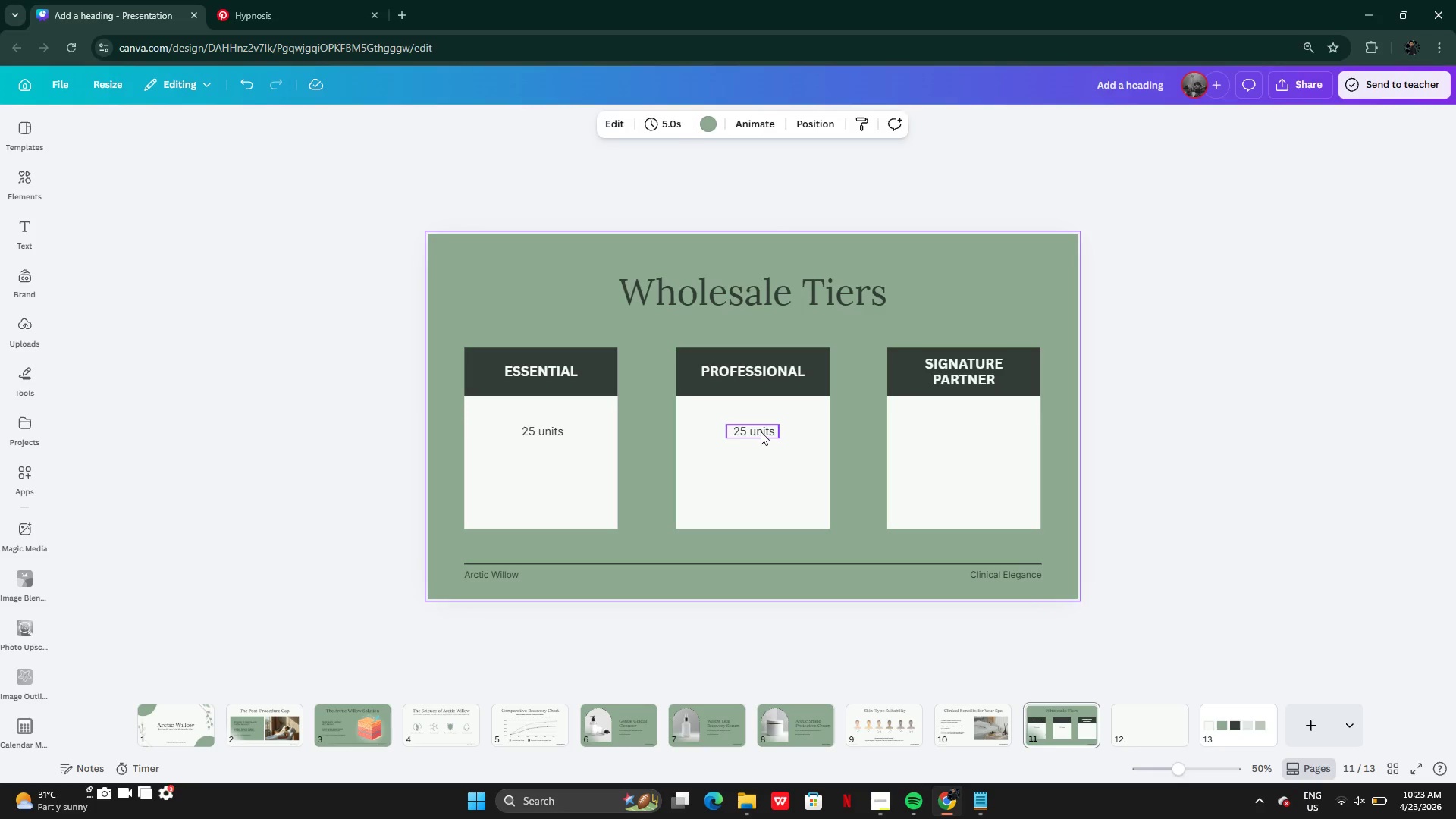 
double_click([761, 434])
 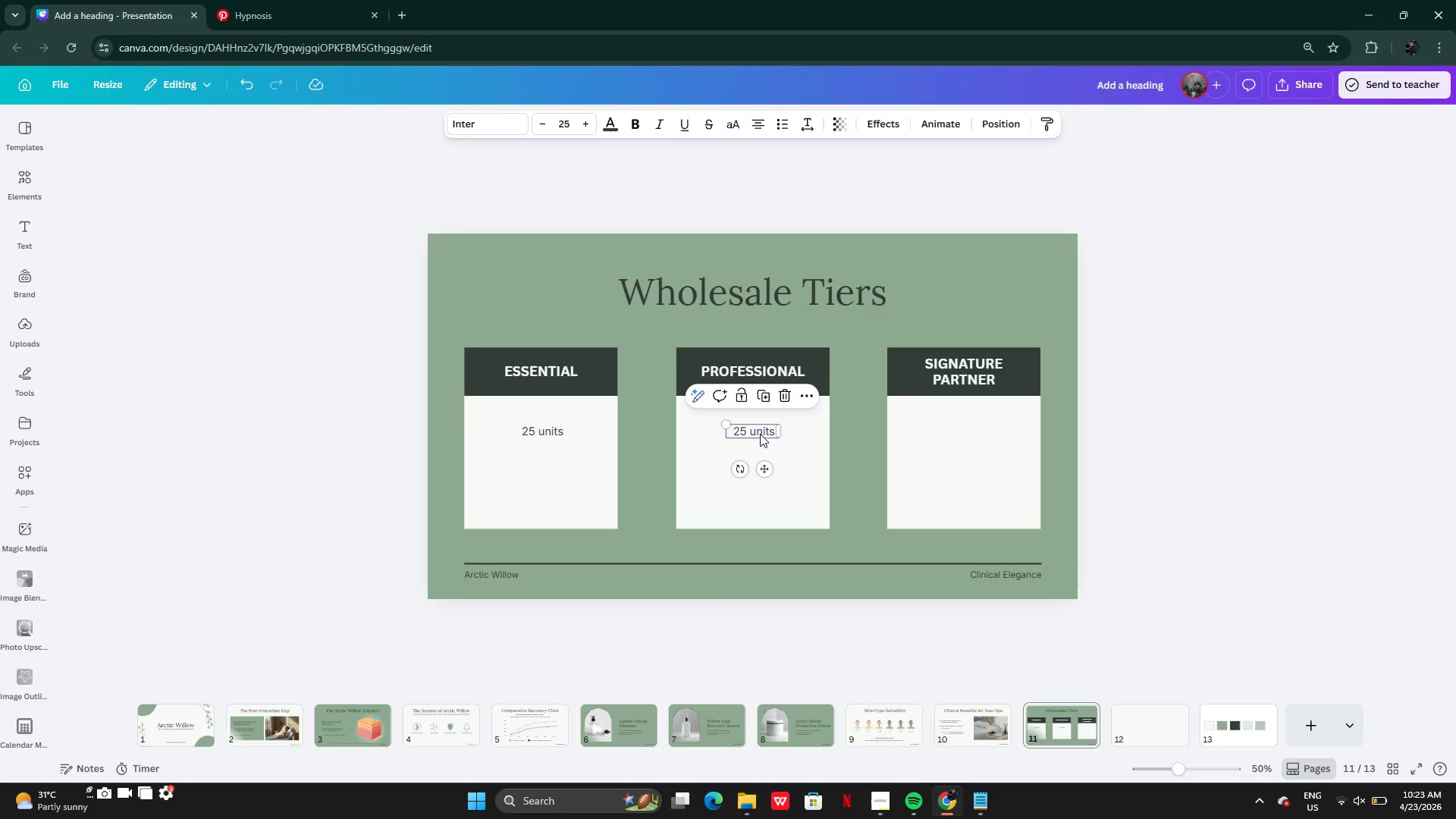 
key(Control+V)
 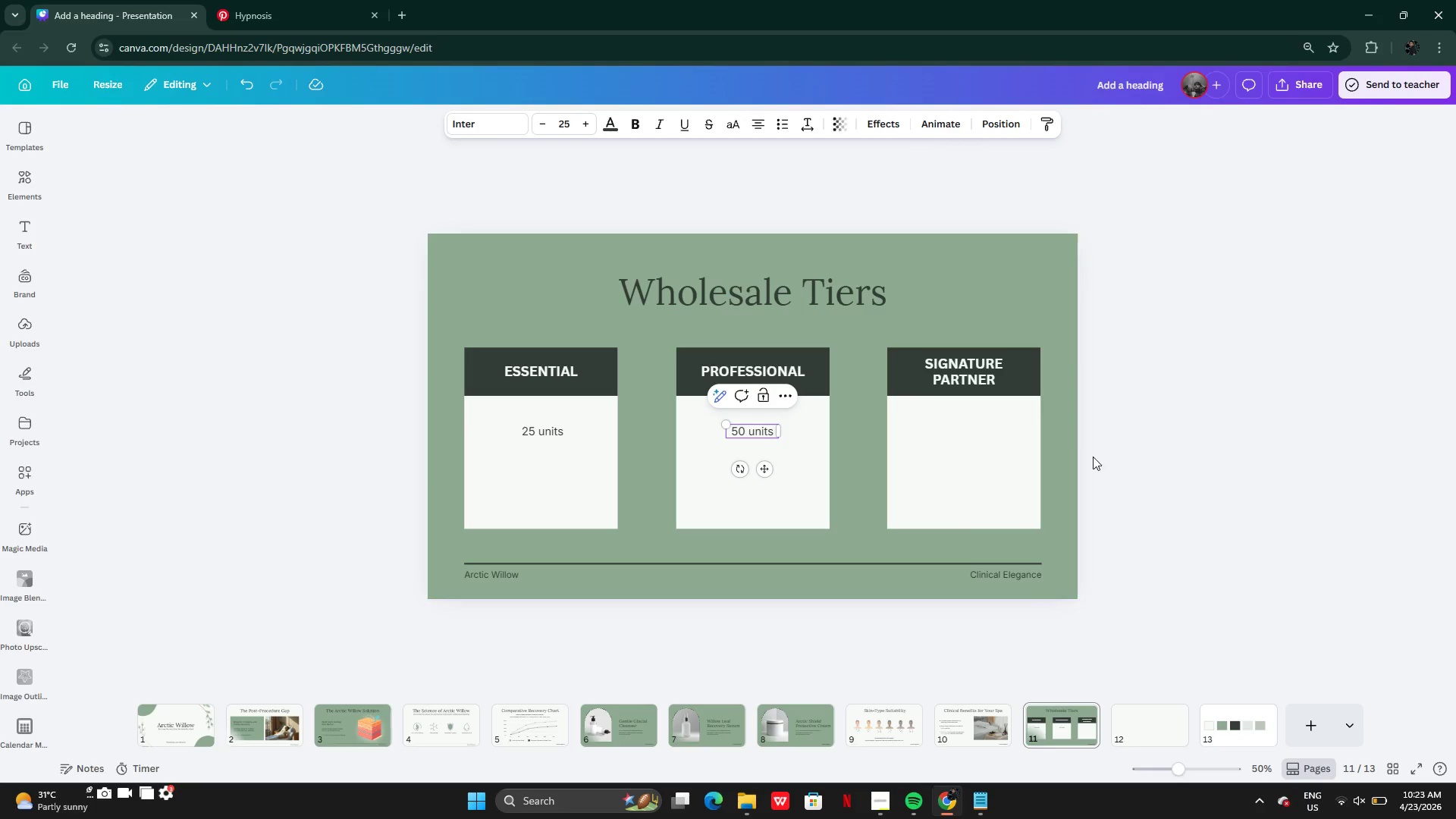 
left_click([1105, 456])
 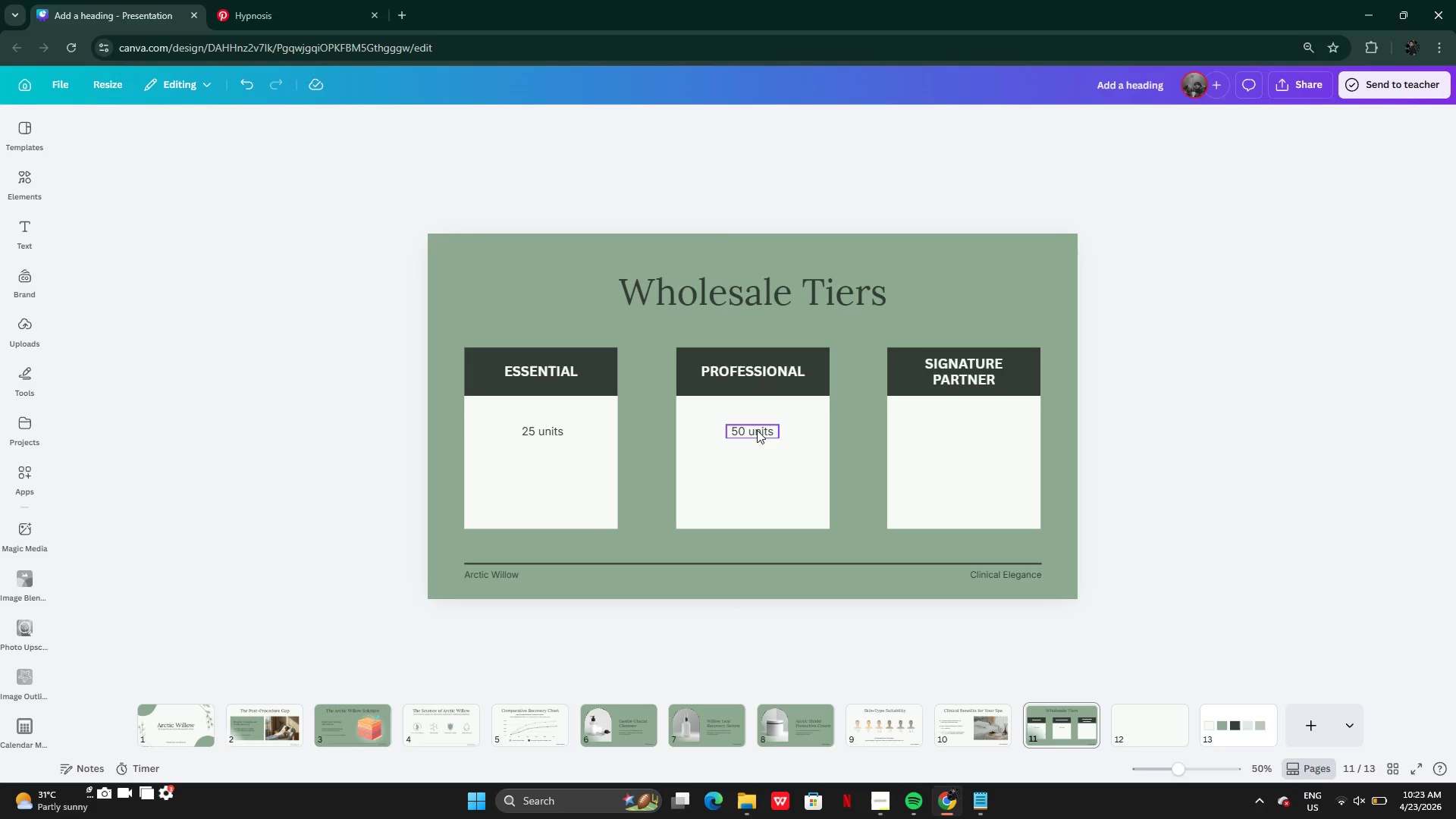 
hold_key(key=AltLeft, duration=0.33)
left_click_drag(start_coordinate=[749, 430], to_coordinate=[807, 442])
 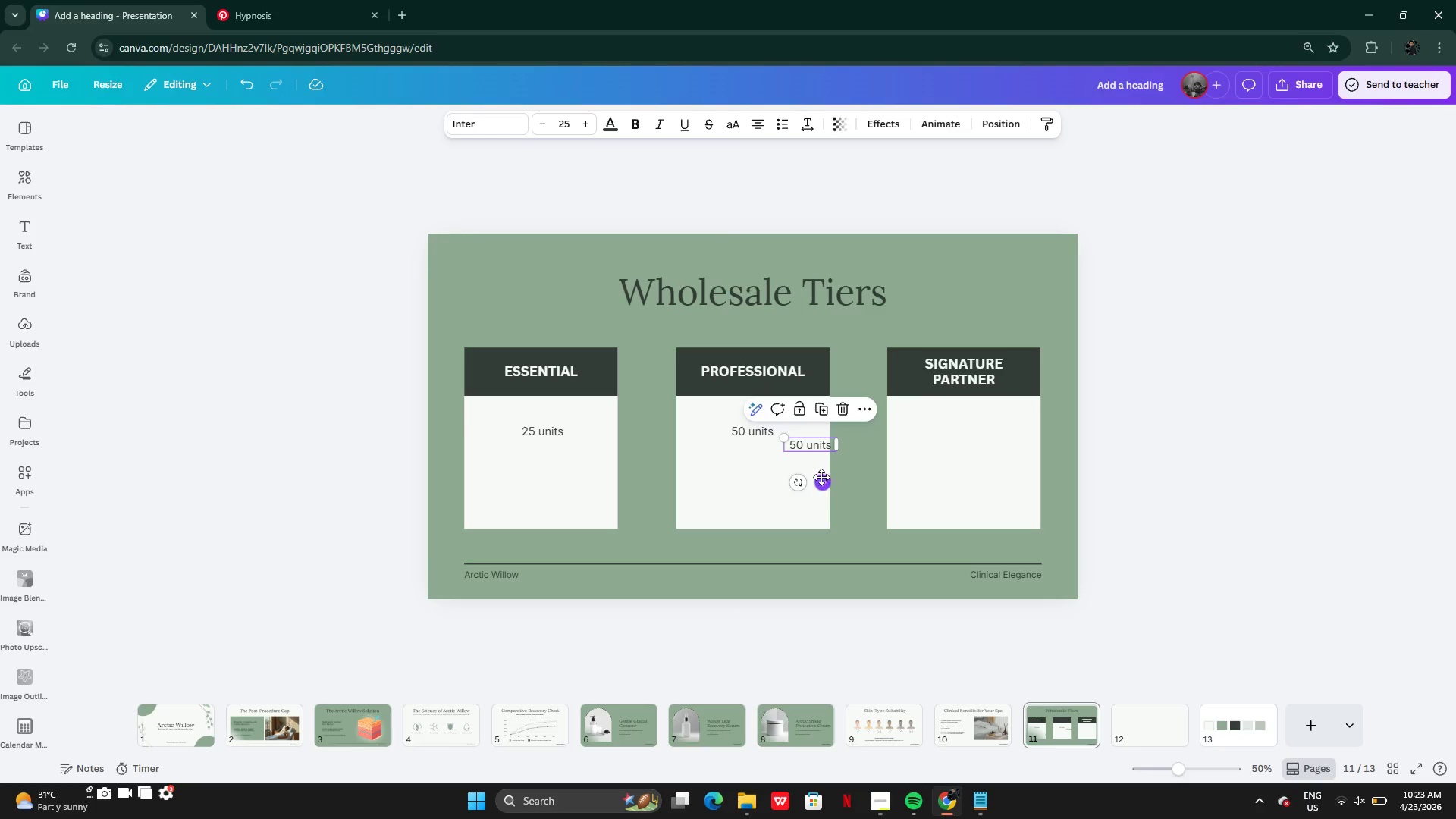 
left_click_drag(start_coordinate=[823, 476], to_coordinate=[980, 466])
 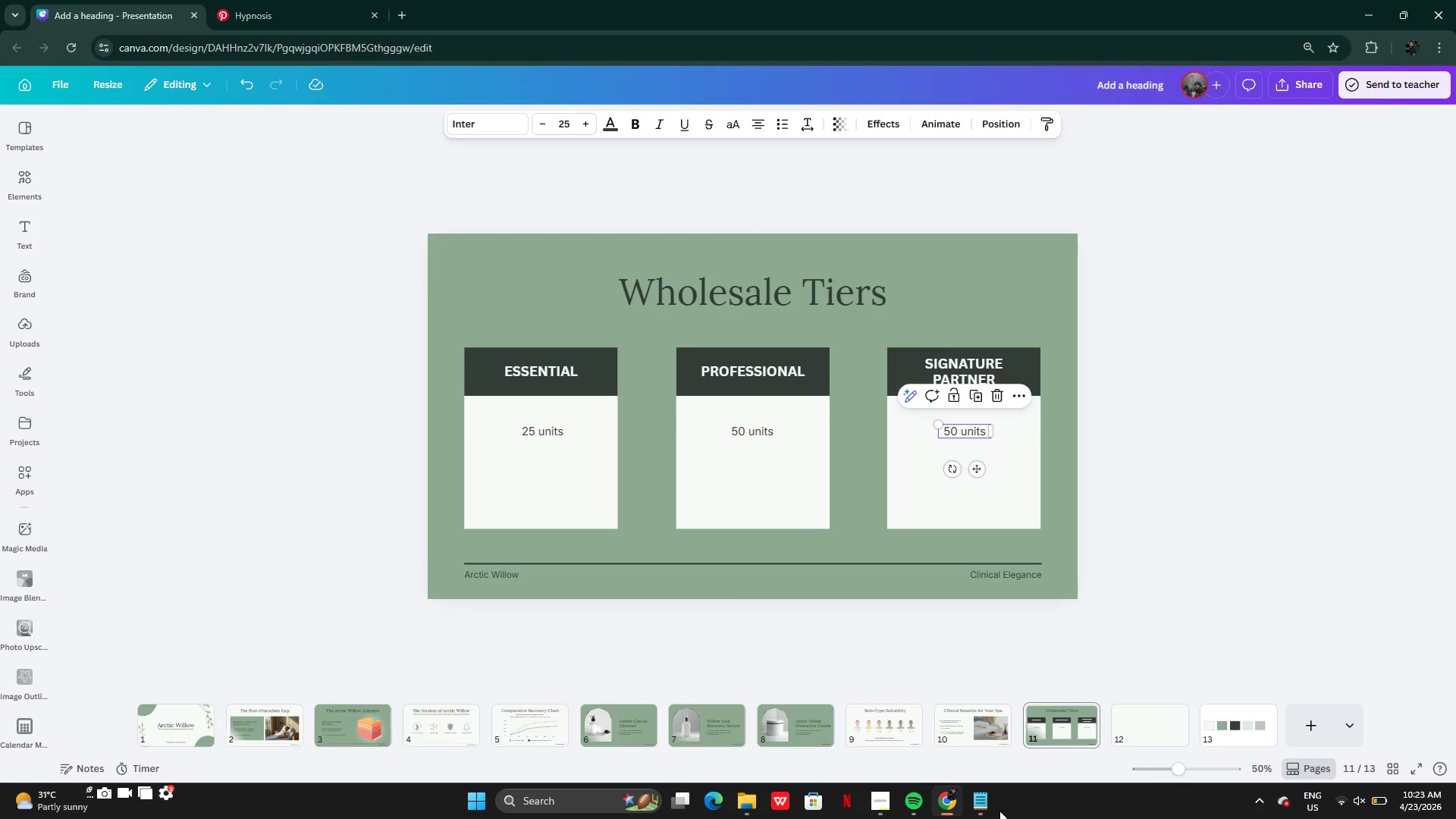 
left_click([991, 803])
 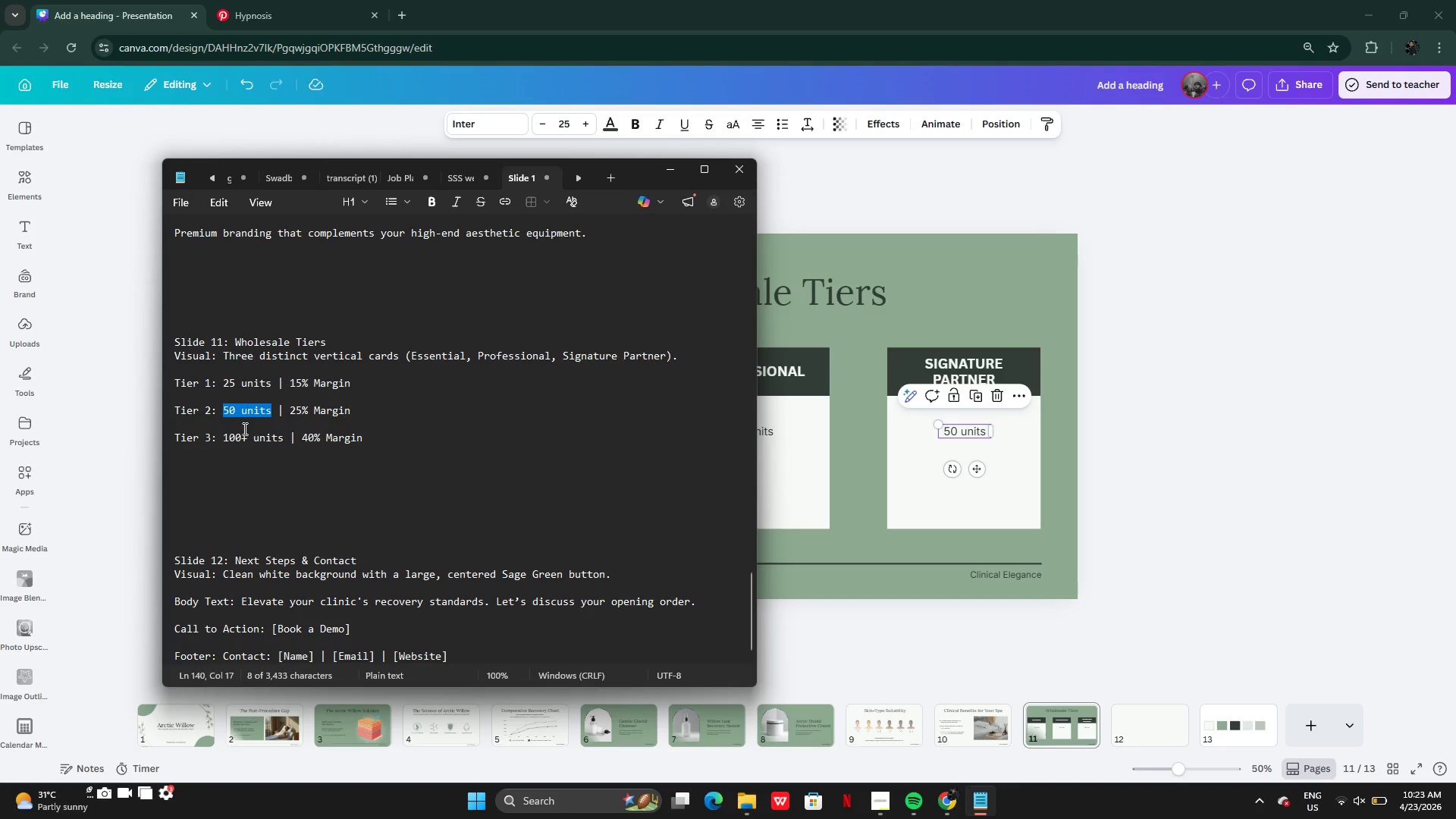 
left_click([239, 427])
 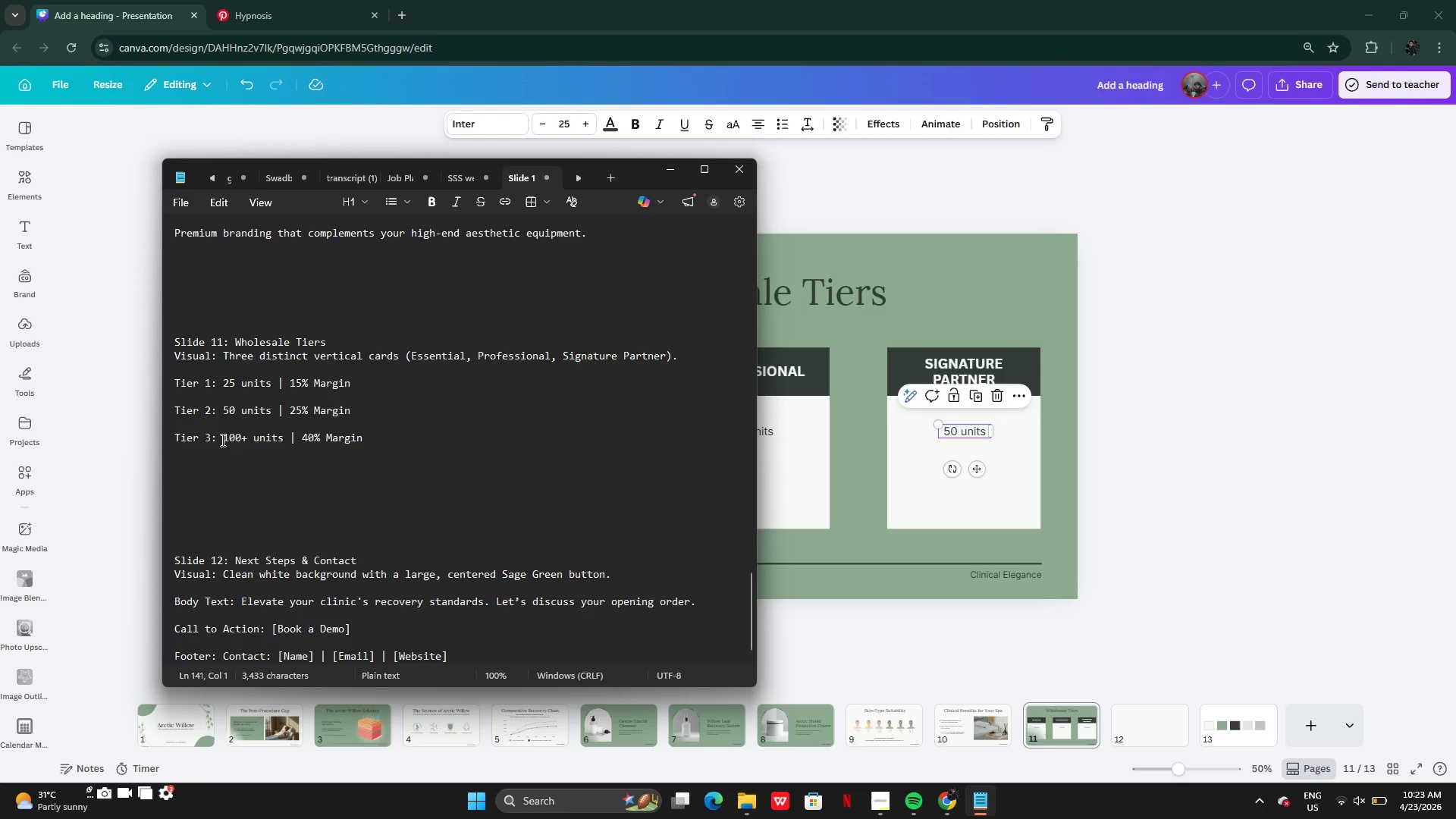 
left_click_drag(start_coordinate=[221, 439], to_coordinate=[288, 437])
 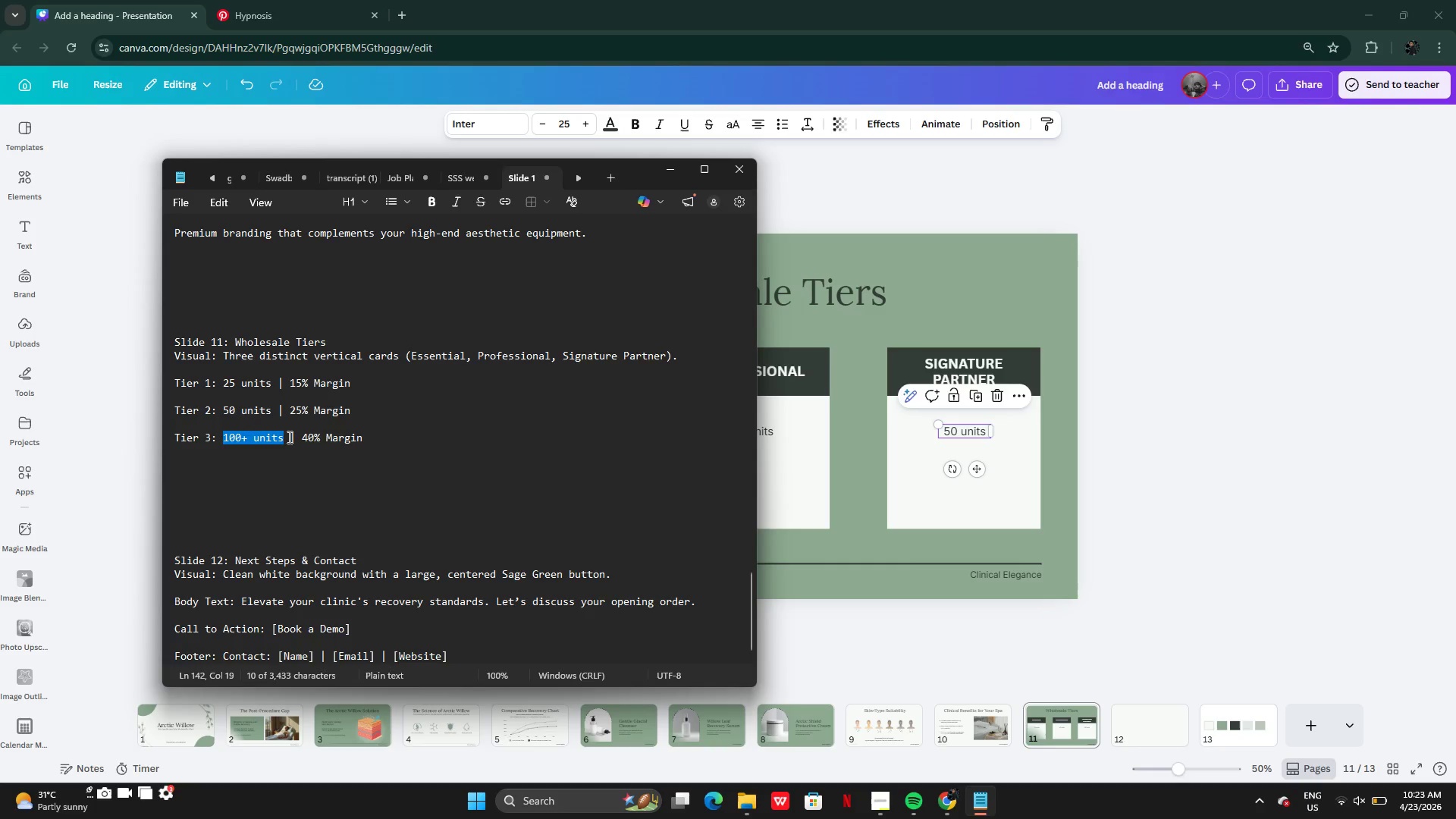 
key(Control+C)
 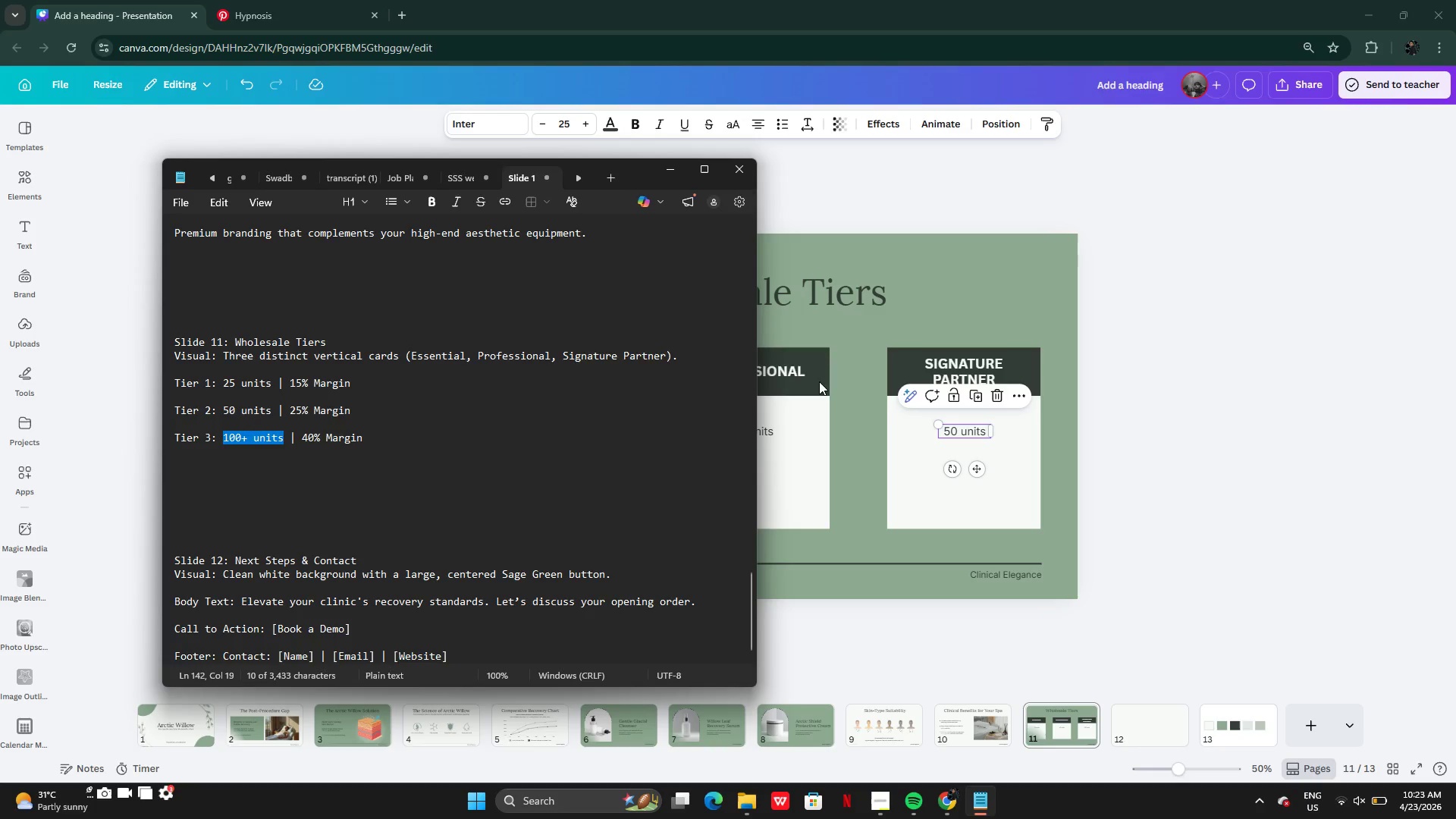 
key(Control+ControlLeft)
 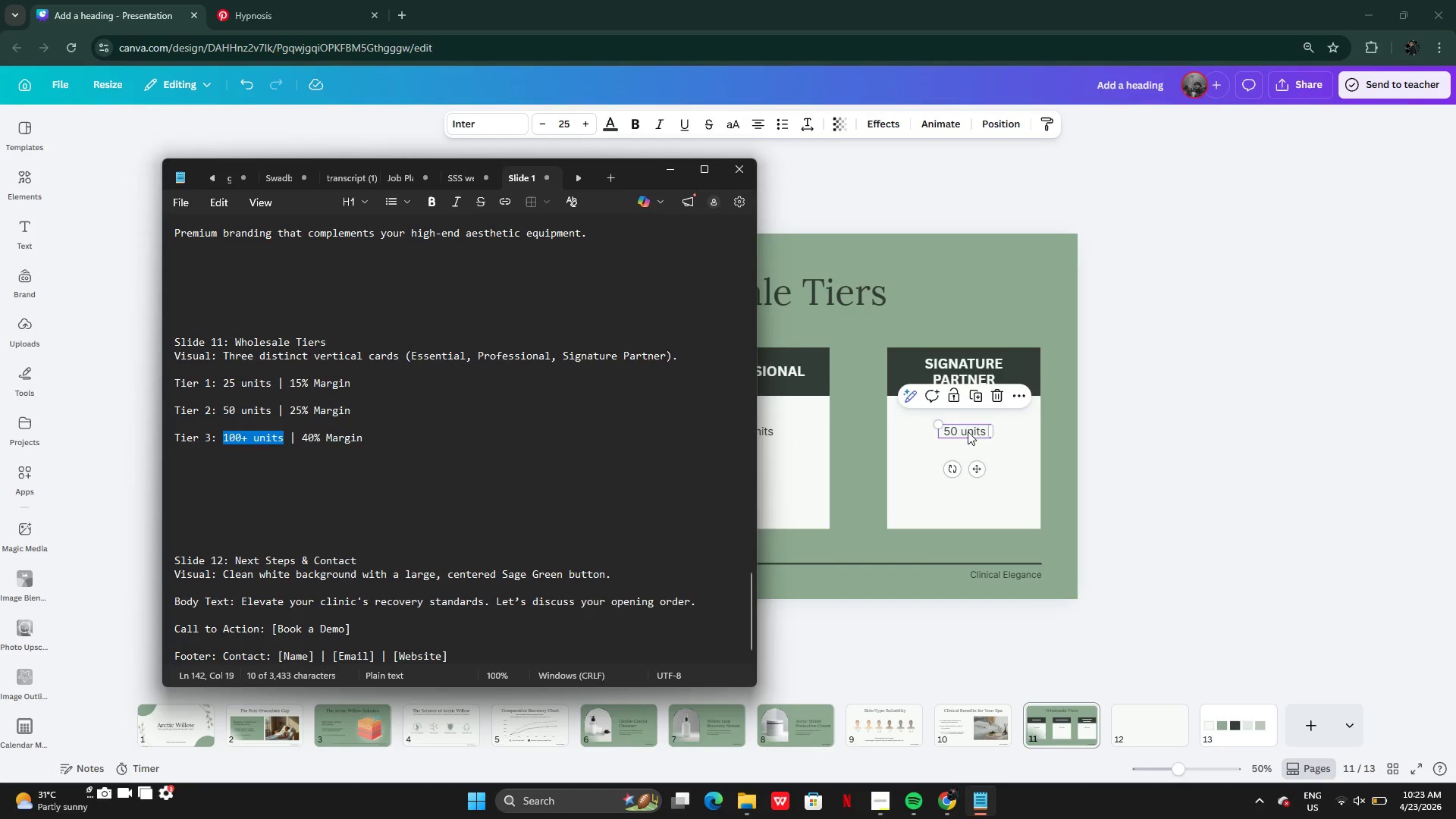 
double_click([967, 432])
 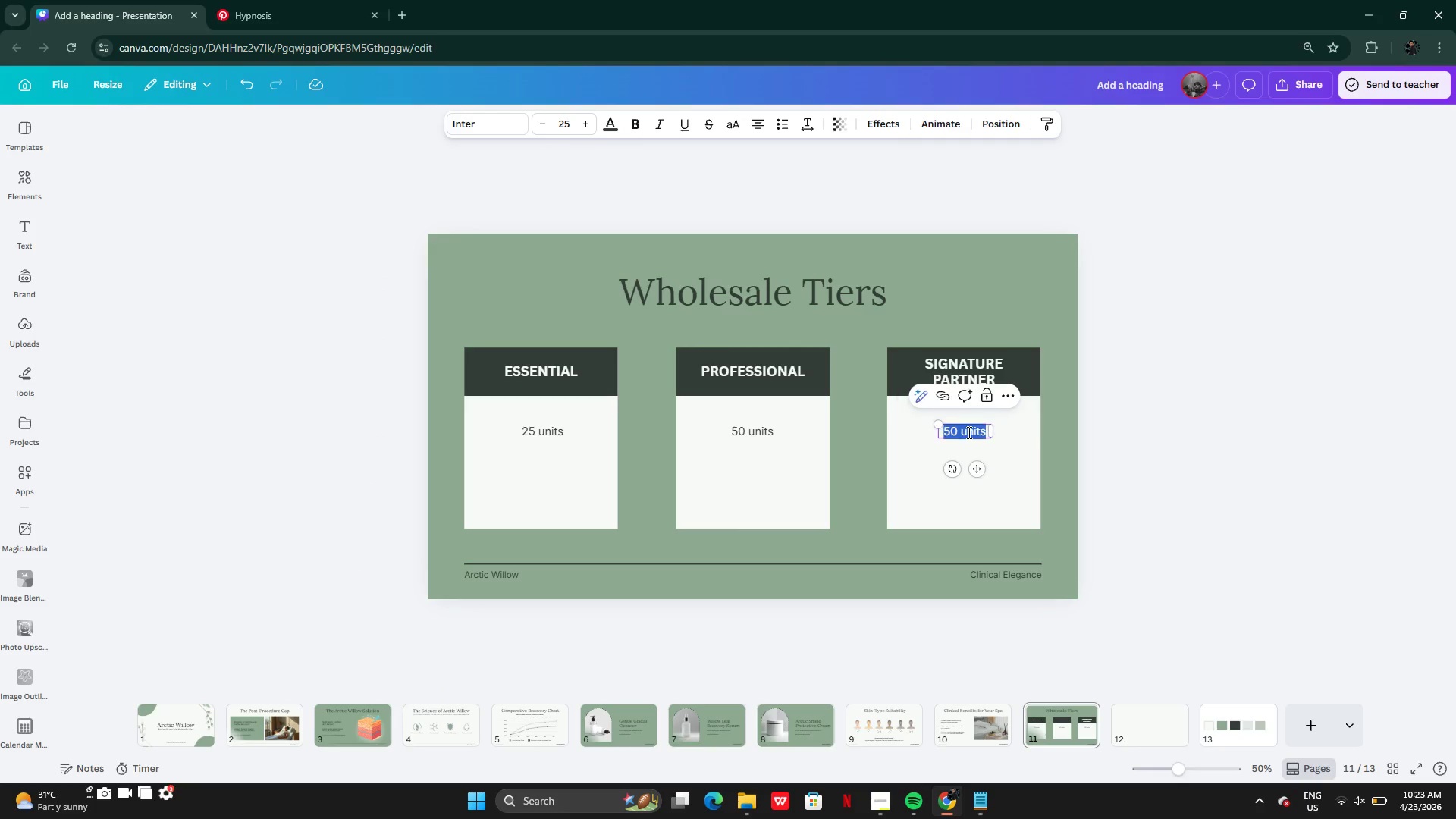 
key(Control+V)
 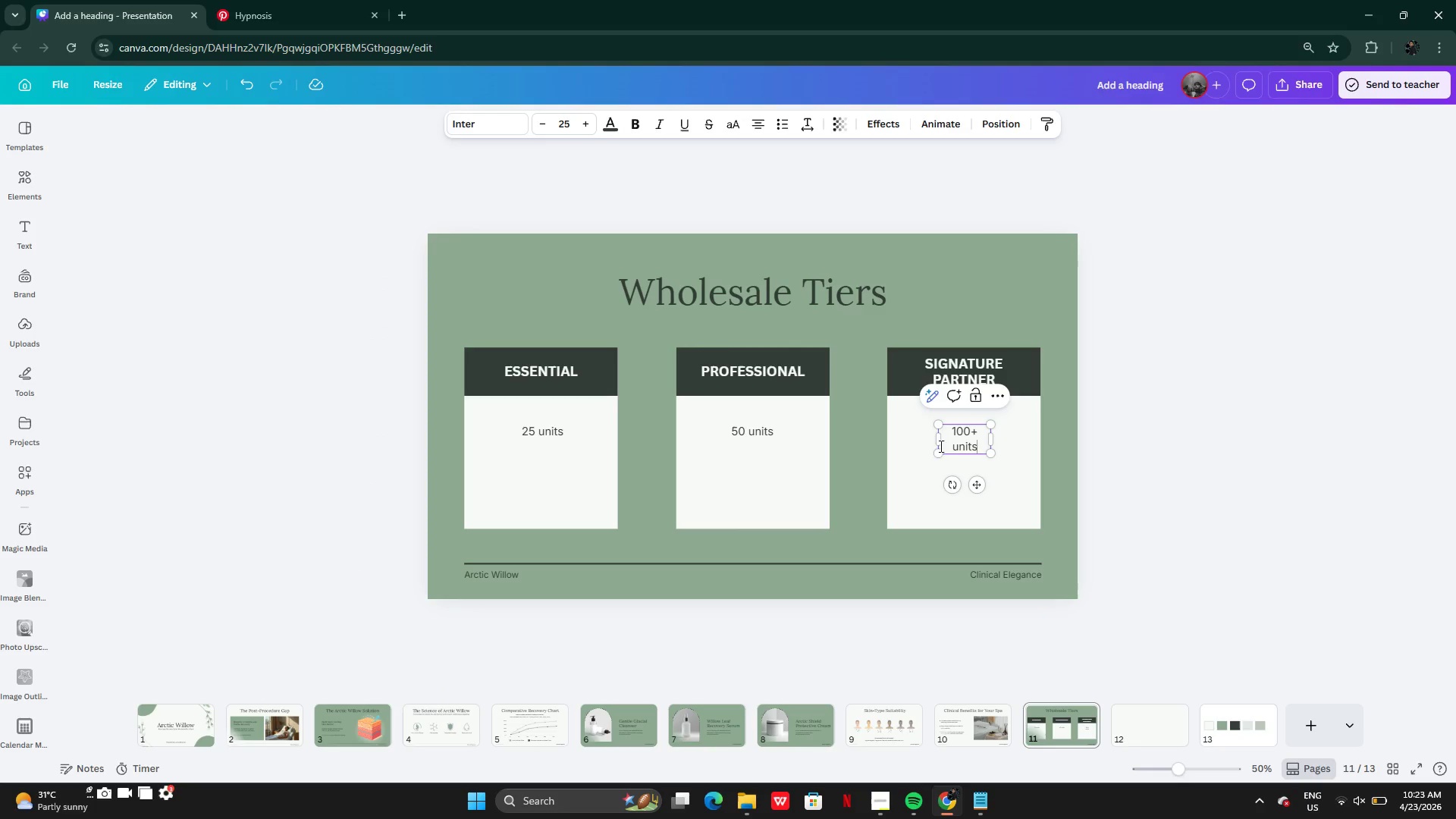 
left_click_drag(start_coordinate=[937, 442], to_coordinate=[925, 440])
 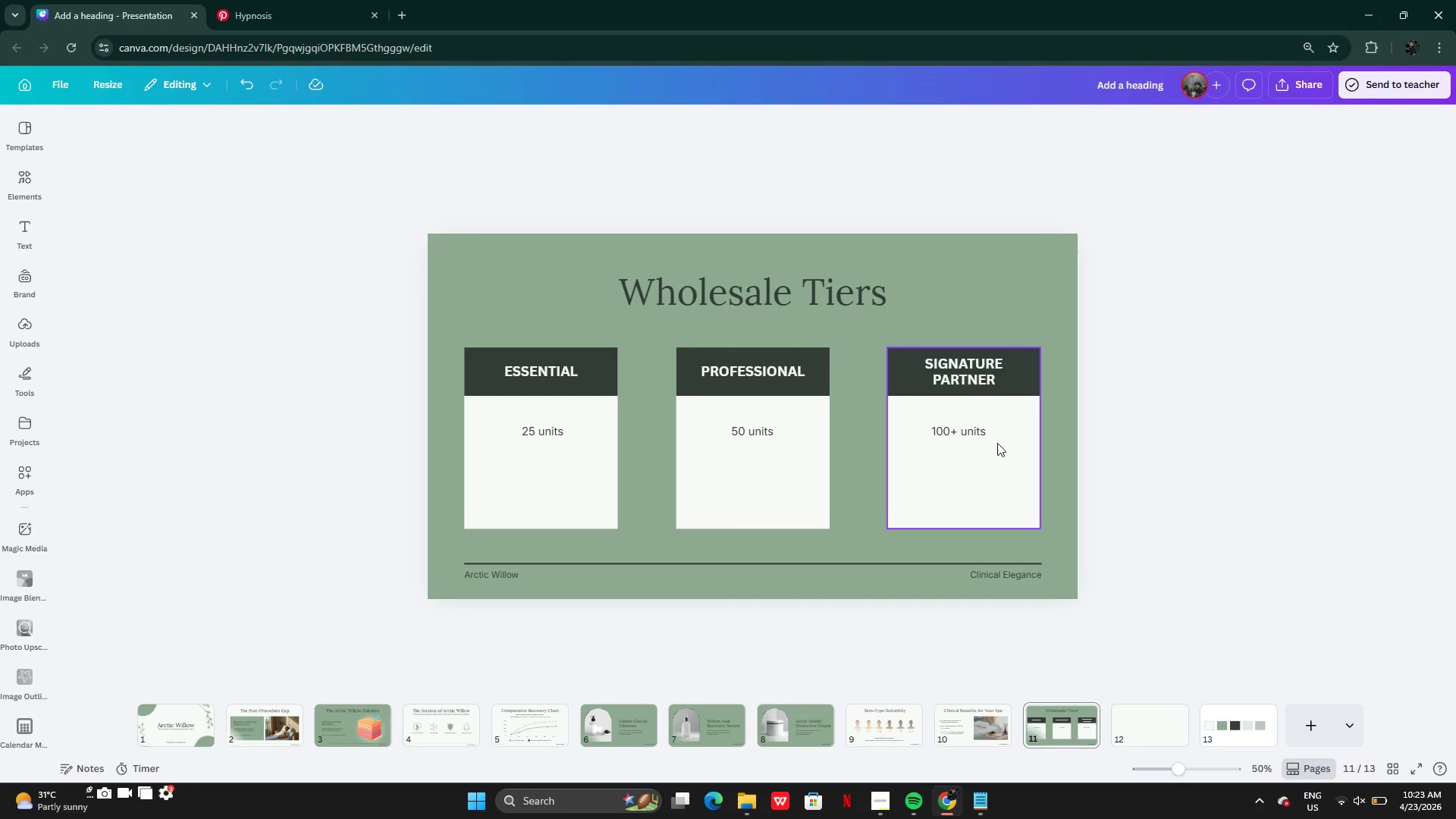 
left_click_drag(start_coordinate=[952, 431], to_coordinate=[960, 431])
 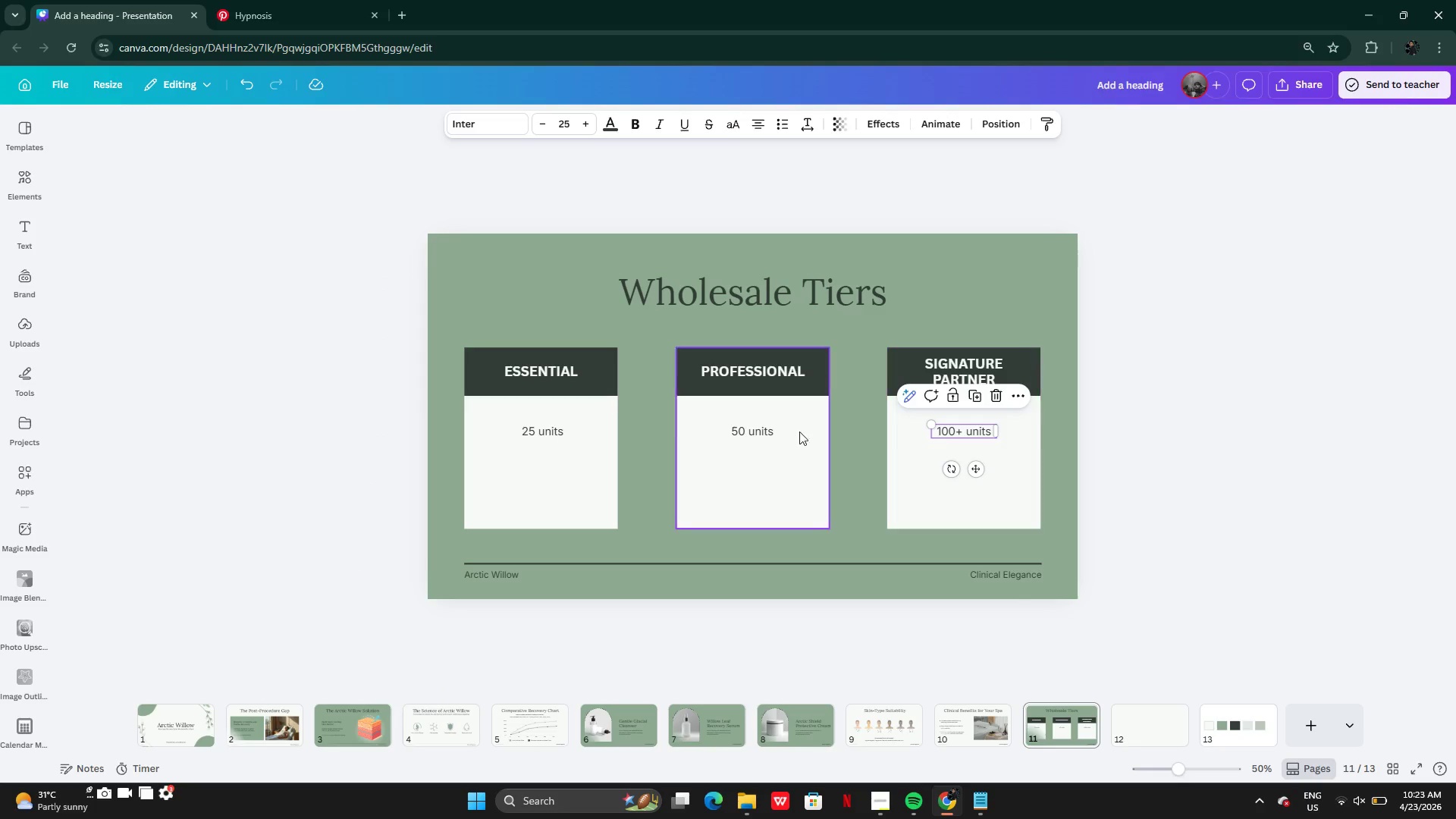 
hold_key(key=ShiftLeft, duration=1.33)
left_click([751, 430])
 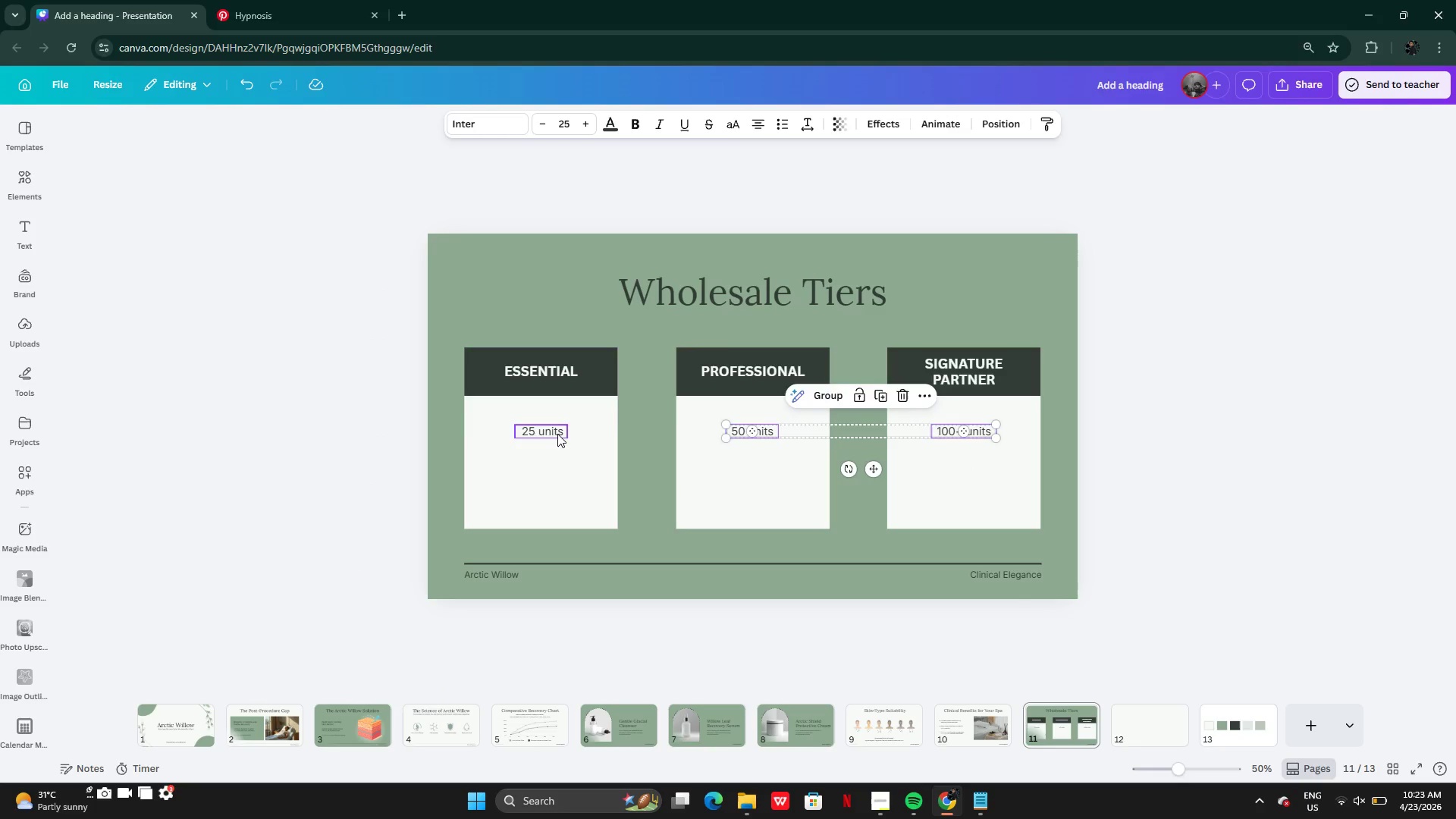 
left_click([552, 434])
 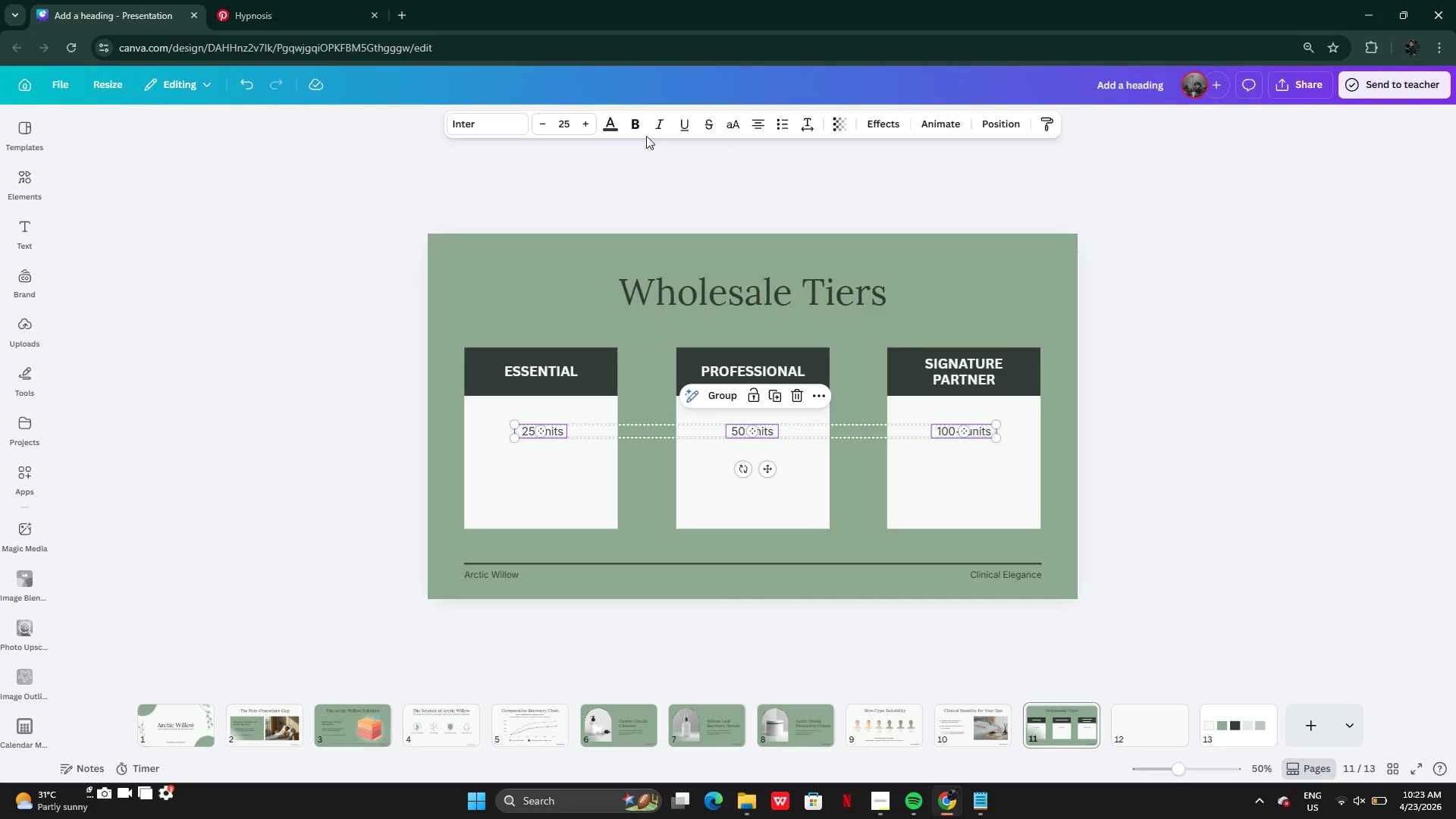 
left_click([633, 125])
 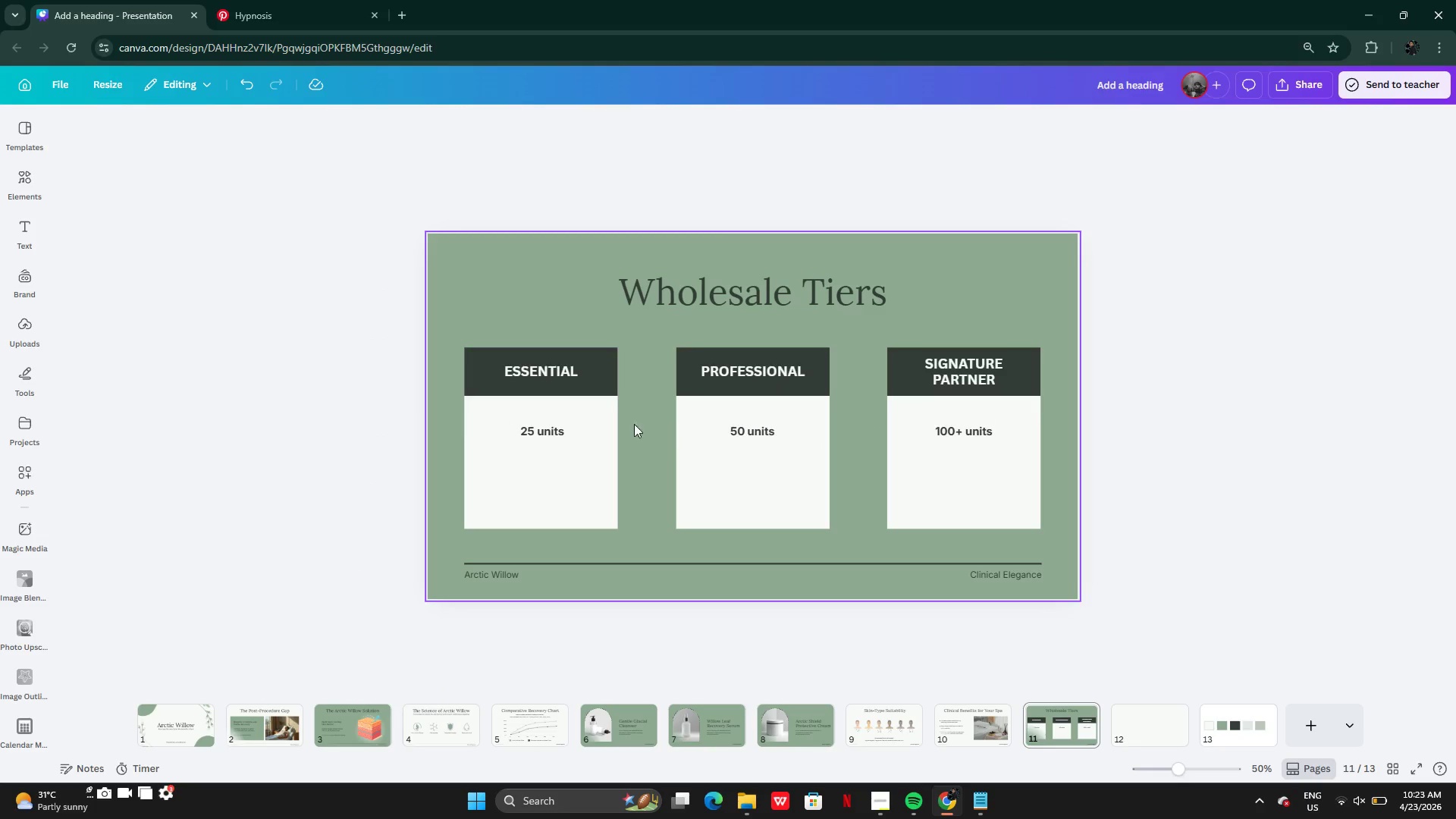 
hold_key(key=ShiftLeft, duration=0.38)
left_click_drag(start_coordinate=[545, 428], to_coordinate=[539, 467])
 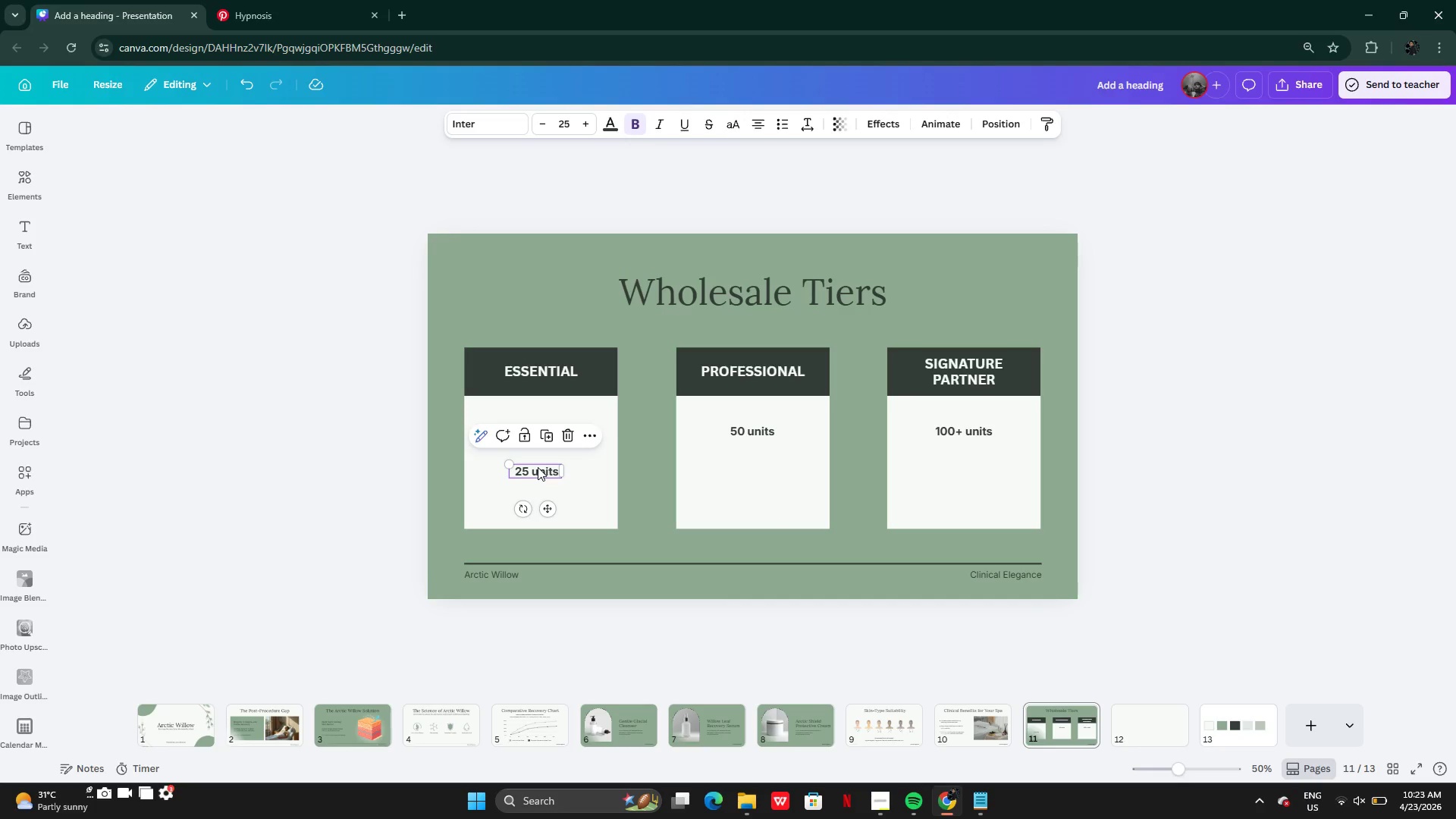 
key(Control+Z)
 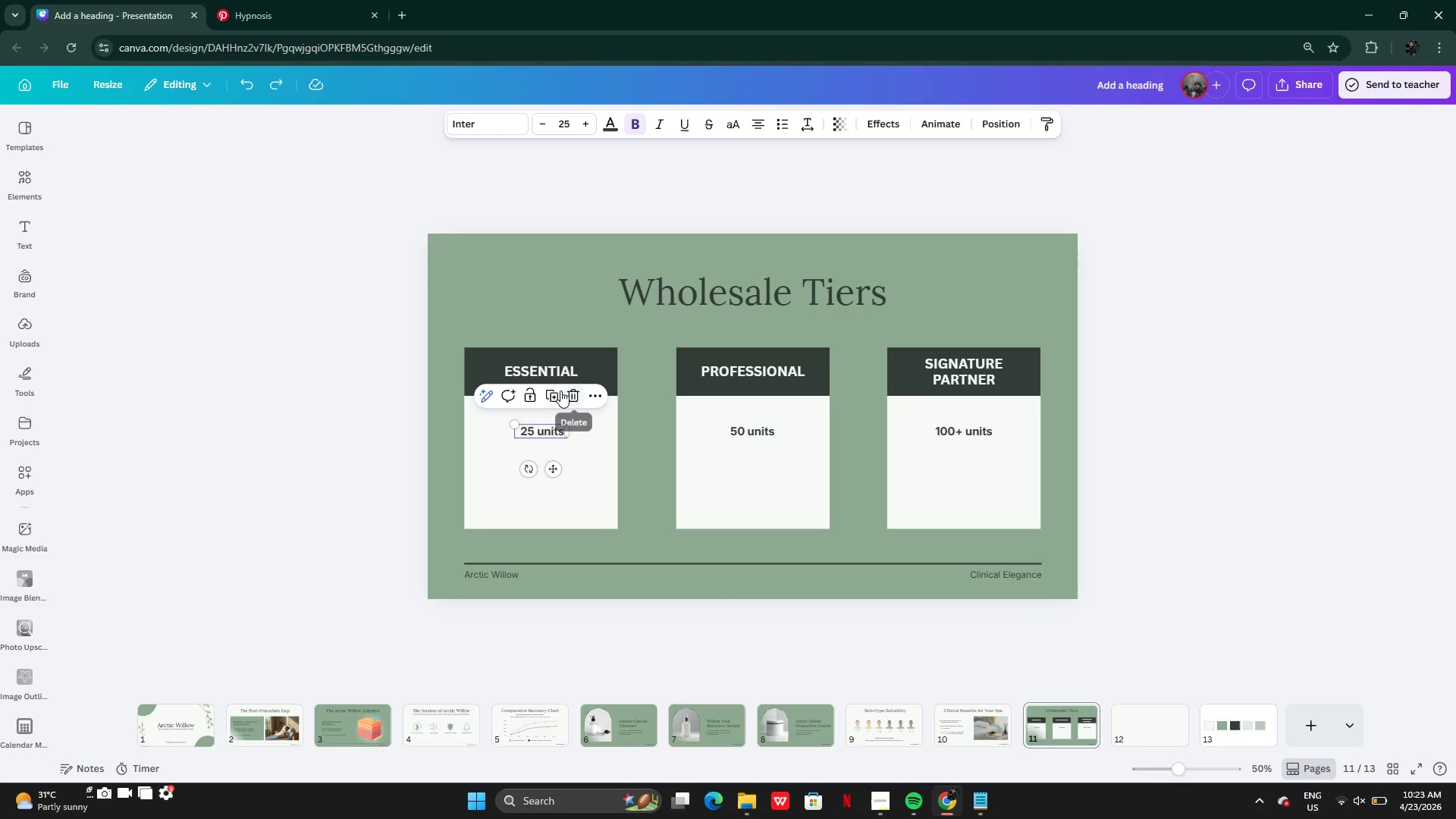 
left_click([559, 391])
 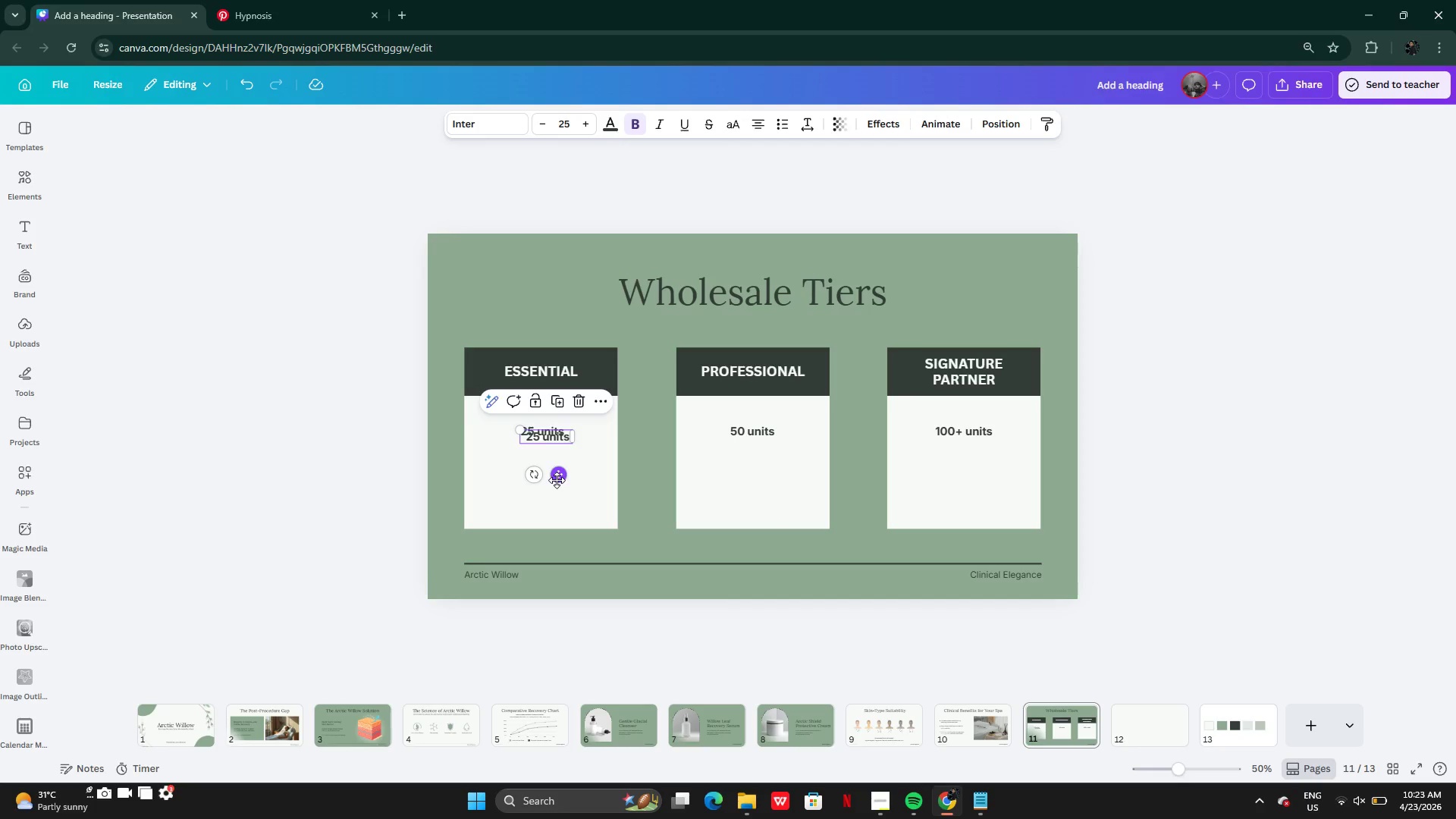 
left_click_drag(start_coordinate=[557, 473], to_coordinate=[559, 503])
 